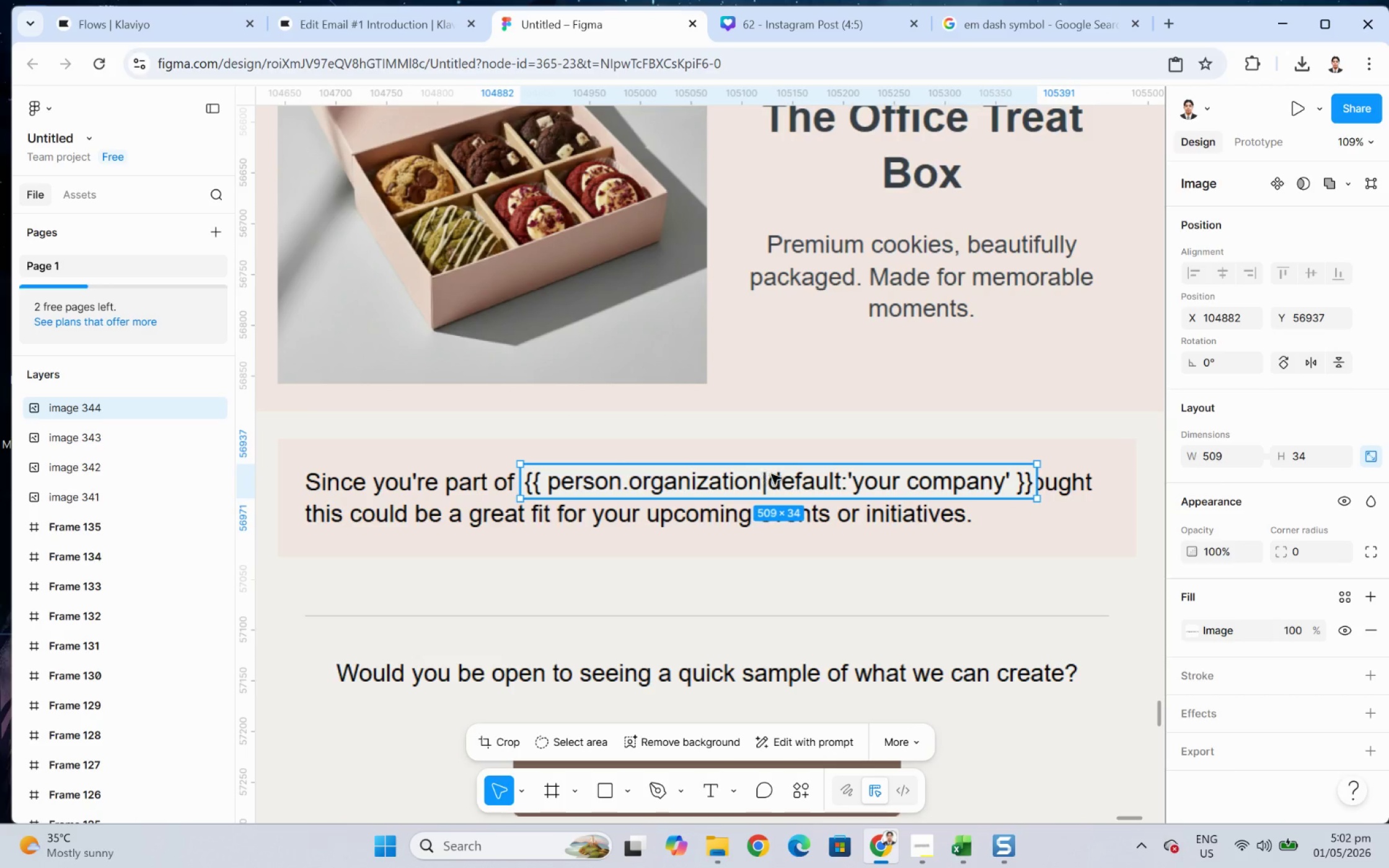 
wait(5.55)
 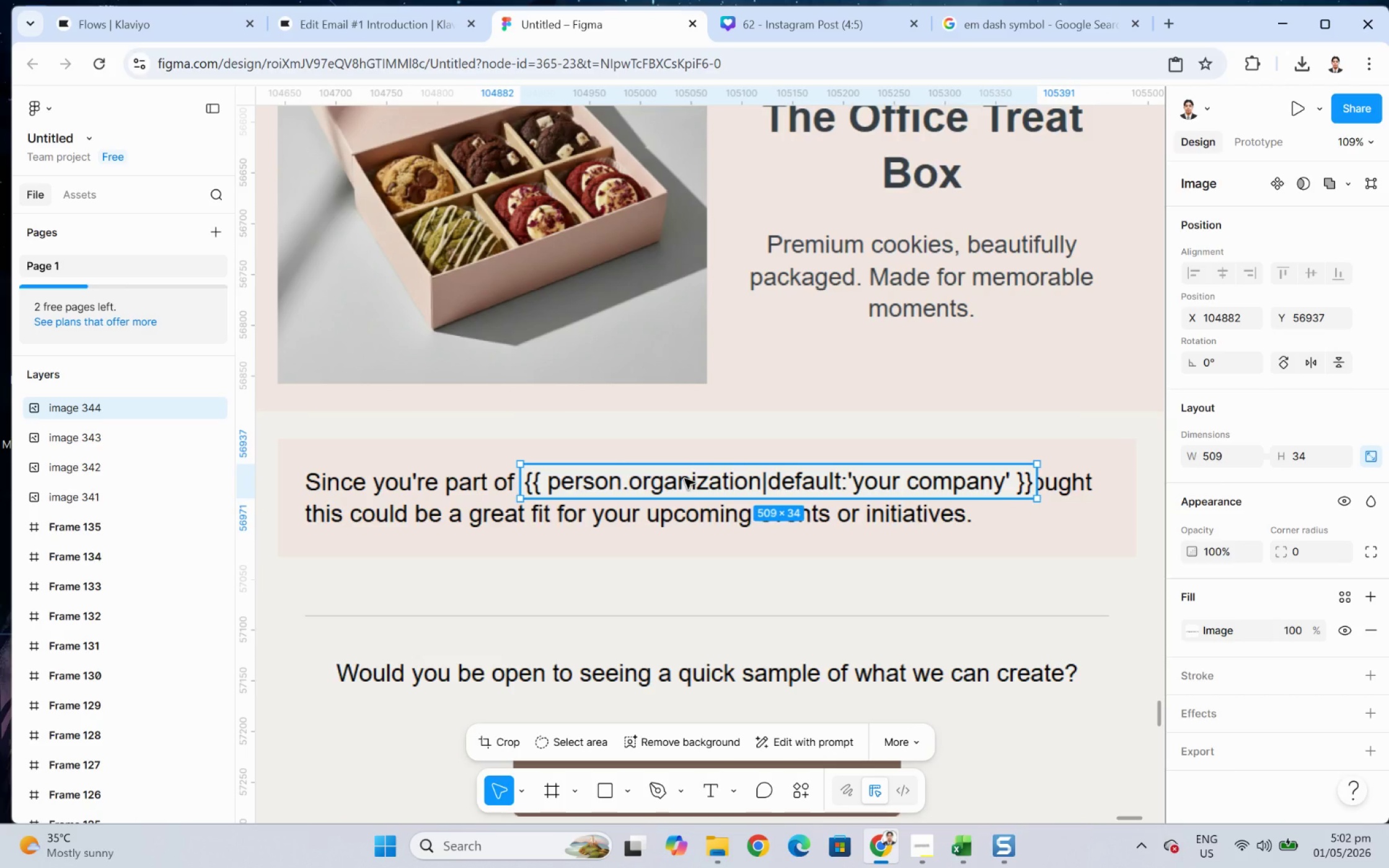 
key(Control+ControlLeft)
 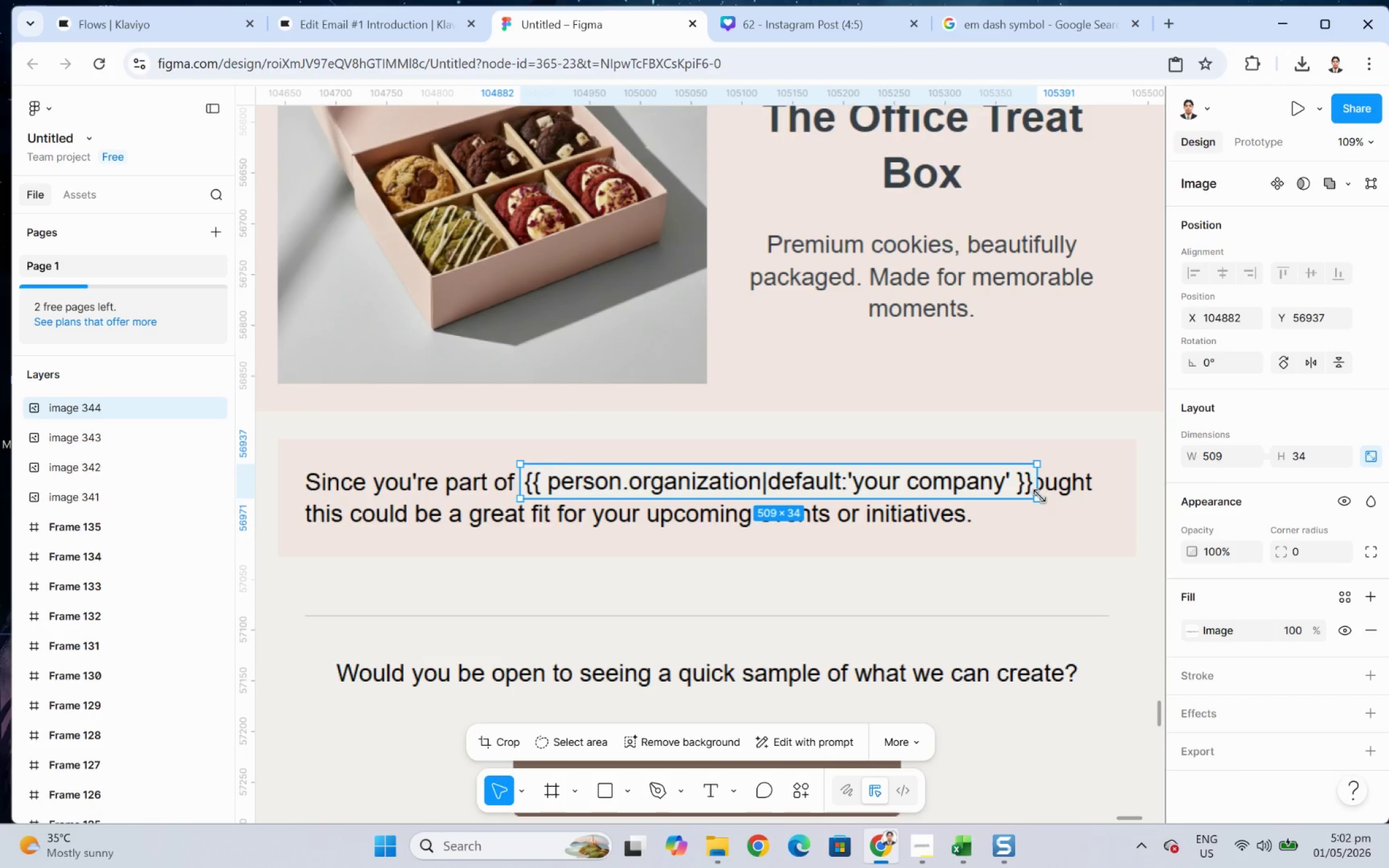 
hold_key(key=ShiftLeft, duration=5.23)
left_click_drag(start_coordinate=[1038, 496], to_coordinate=[974, 494])
 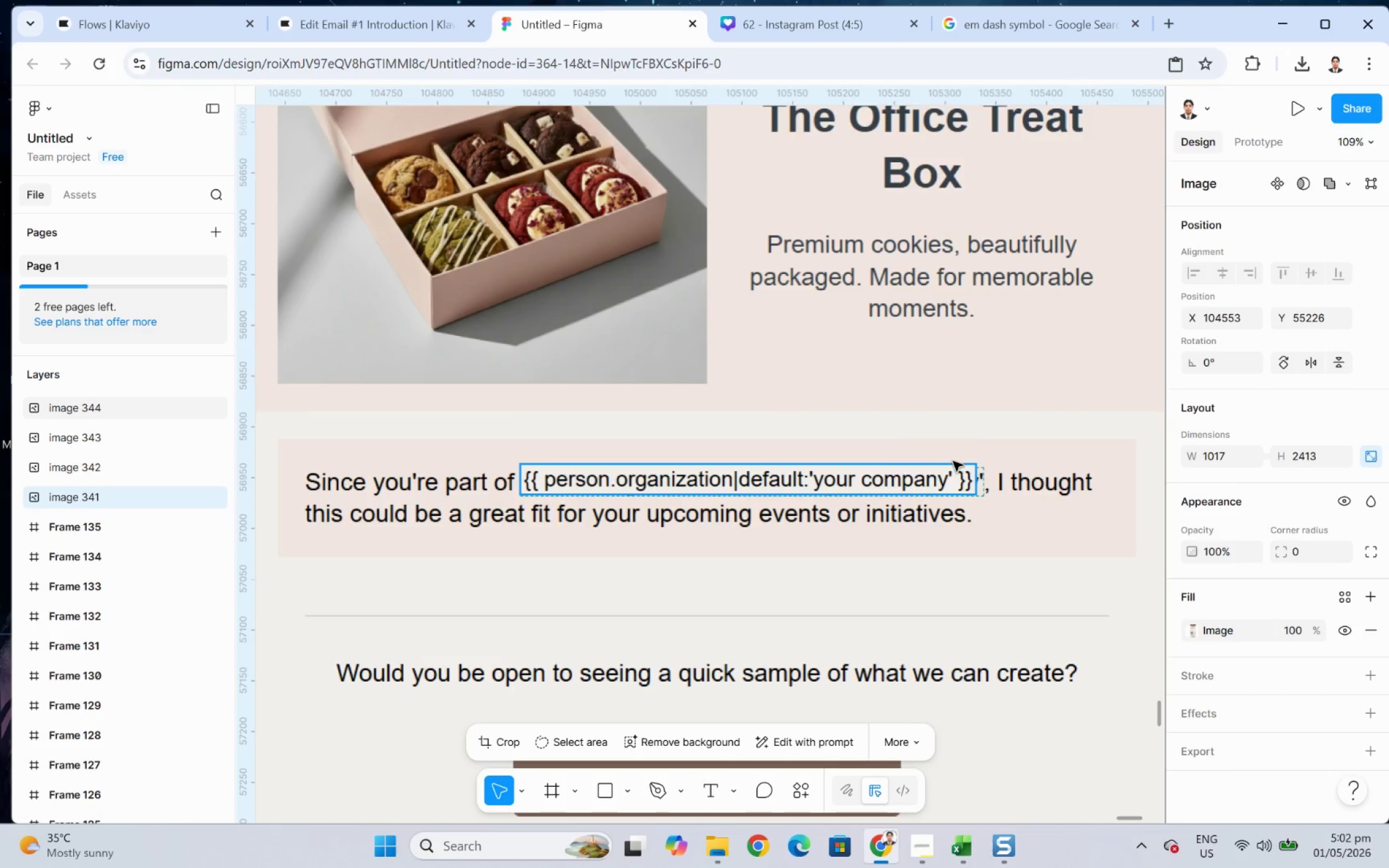 
left_click([854, 481])
 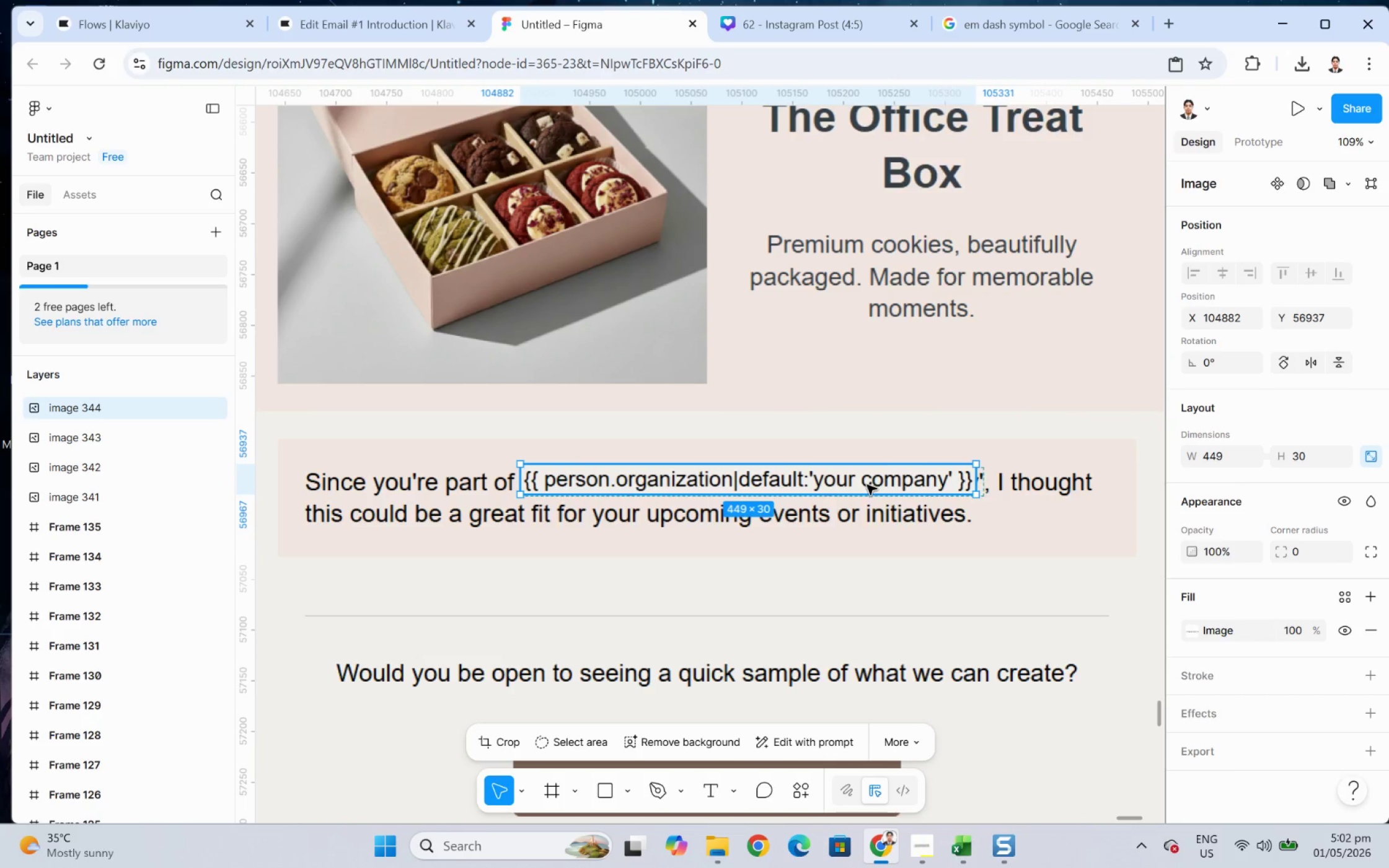 
left_click_drag(start_coordinate=[968, 587], to_coordinate=[975, 608])
 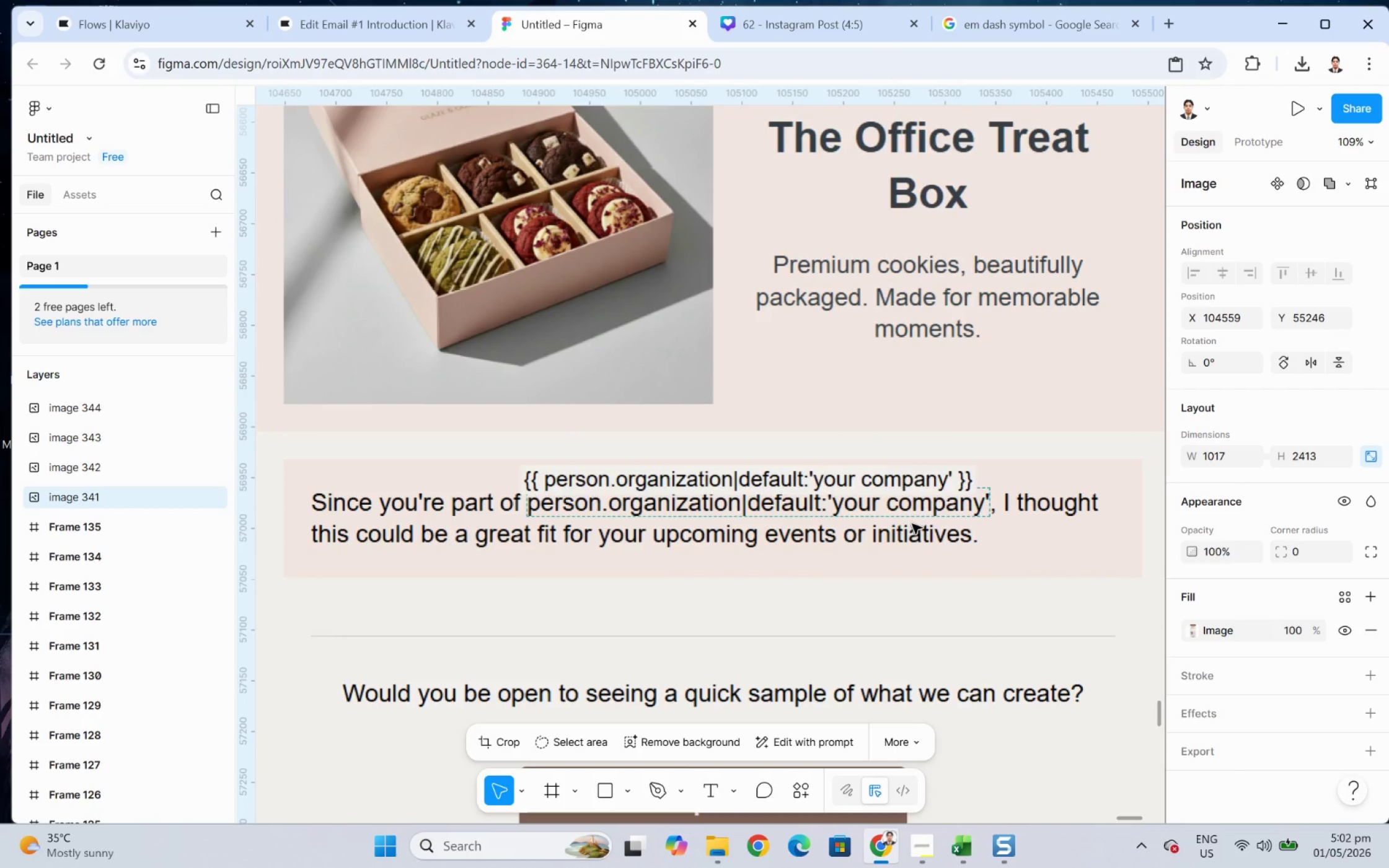 
key(Control+Z)
 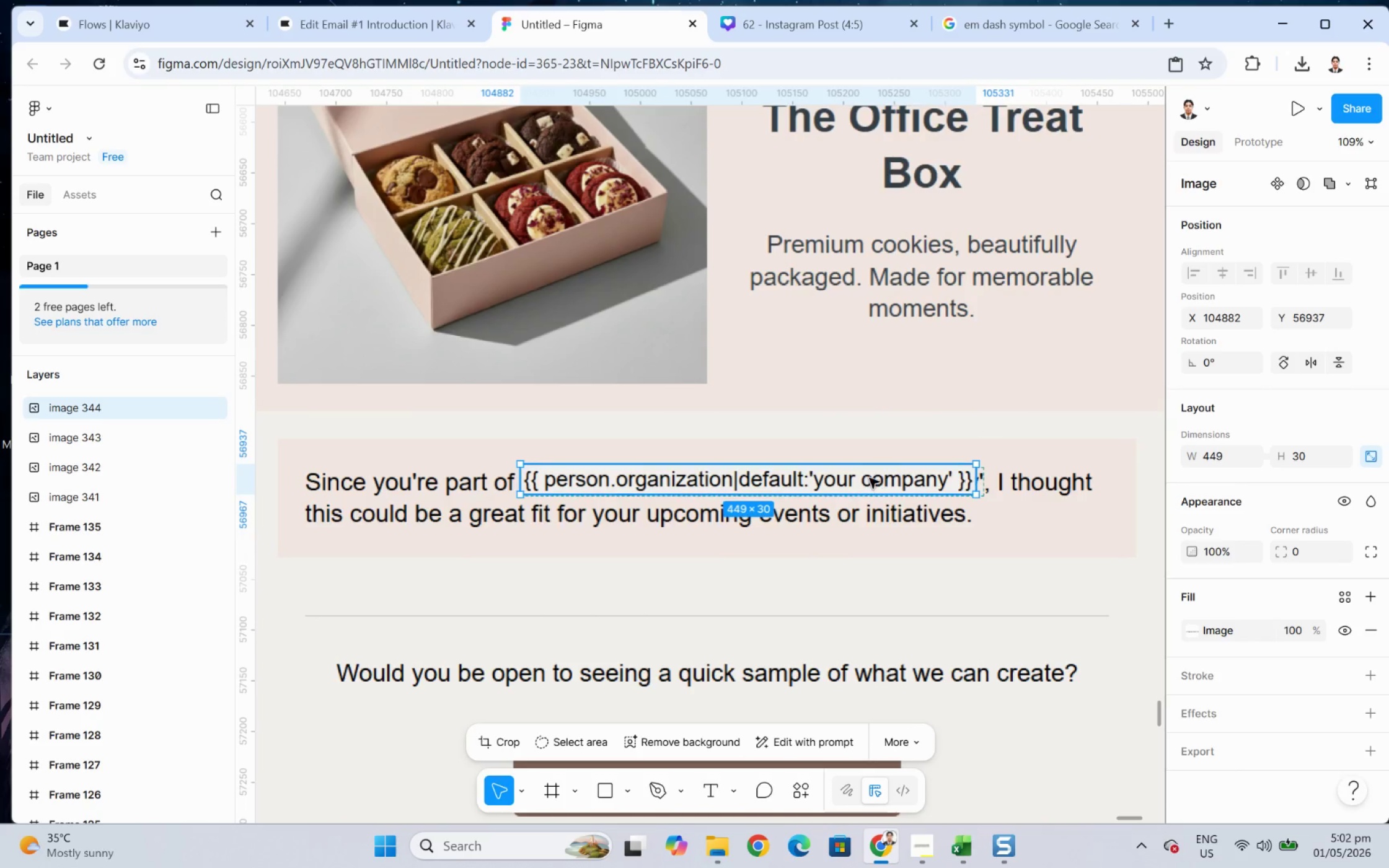 
left_click([868, 475])
 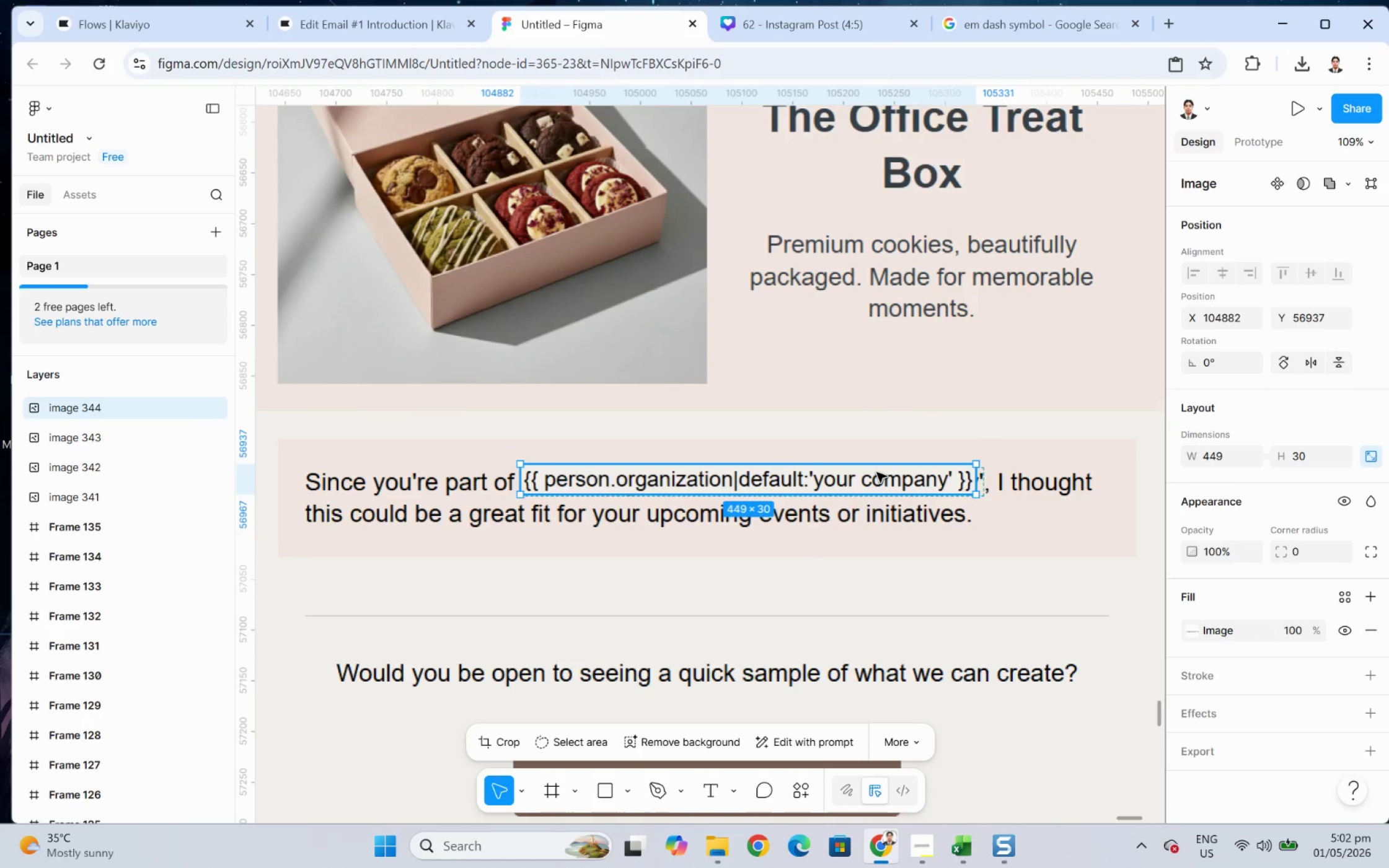 
key(Delete)
 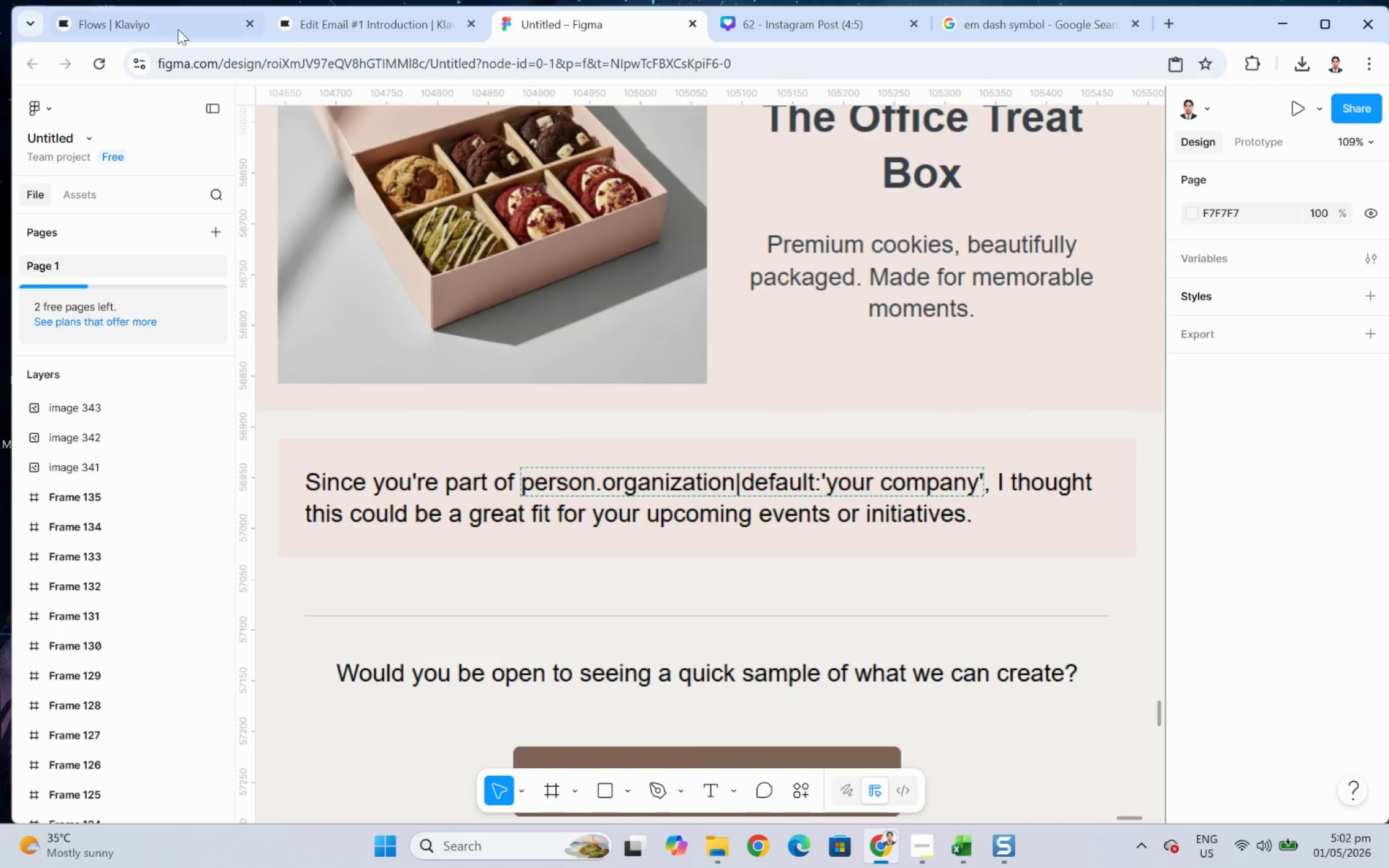 
left_click([165, 31])
 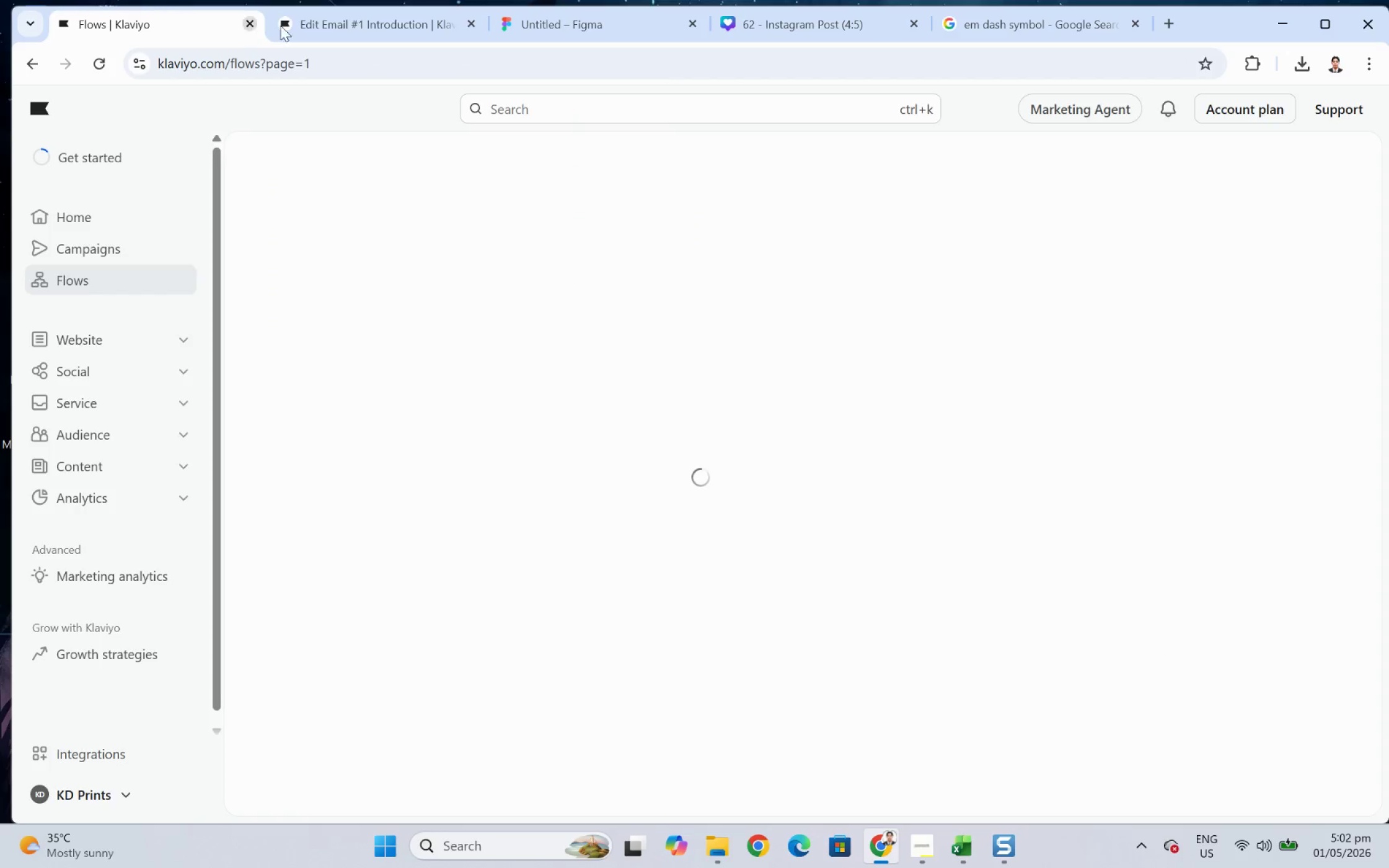 
double_click([366, 25])
 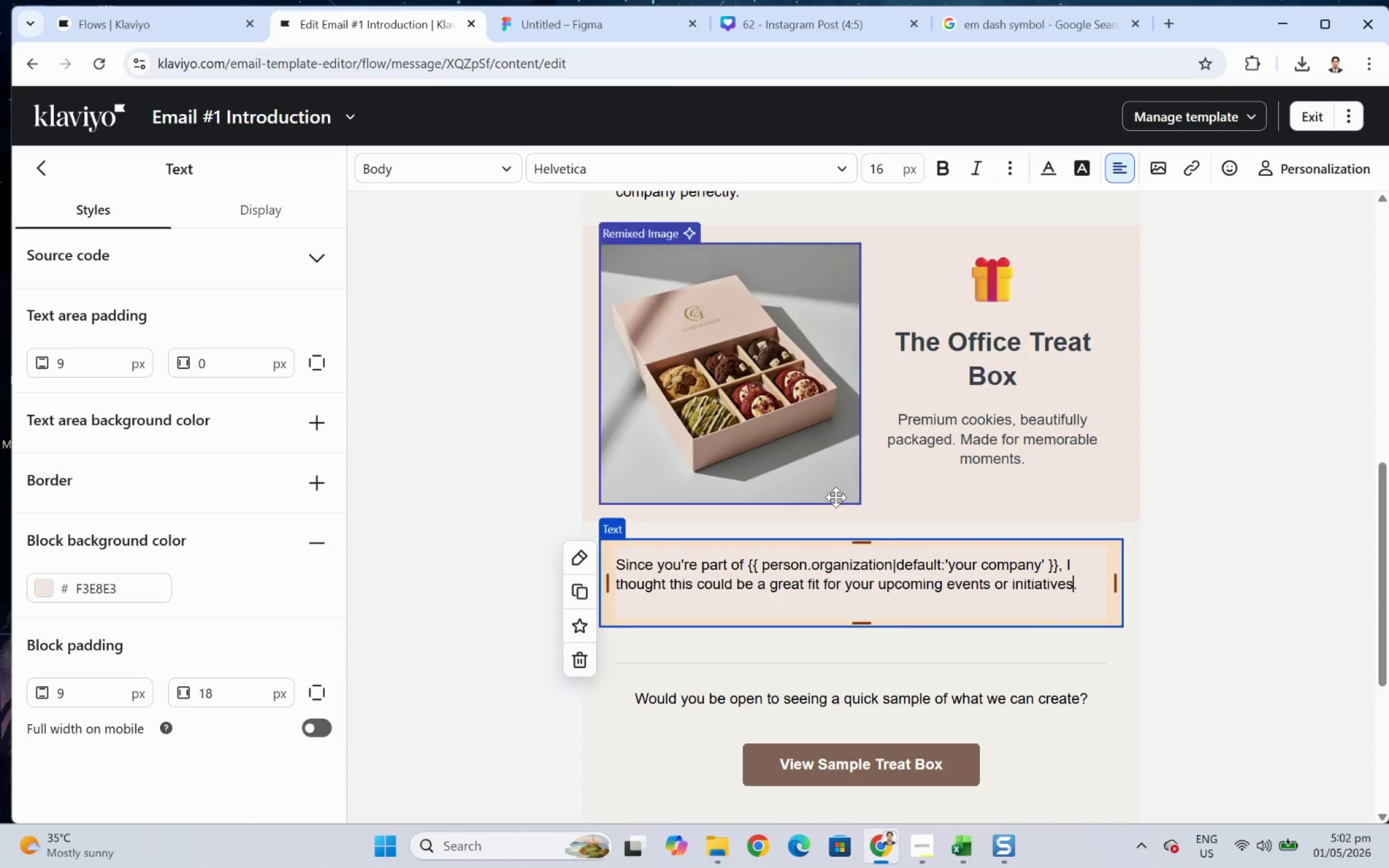 
left_click([1227, 528])
 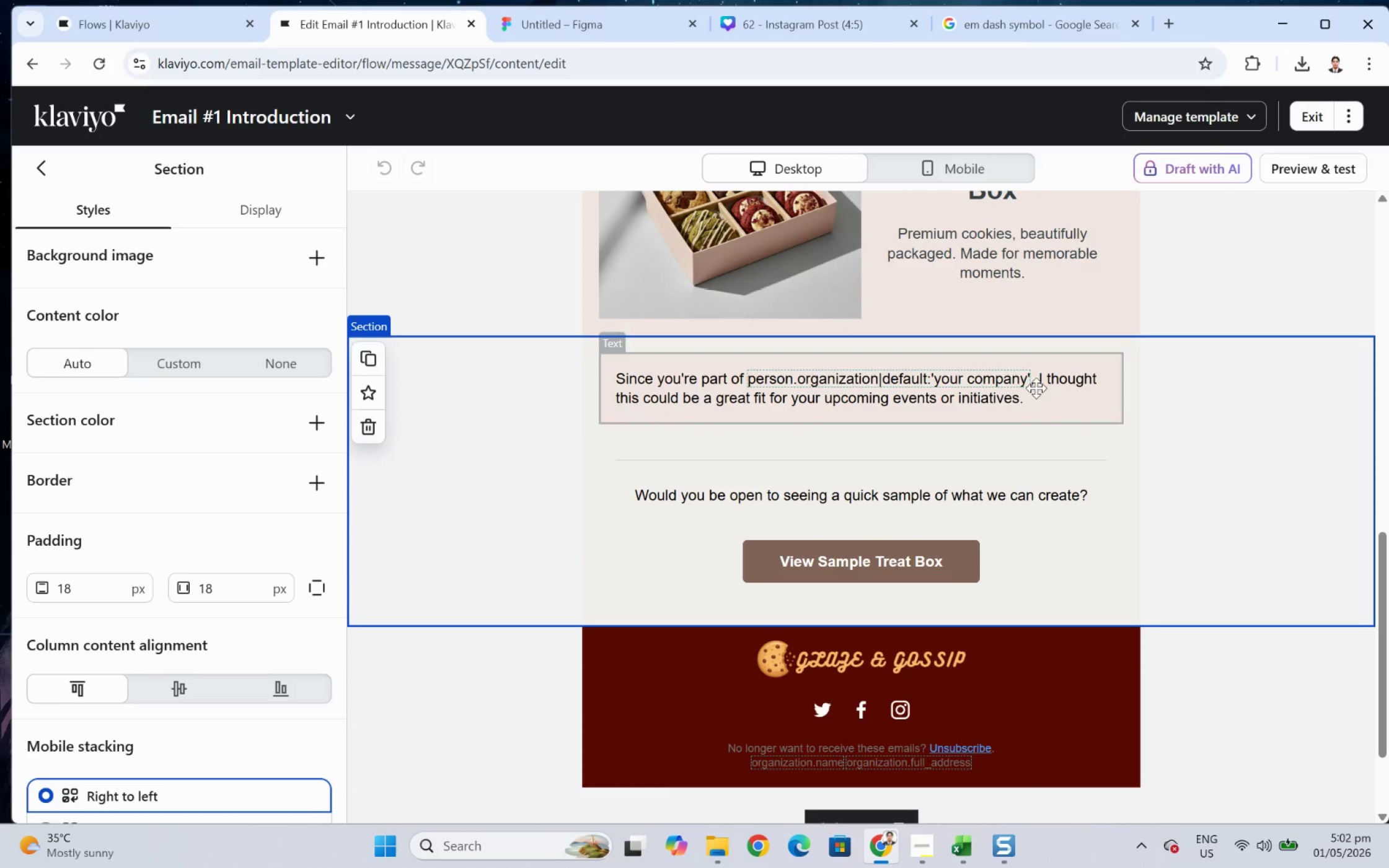 
scroll: coordinate [950, 554], scroll_direction: down, amount: 2.0
 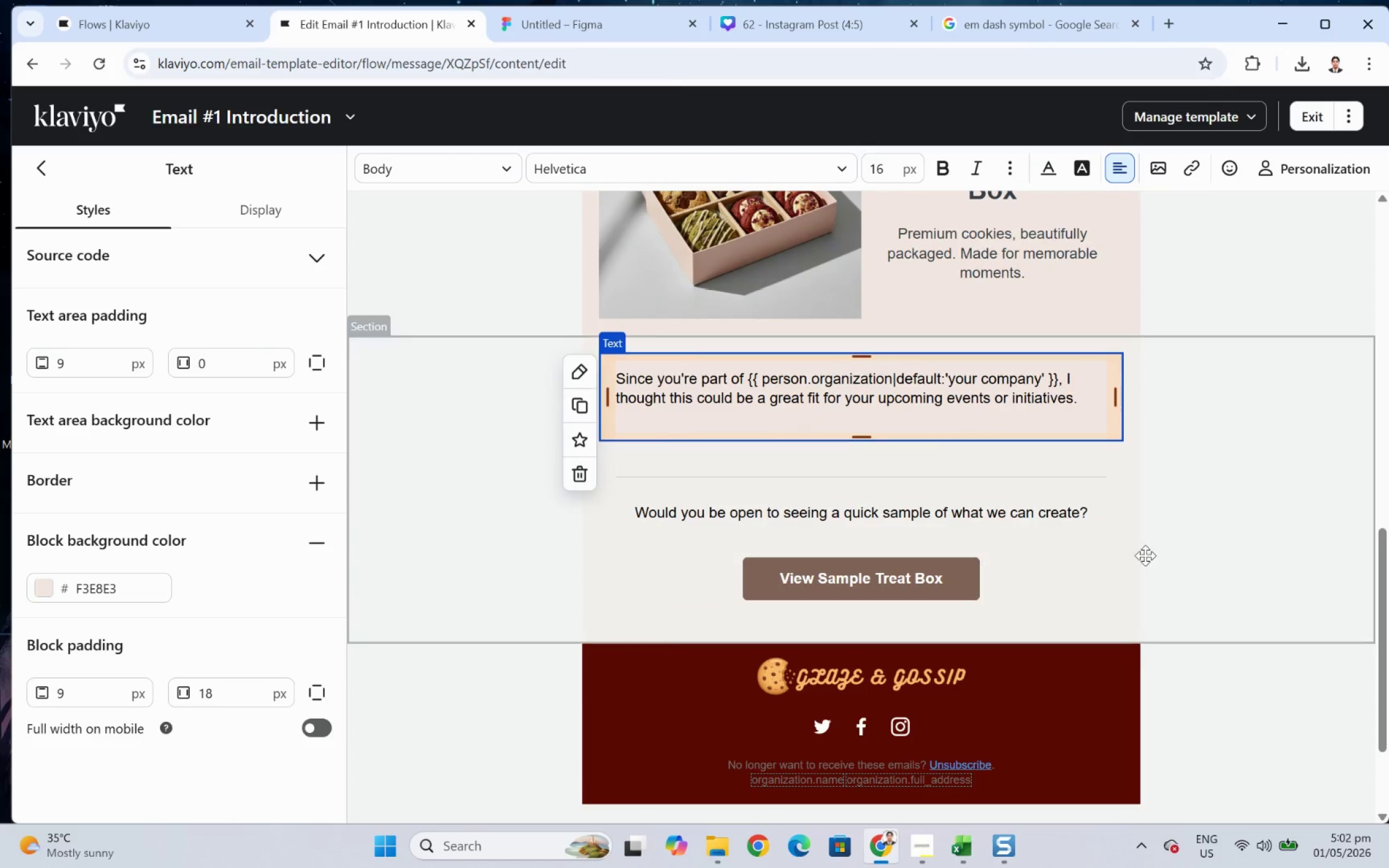 
double_click([1034, 385])
 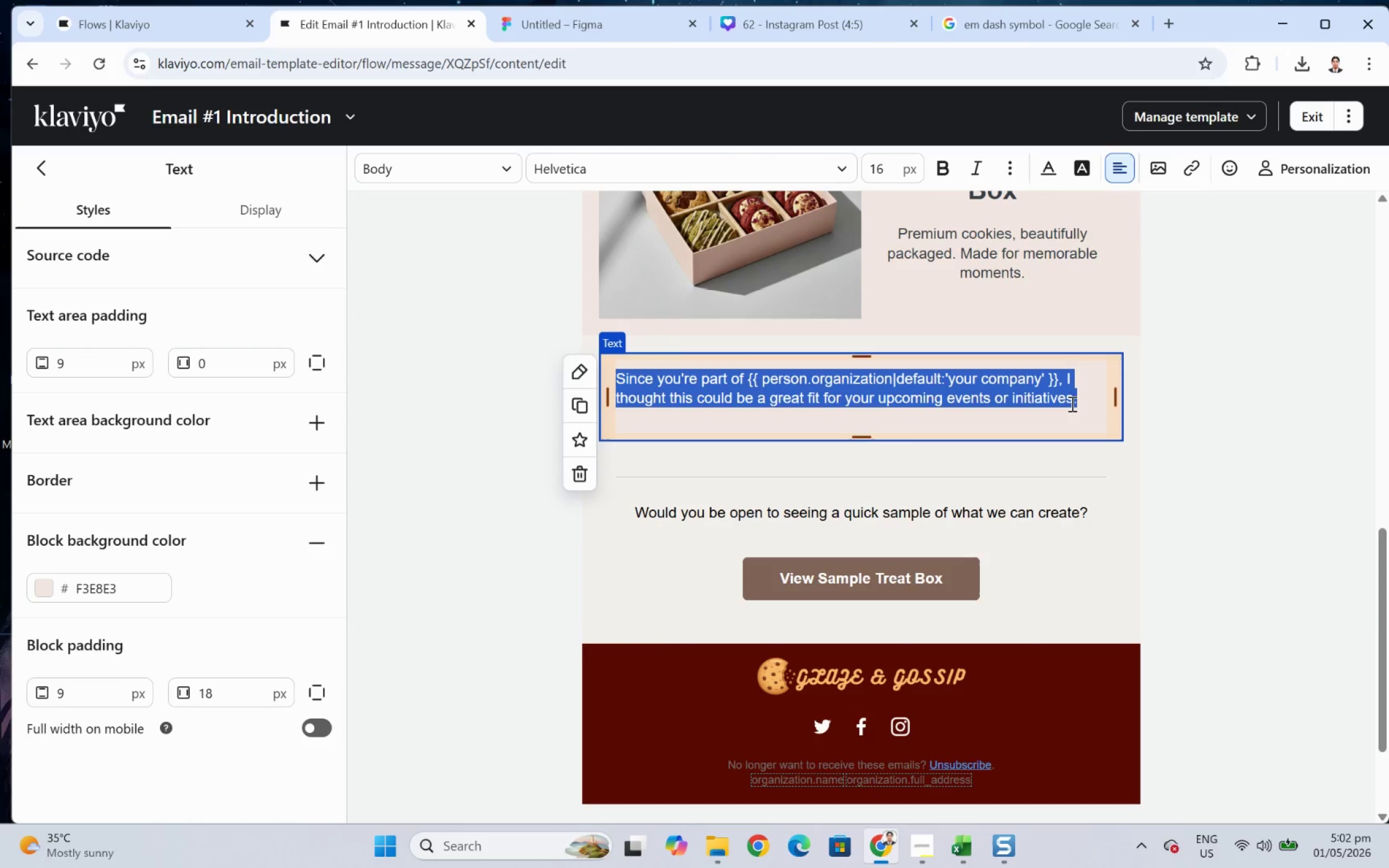 
left_click([1089, 403])
 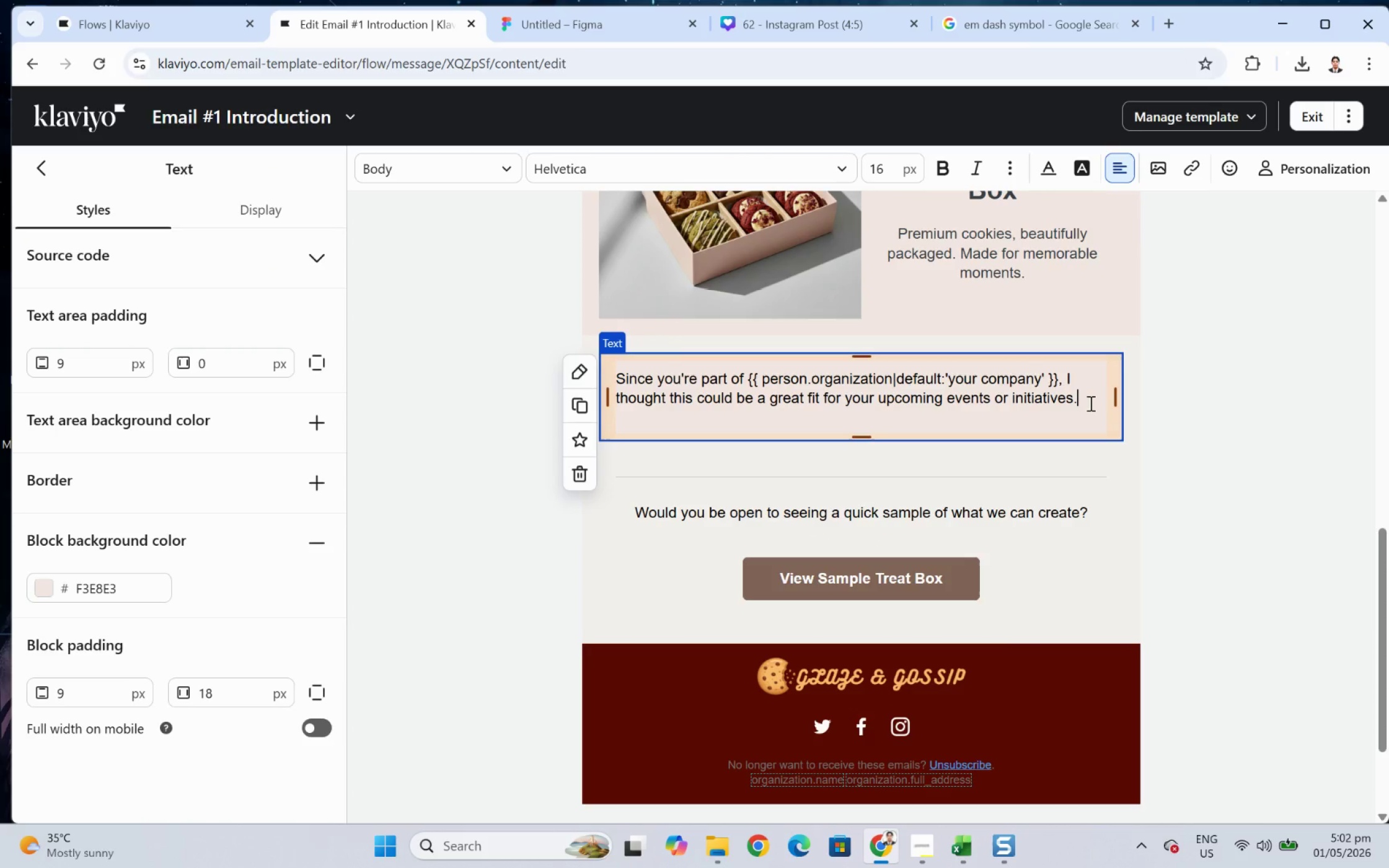 
key(F12)
 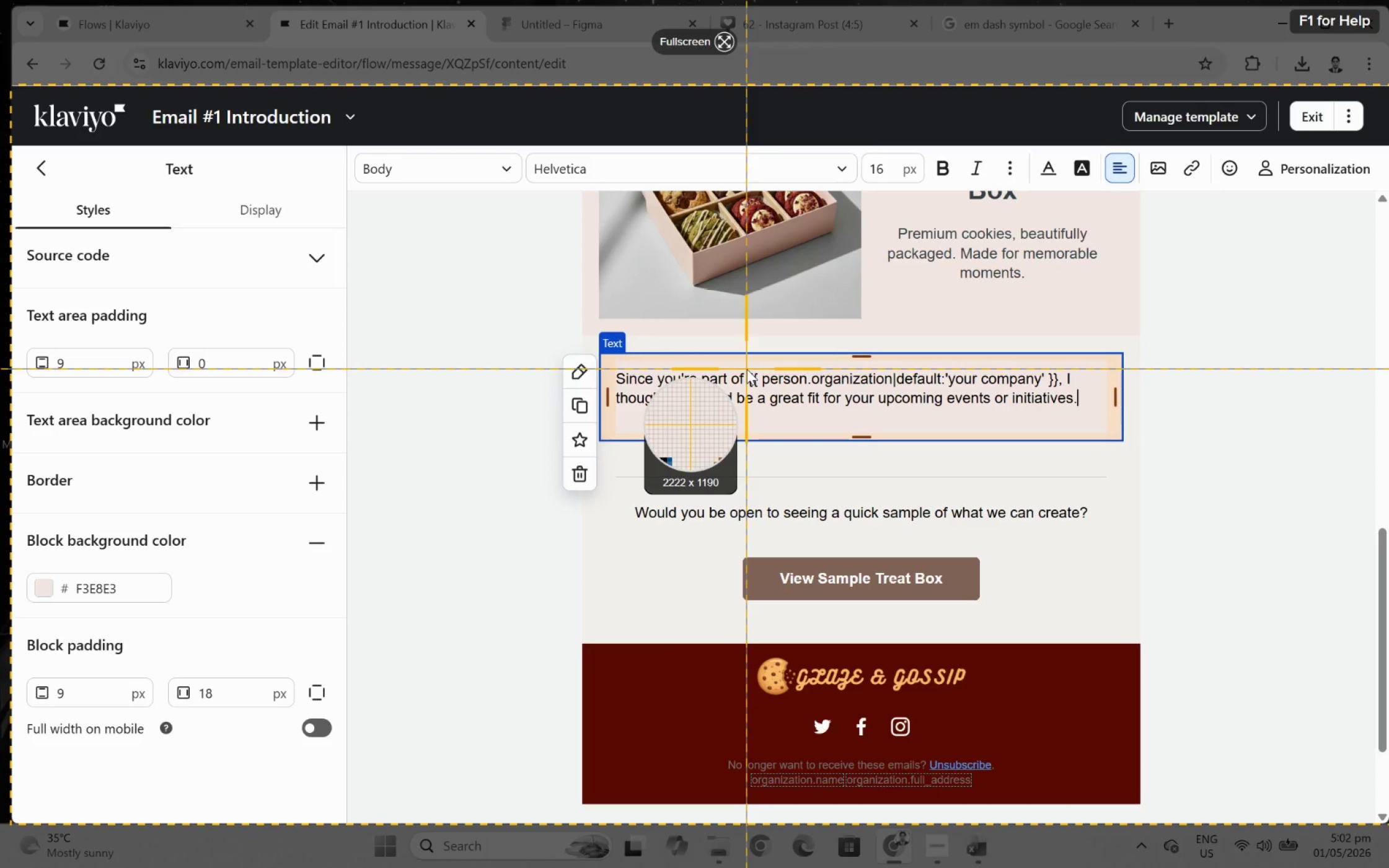 
wait(5.34)
 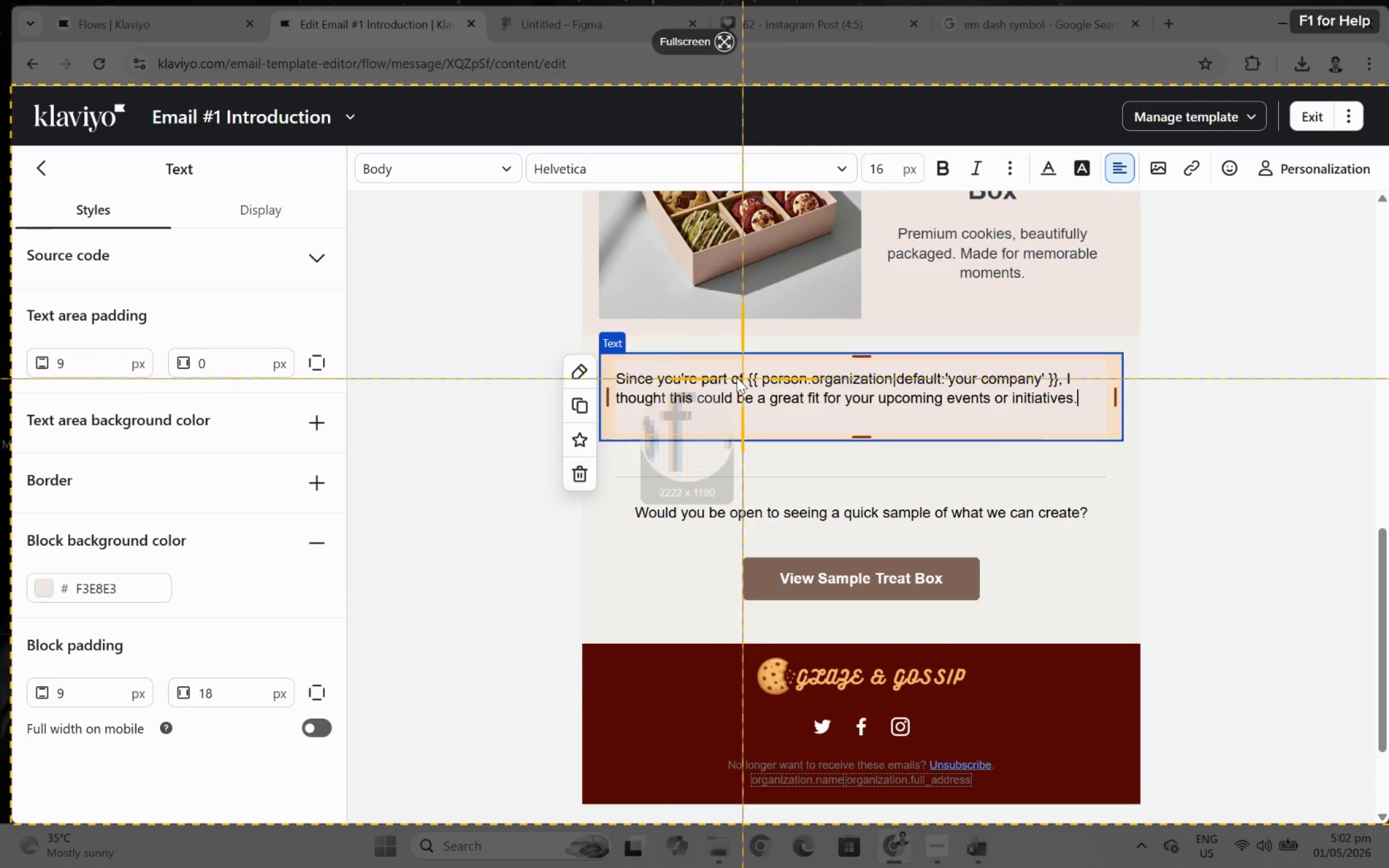 
left_click_drag(start_coordinate=[746, 369], to_coordinate=[1064, 391])
 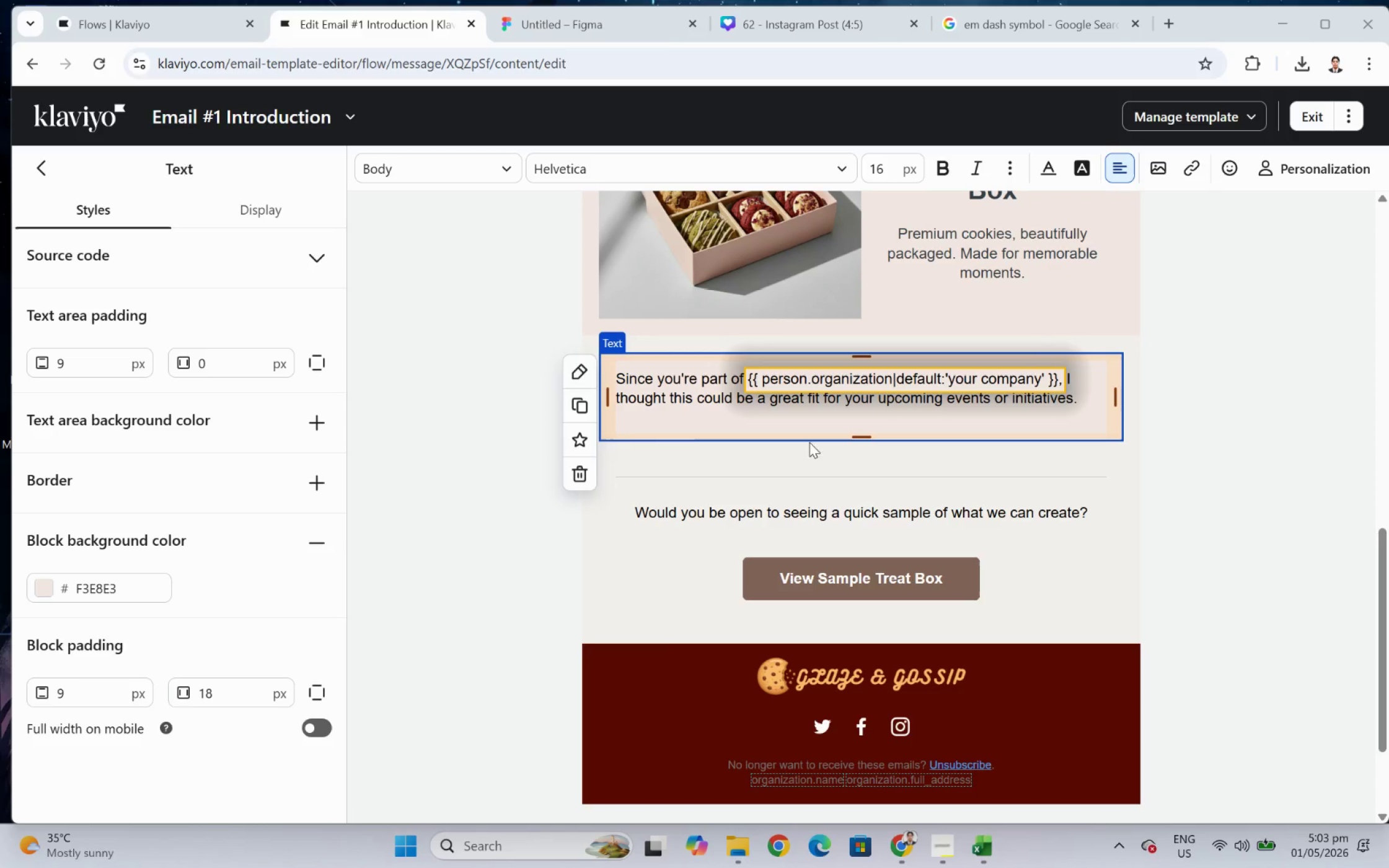 
left_click([715, 441])
 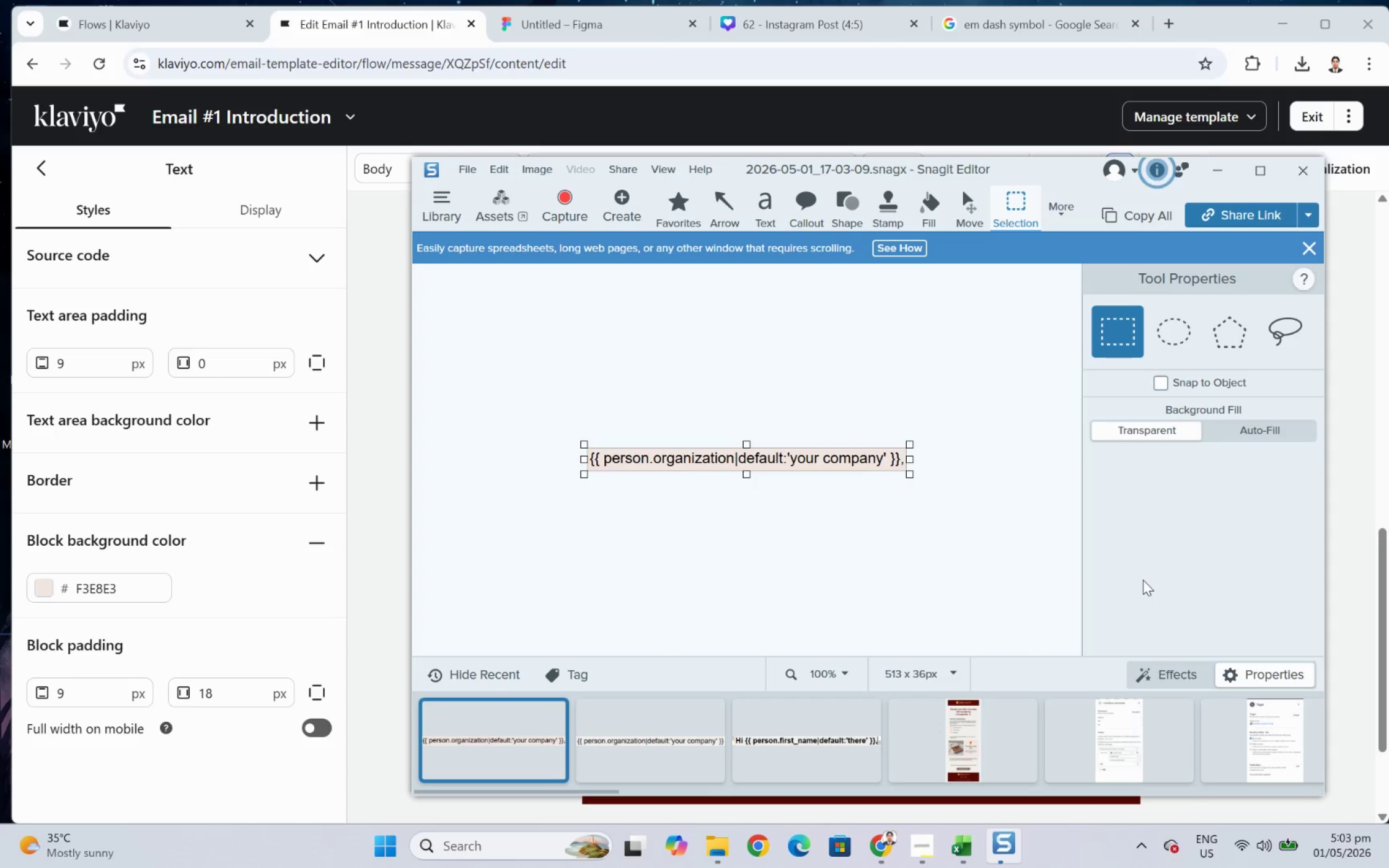 
key(Control+C)
 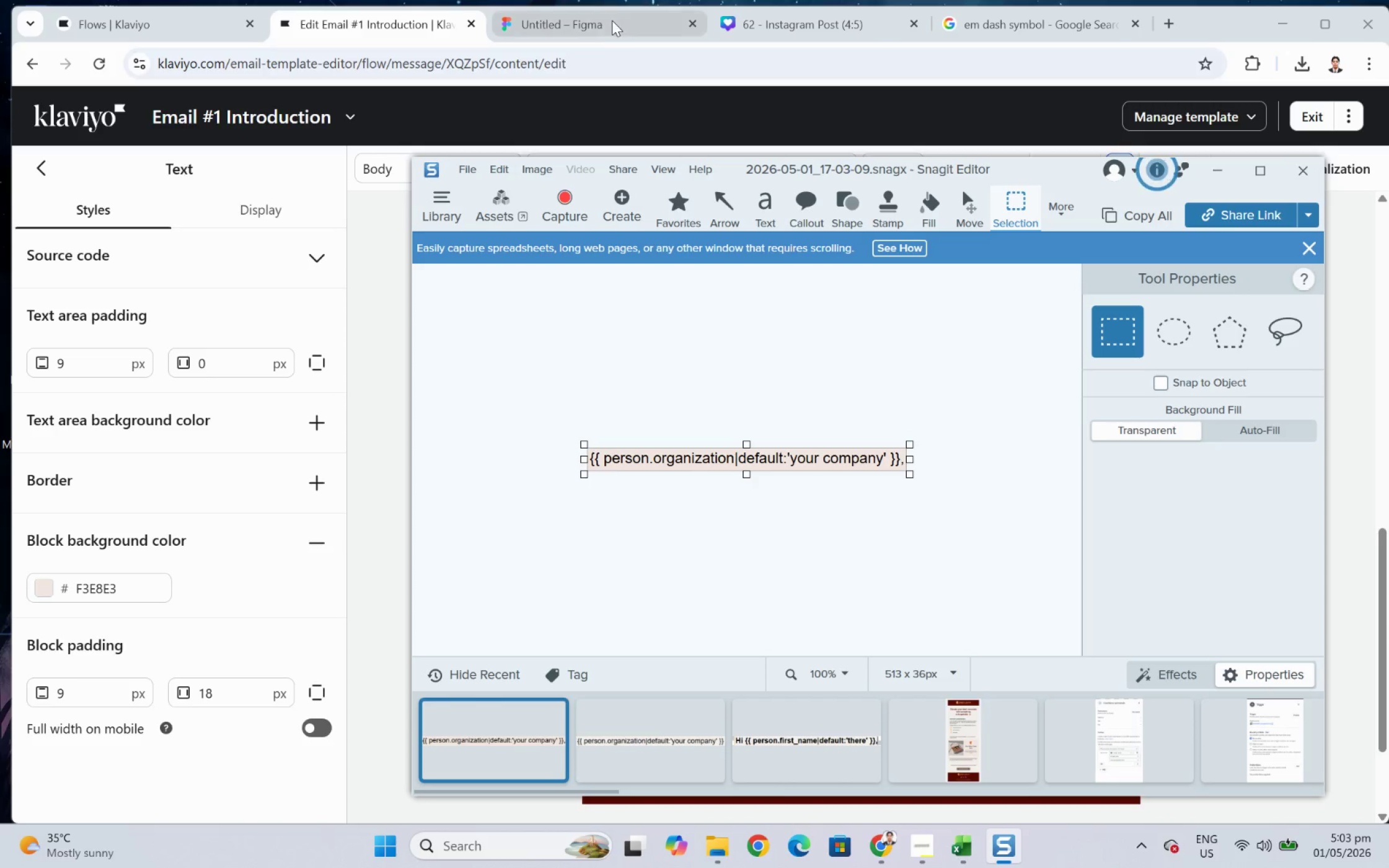 
left_click([612, 20])
 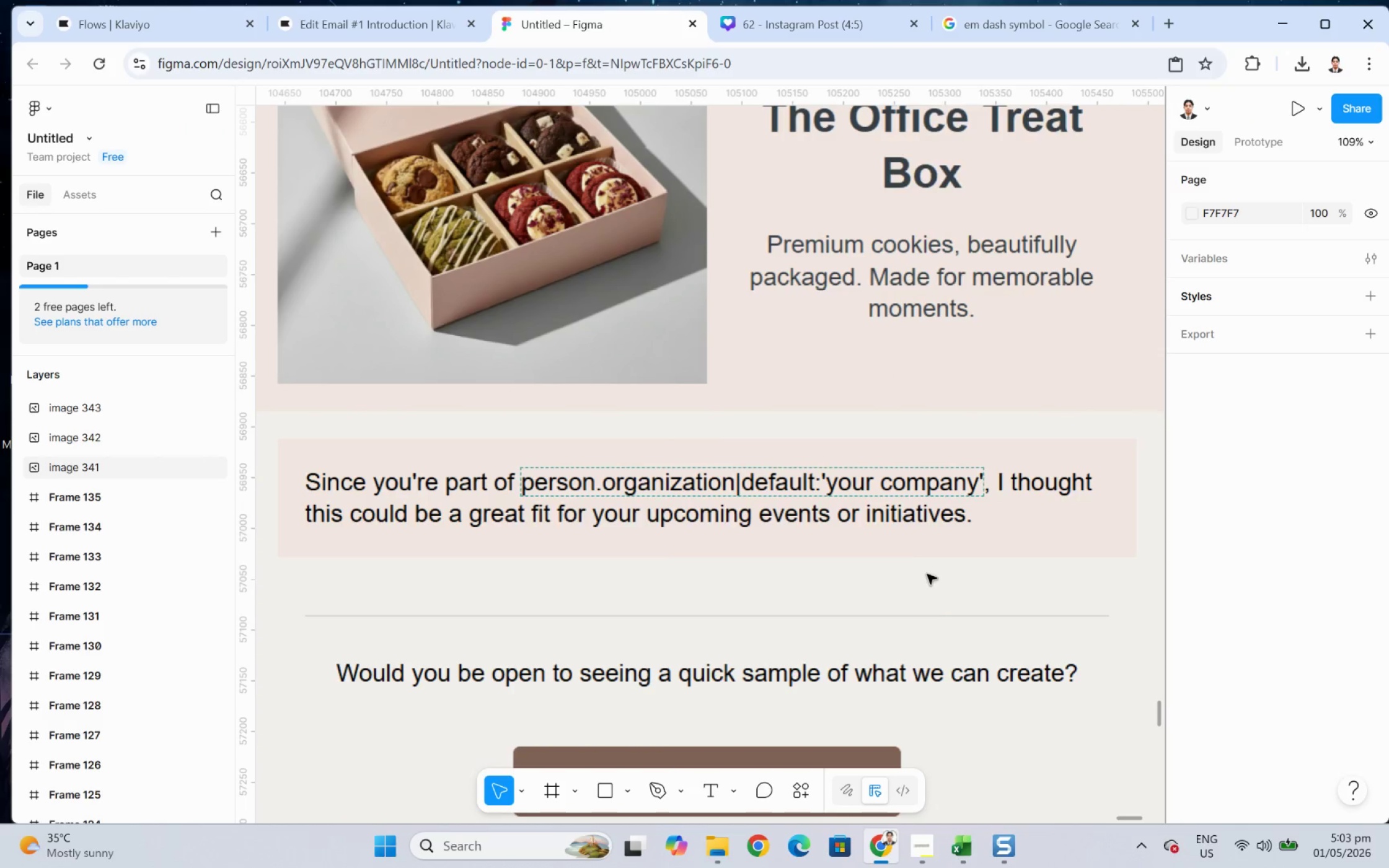 
key(Control+V)
 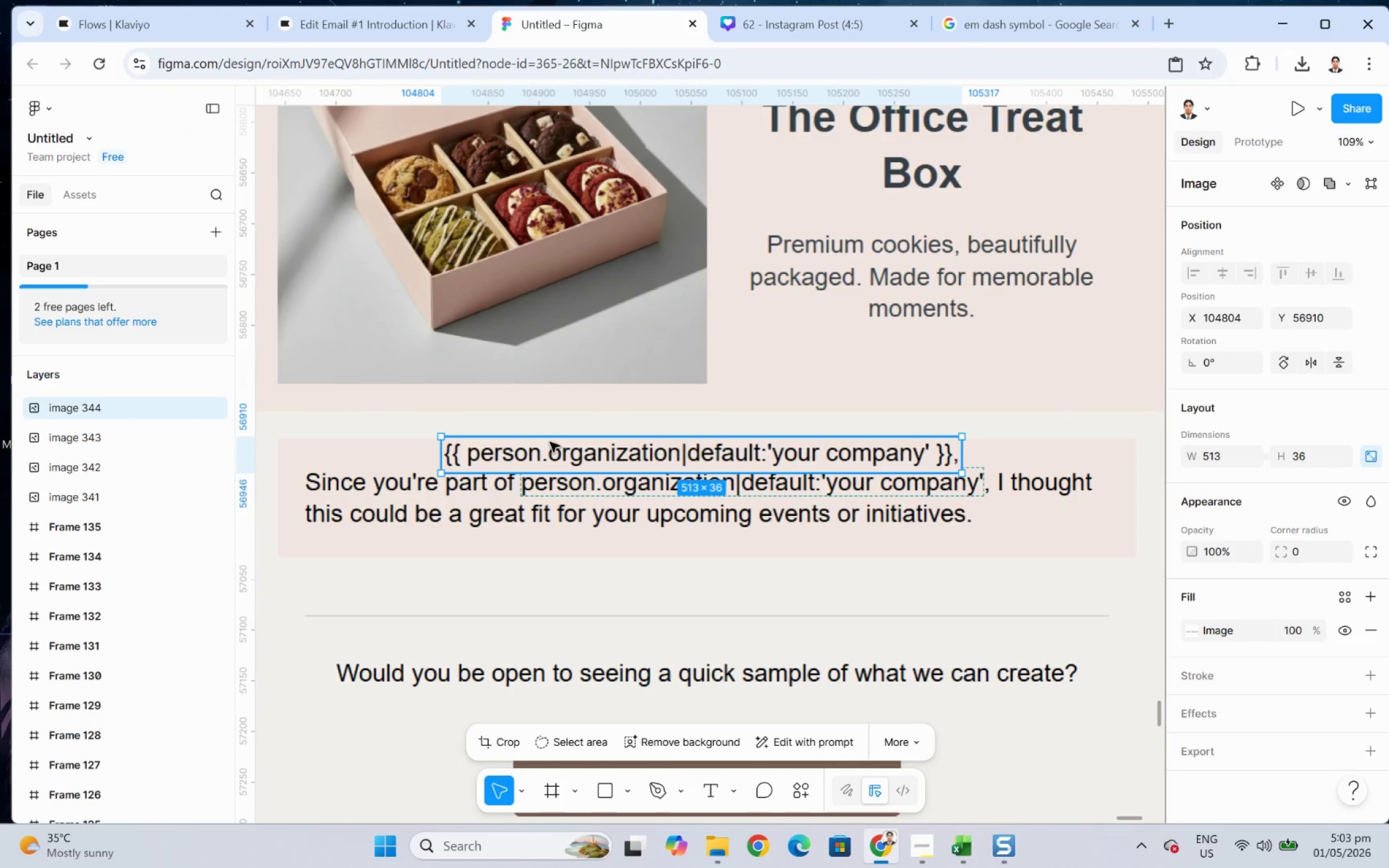 
left_click_drag(start_coordinate=[553, 447], to_coordinate=[632, 475])
 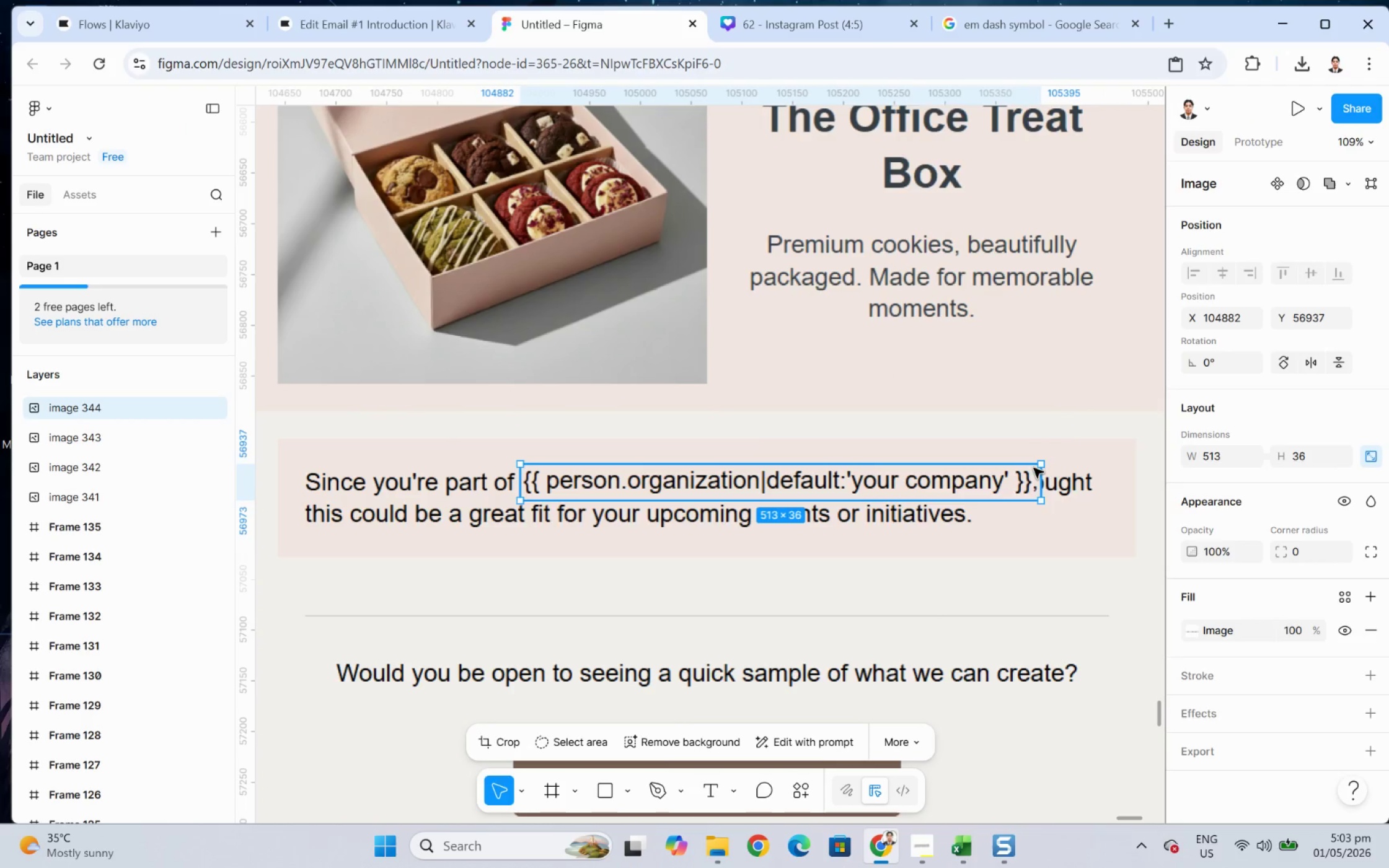 
left_click_drag(start_coordinate=[1043, 463], to_coordinate=[1007, 473])
 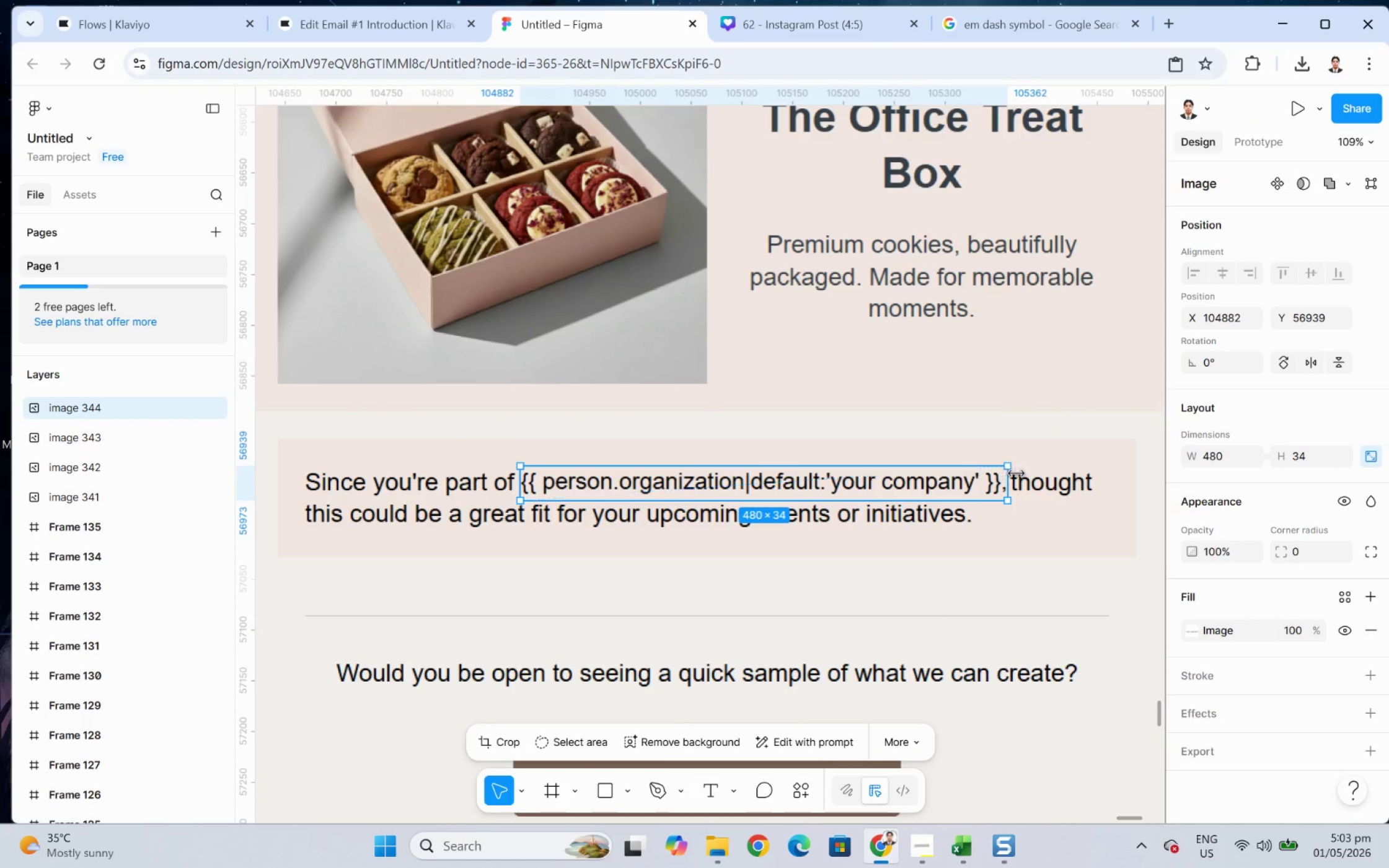 
key(Control+Z)
 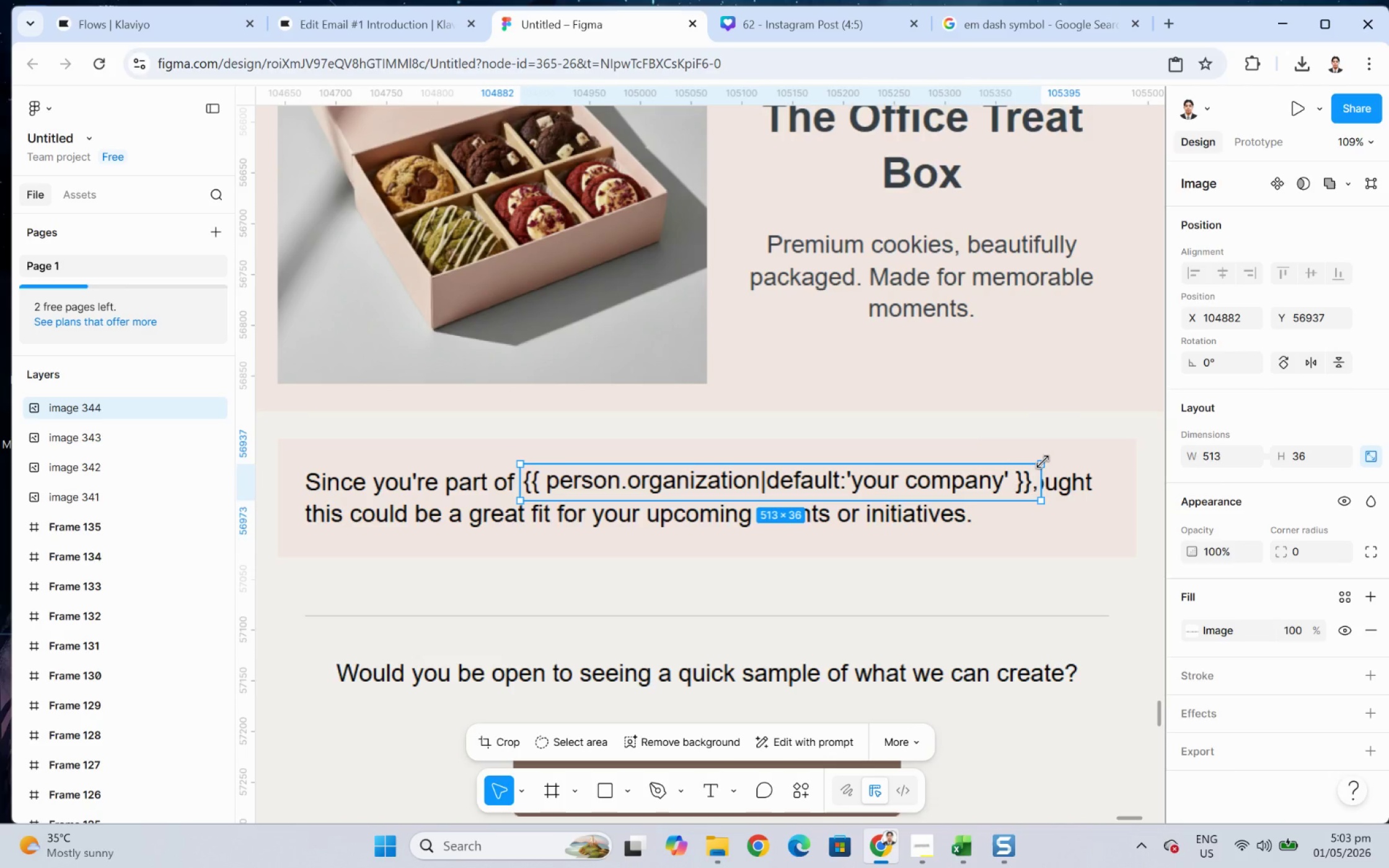 
hold_key(key=ShiftLeft, duration=3.71)
left_click_drag(start_coordinate=[1043, 462], to_coordinate=[992, 472])
 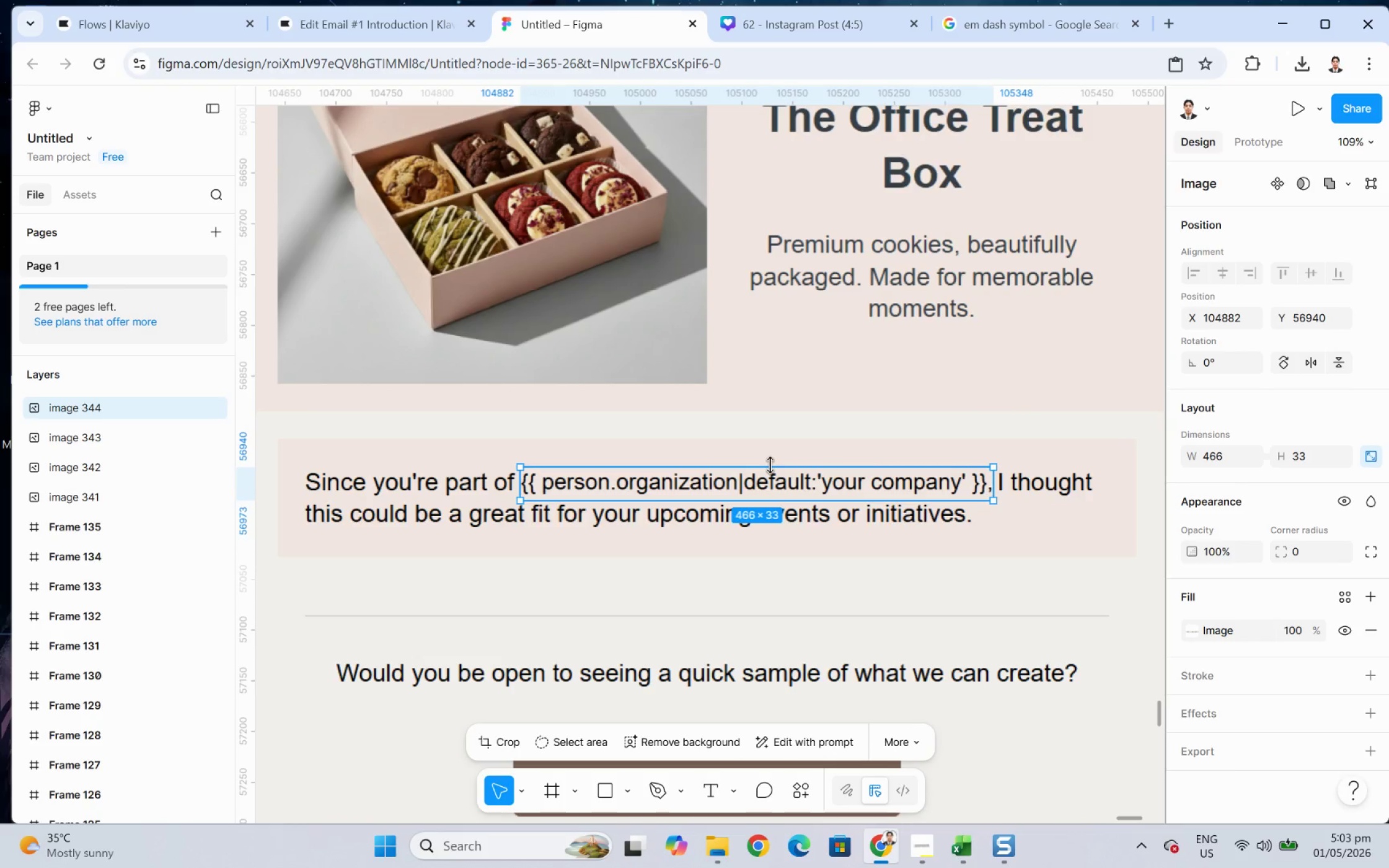 
double_click([770, 480])
 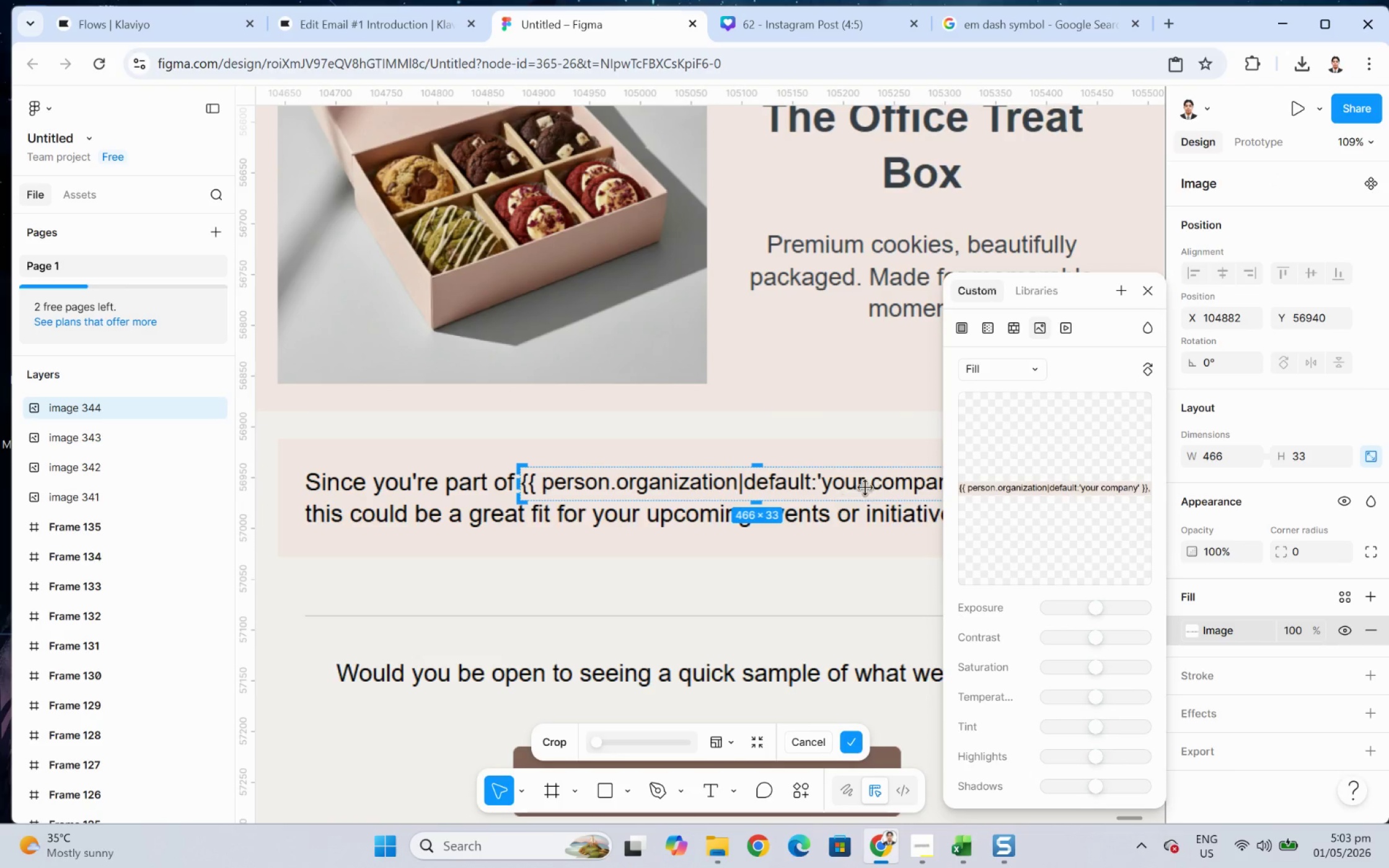 
left_click([814, 444])
 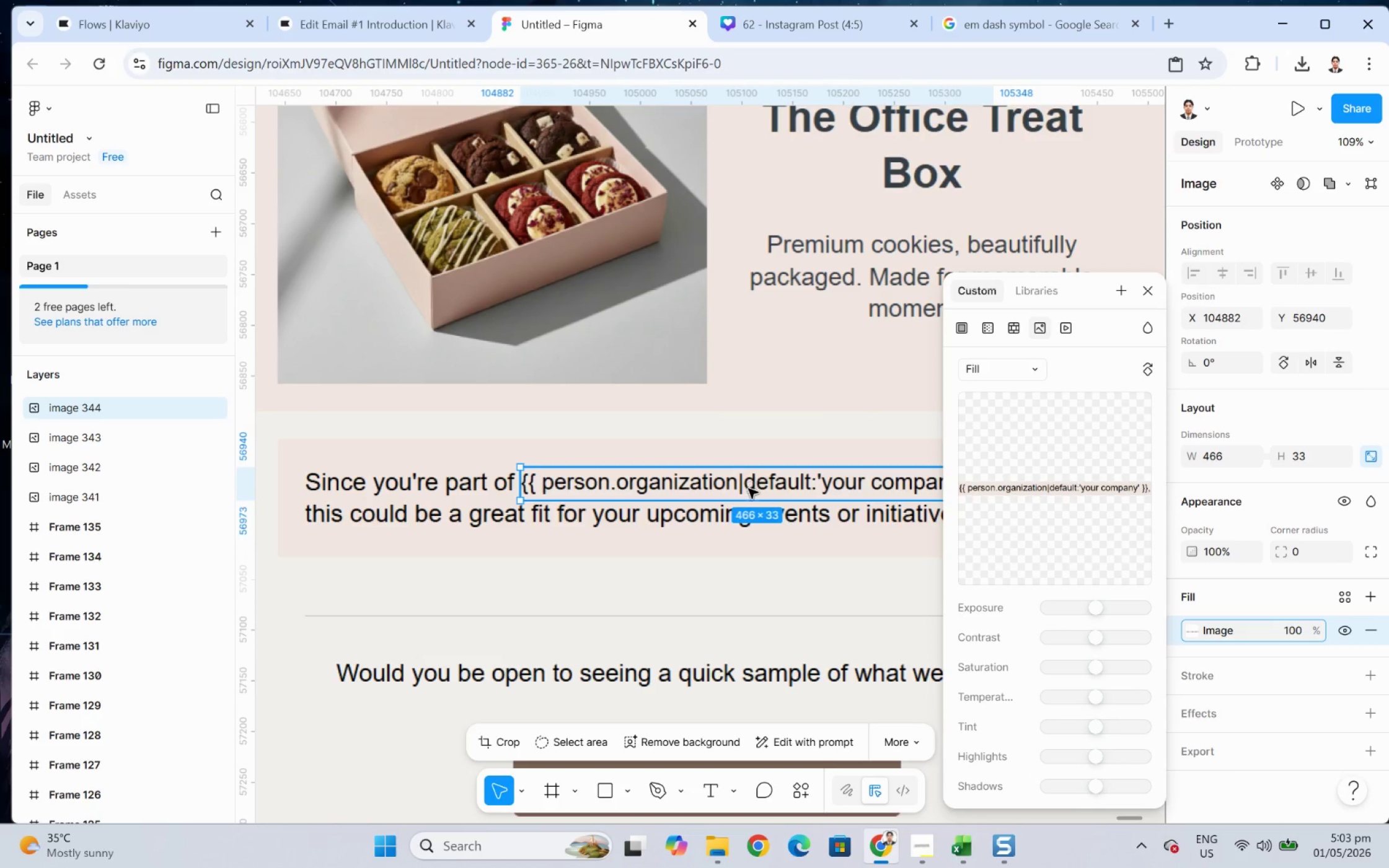 
left_click([780, 450])
 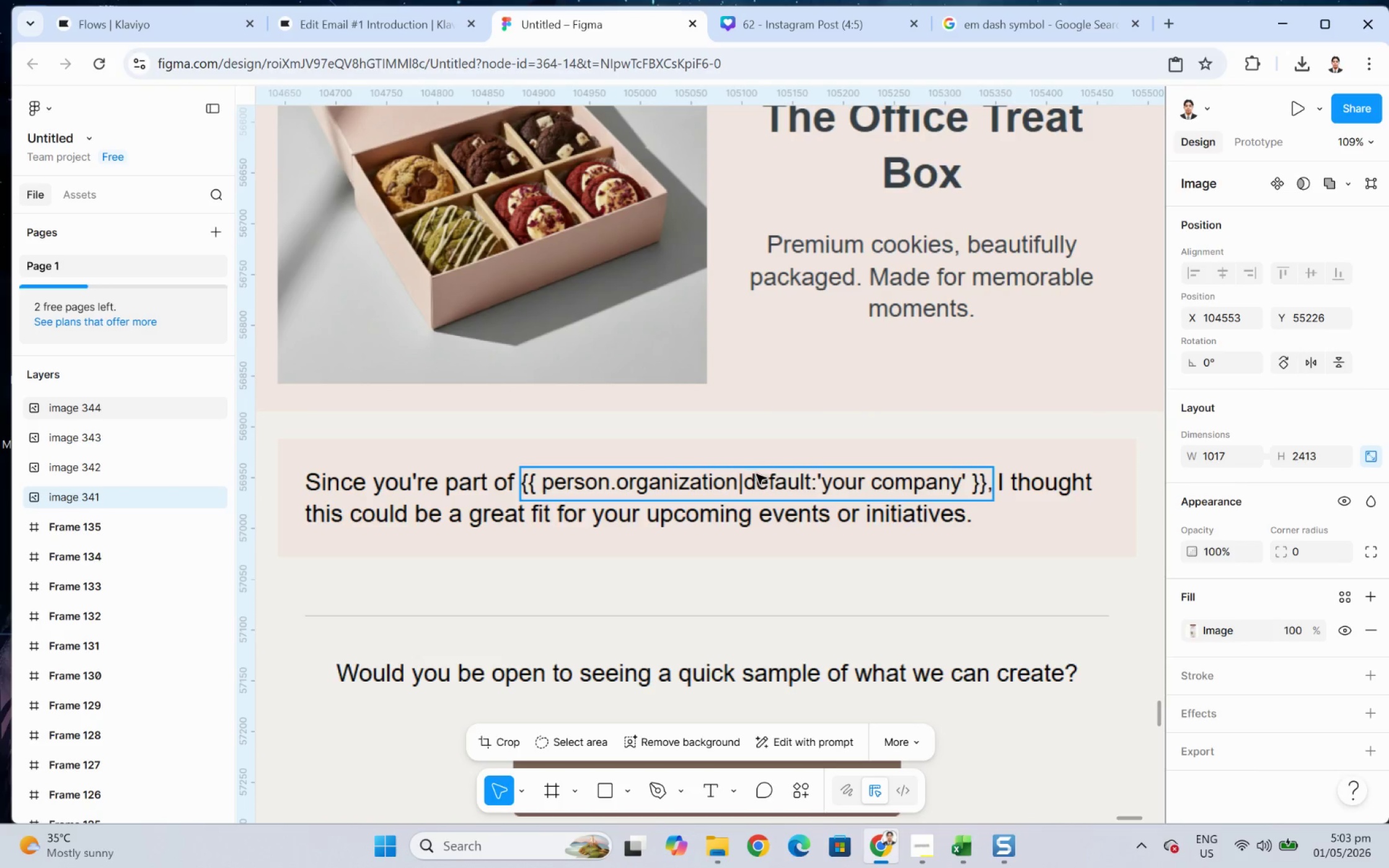 
double_click([756, 475])
 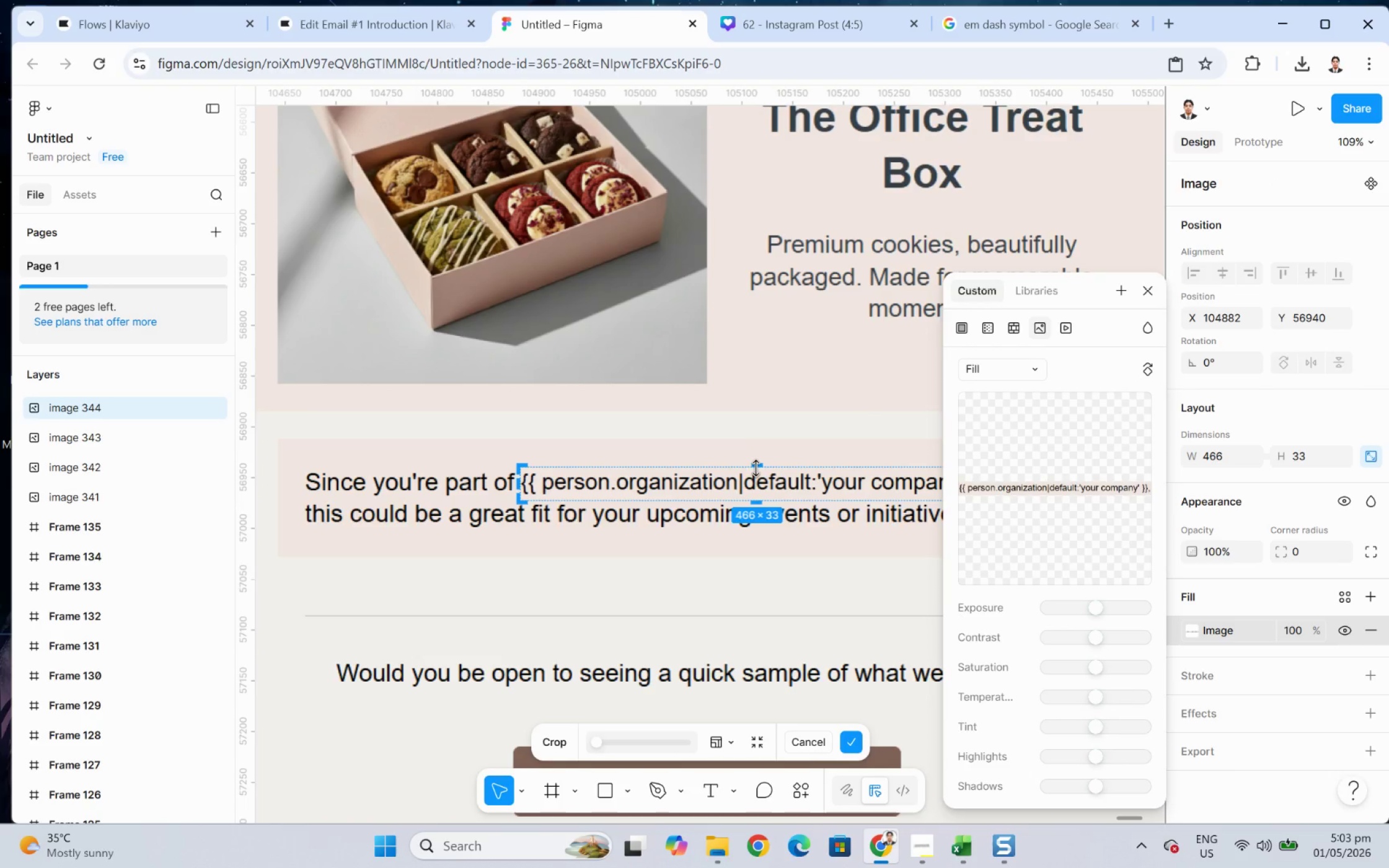 
left_click_drag(start_coordinate=[757, 466], to_coordinate=[764, 471])
 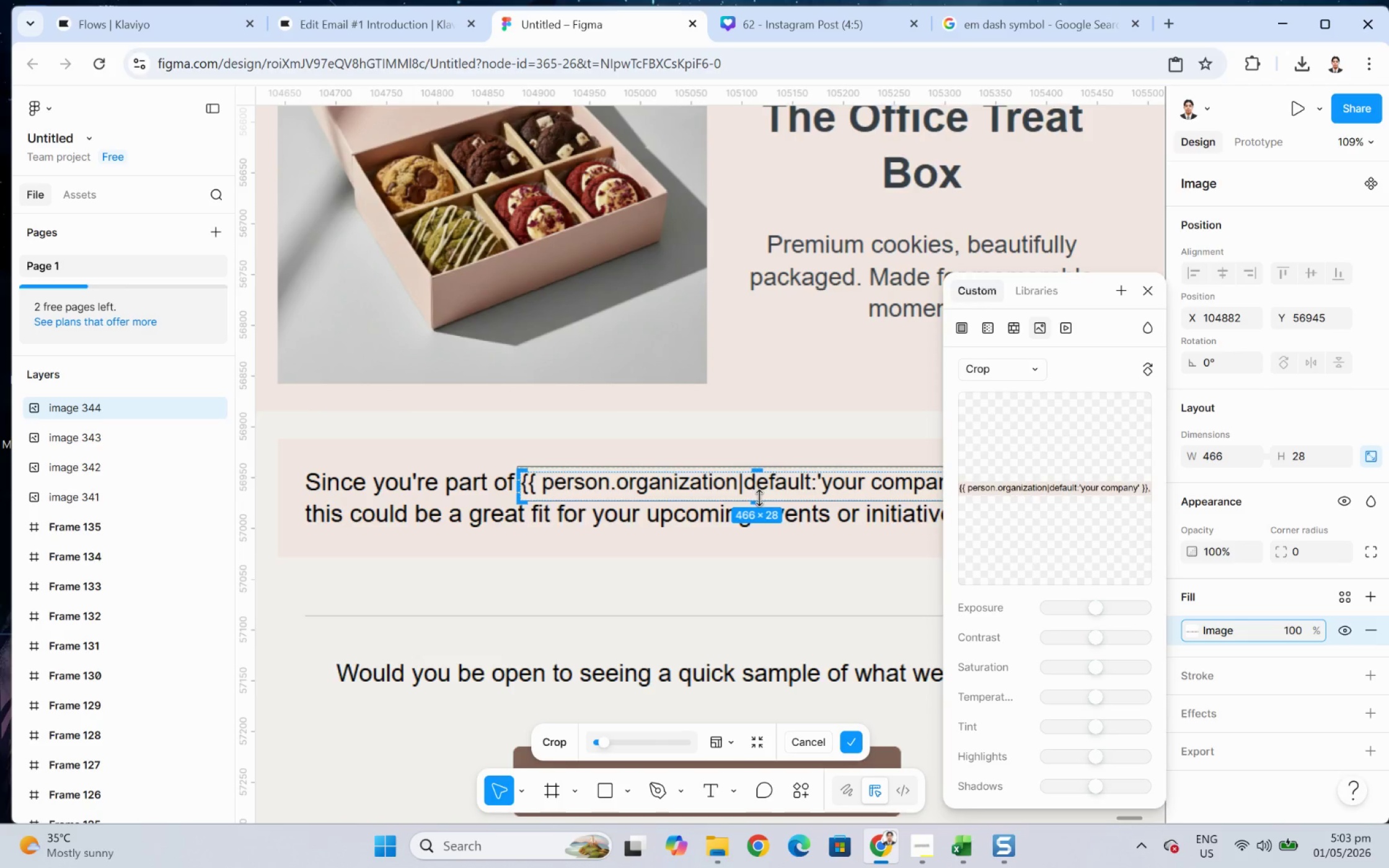 
left_click_drag(start_coordinate=[759, 500], to_coordinate=[763, 493])
 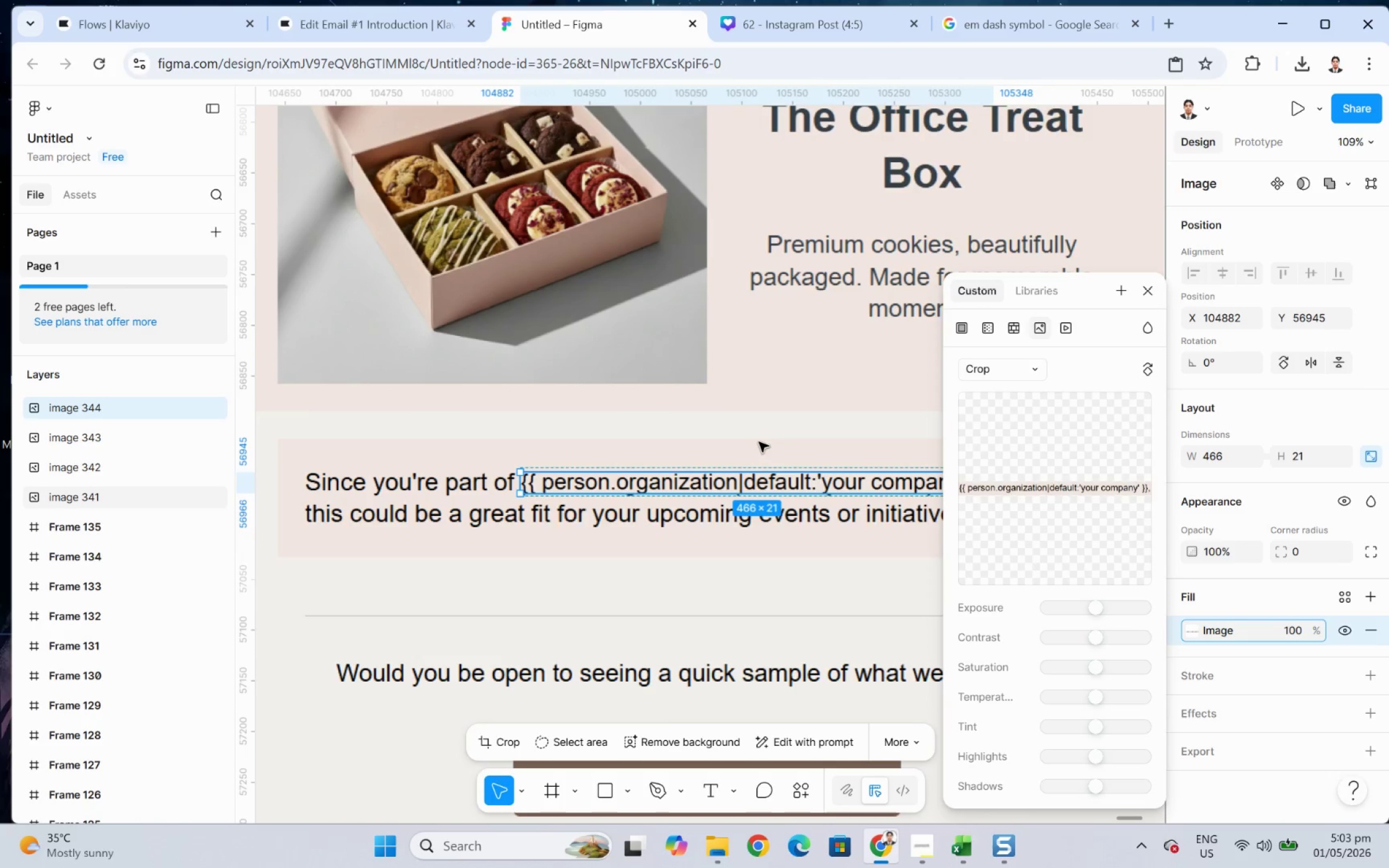 
double_click([765, 437])
 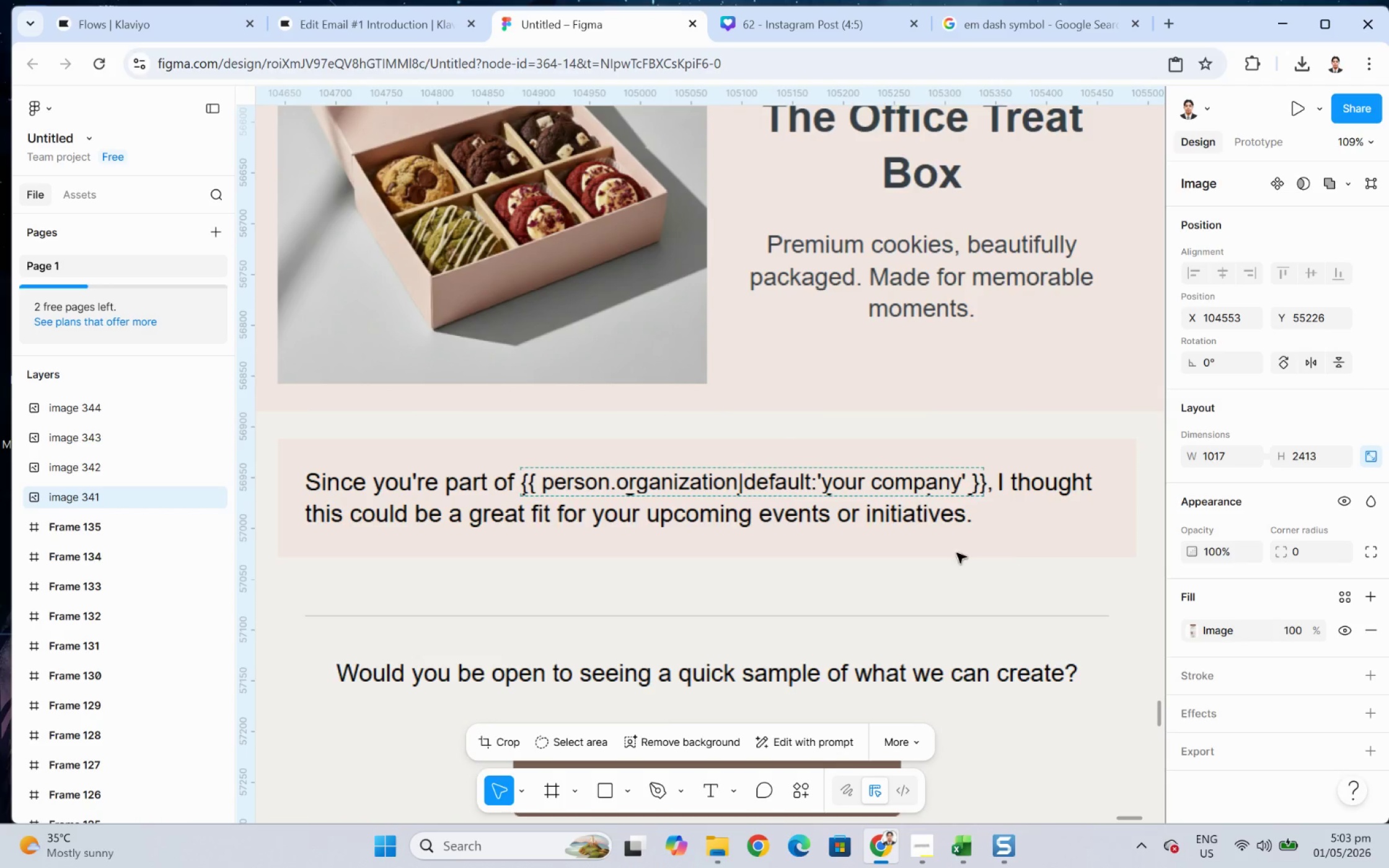 
hold_key(key=ControlLeft, duration=0.81)
scroll: coordinate [736, 526], scroll_direction: up, amount: 5.0
 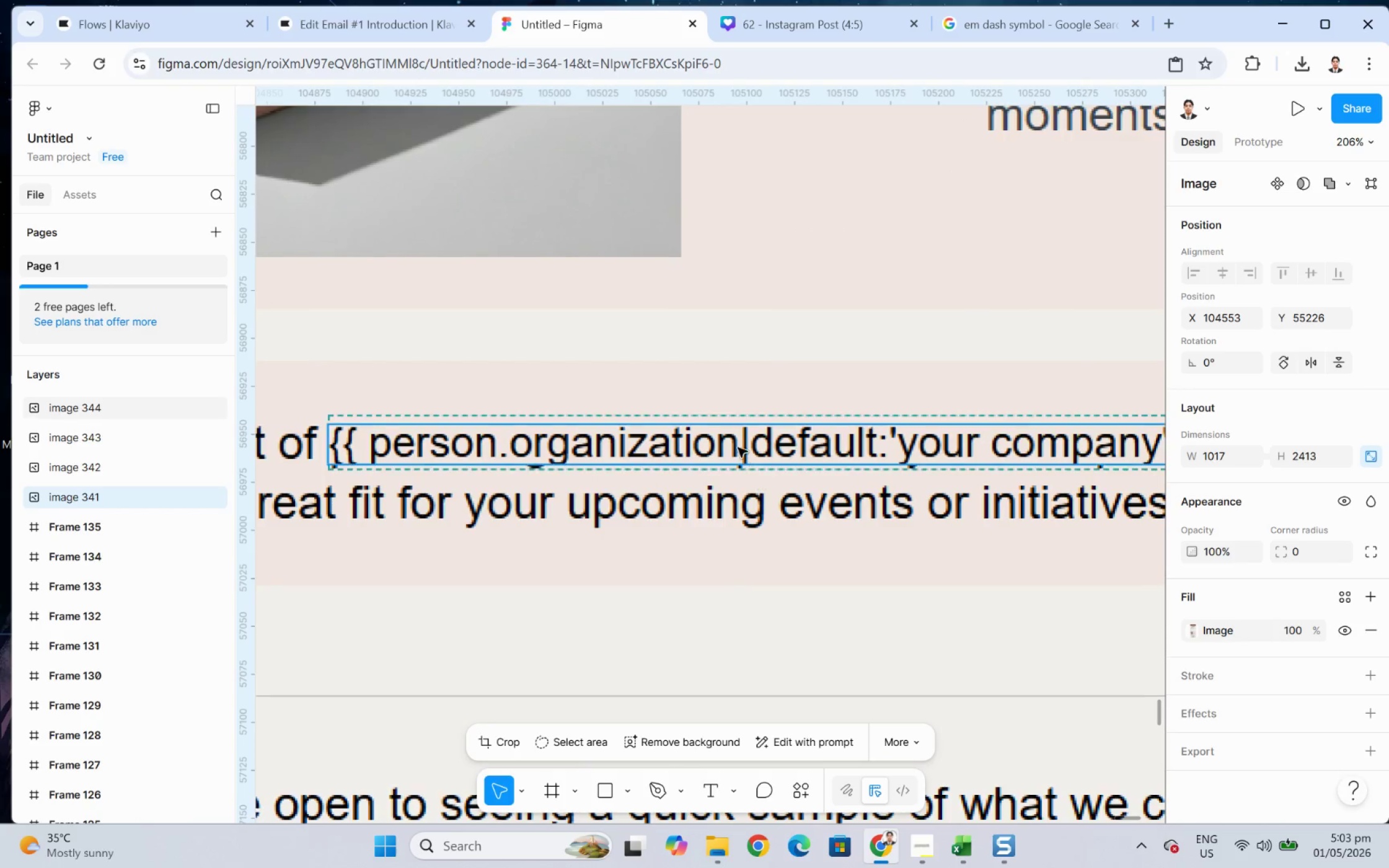 
left_click_drag(start_coordinate=[747, 437], to_coordinate=[749, 447])
 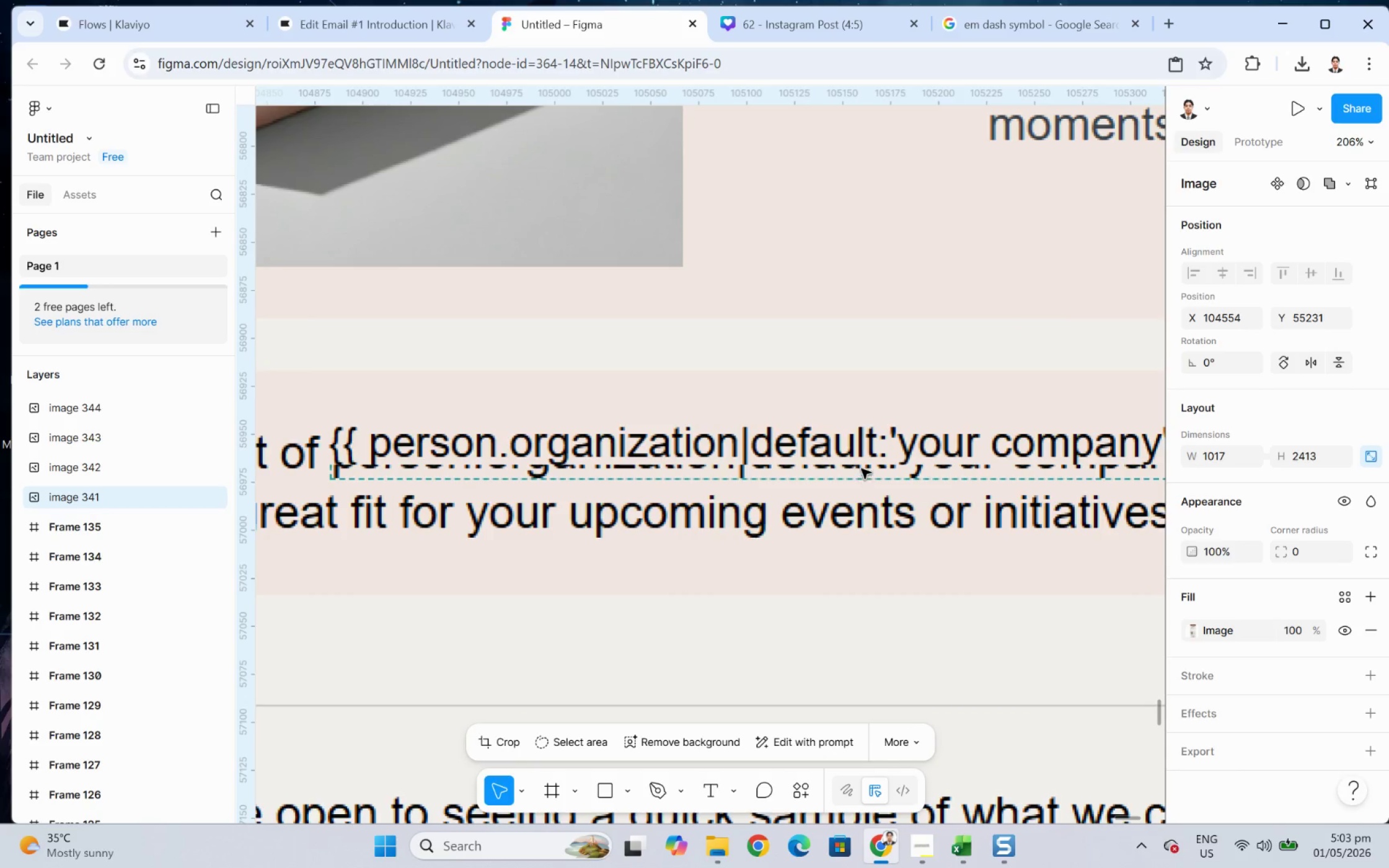 
key(Control+Z)
 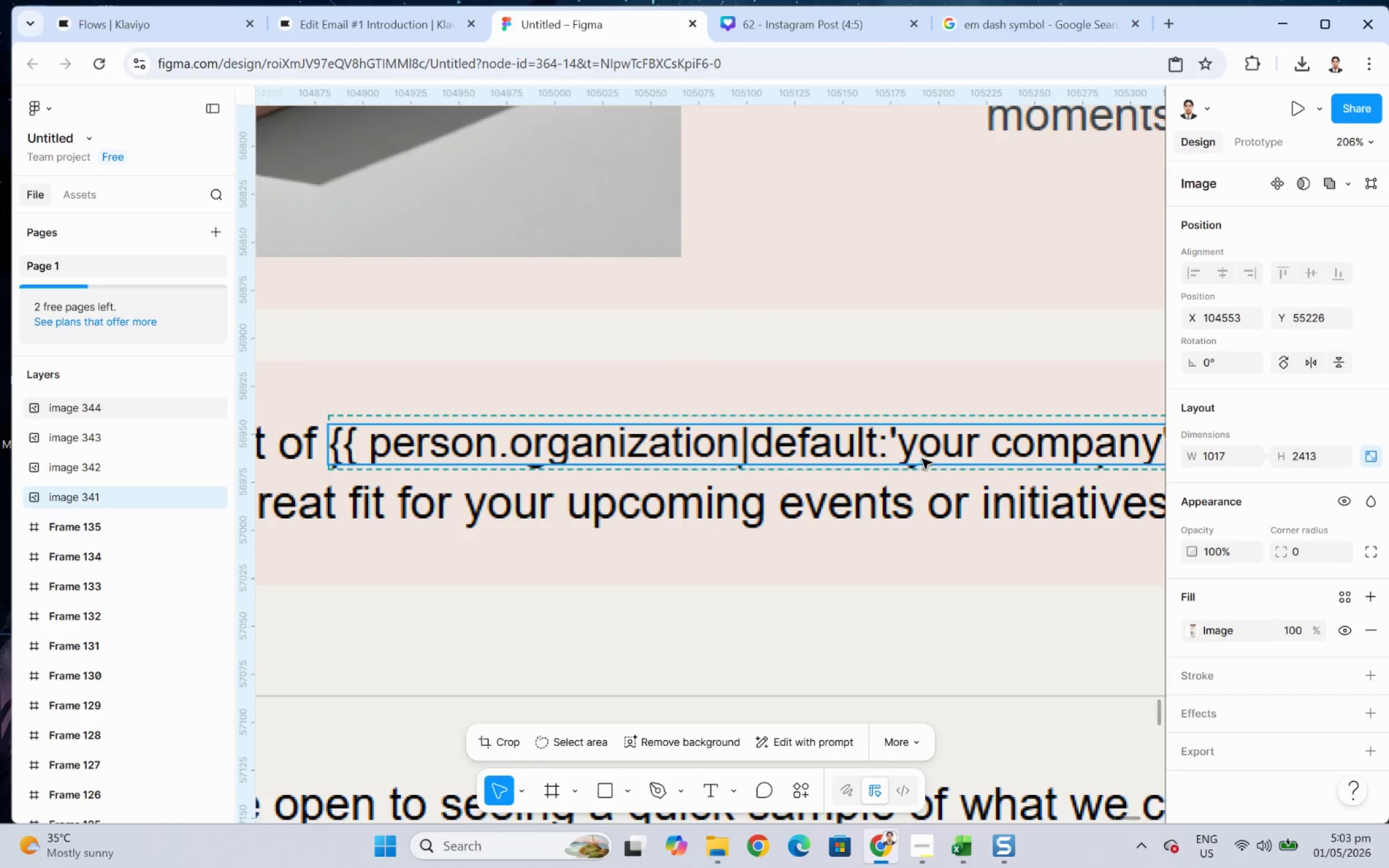 
left_click([922, 453])
 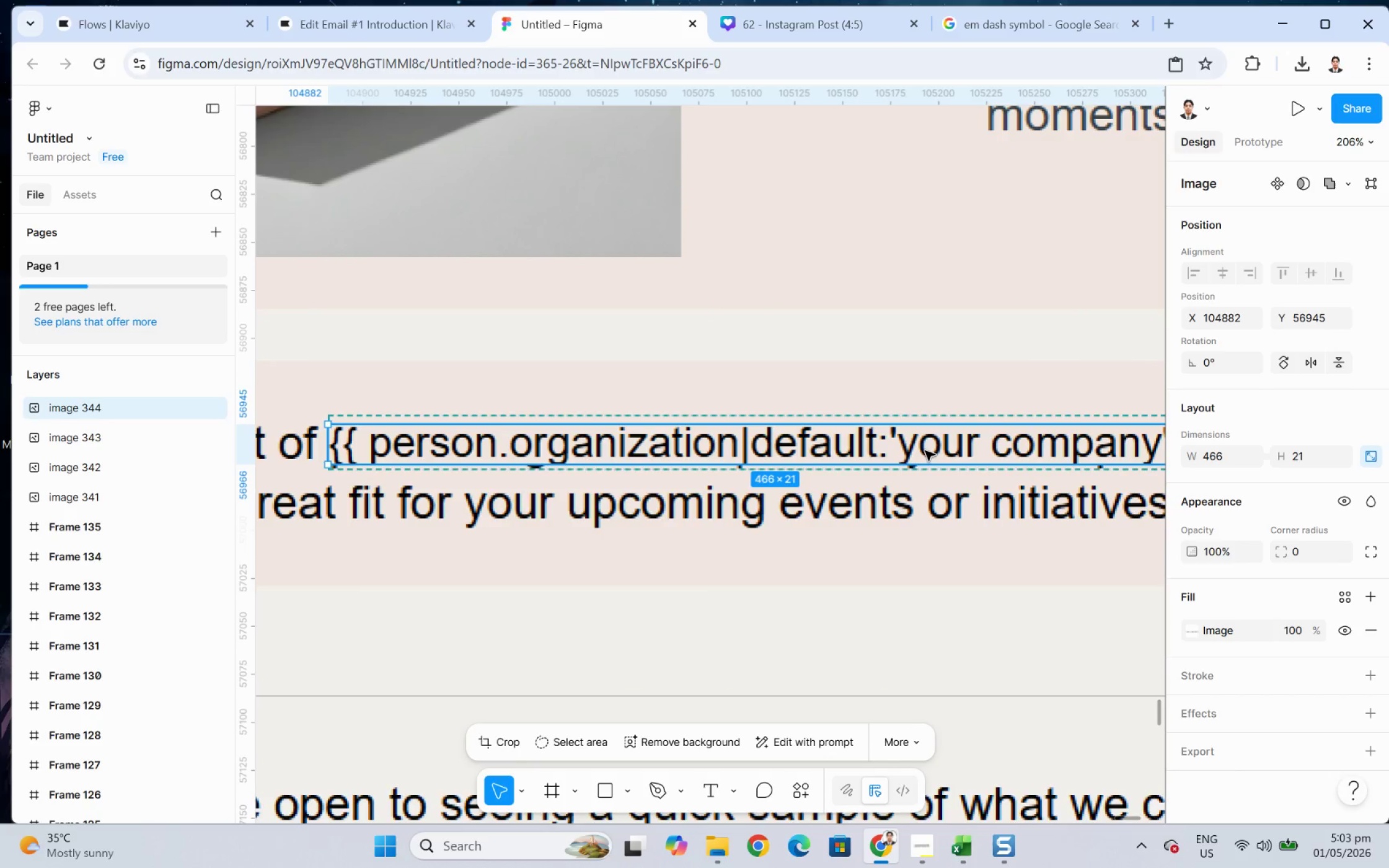 
left_click_drag(start_coordinate=[931, 445], to_coordinate=[937, 448])
 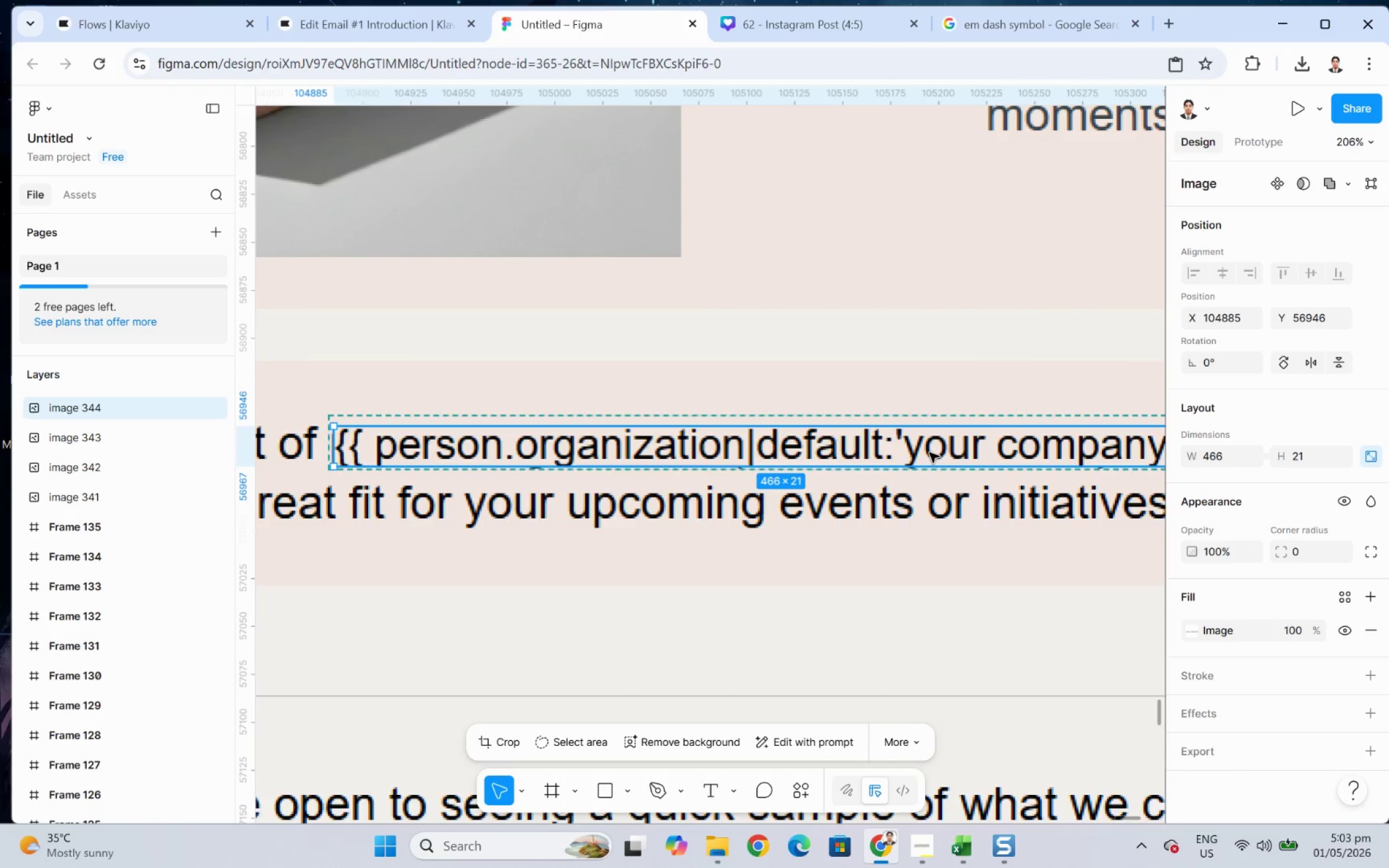 
hold_key(key=ControlLeft, duration=0.88)
scroll: coordinate [928, 454], scroll_direction: down, amount: 4.0
 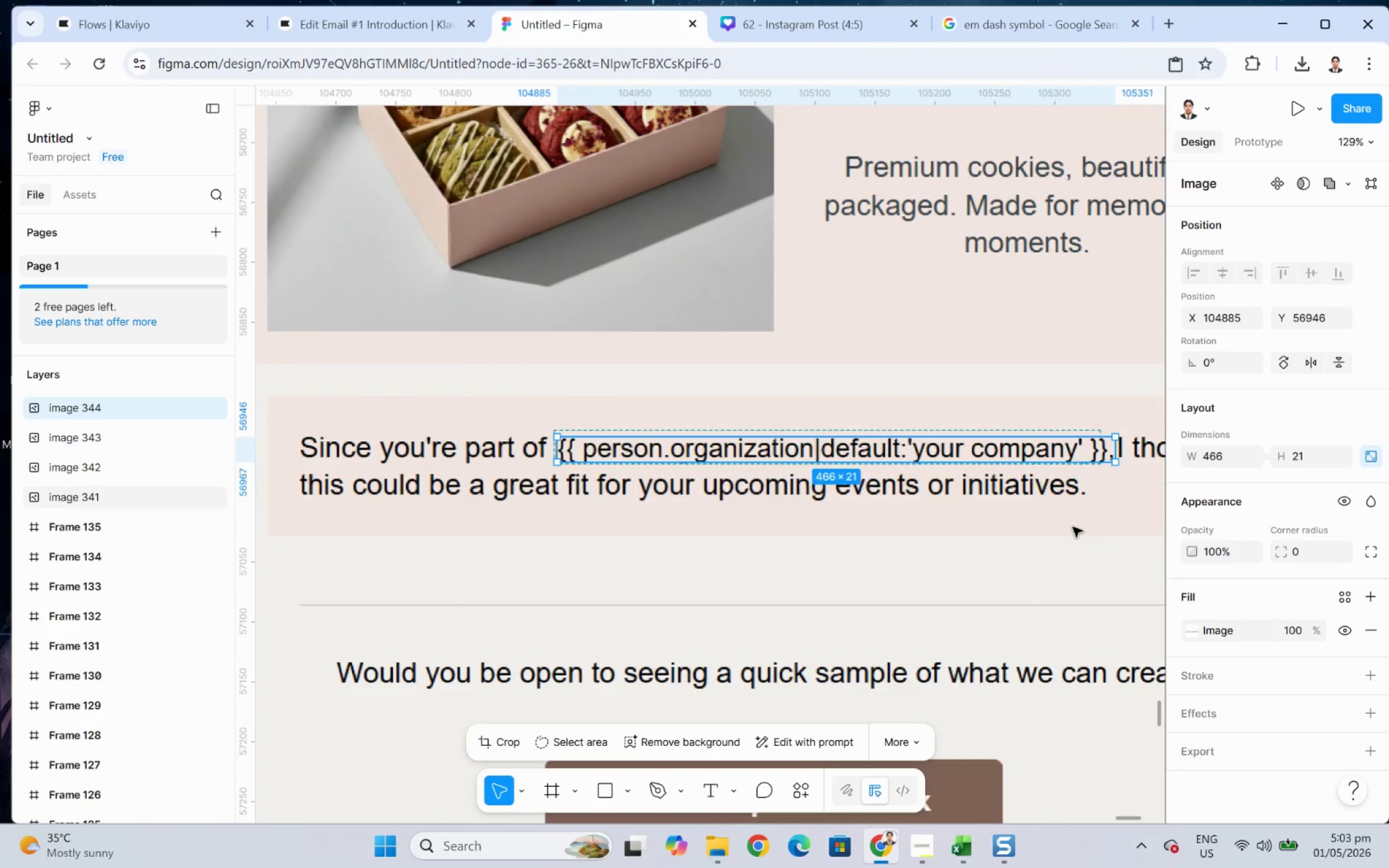 
left_click([1083, 531])
 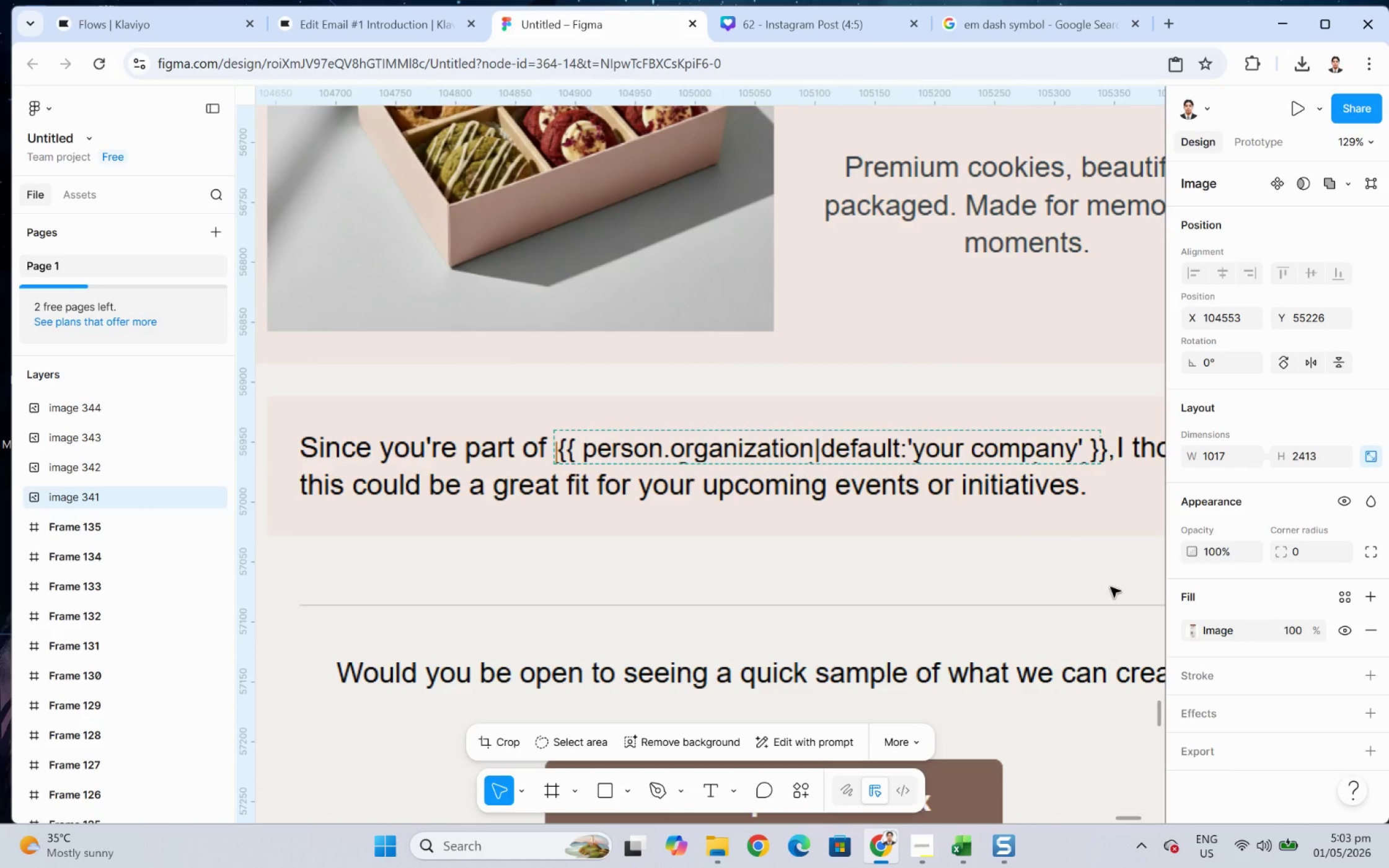 
hold_key(key=ControlLeft, duration=2.85)
scroll: coordinate [973, 558], scroll_direction: down, amount: 11.0
 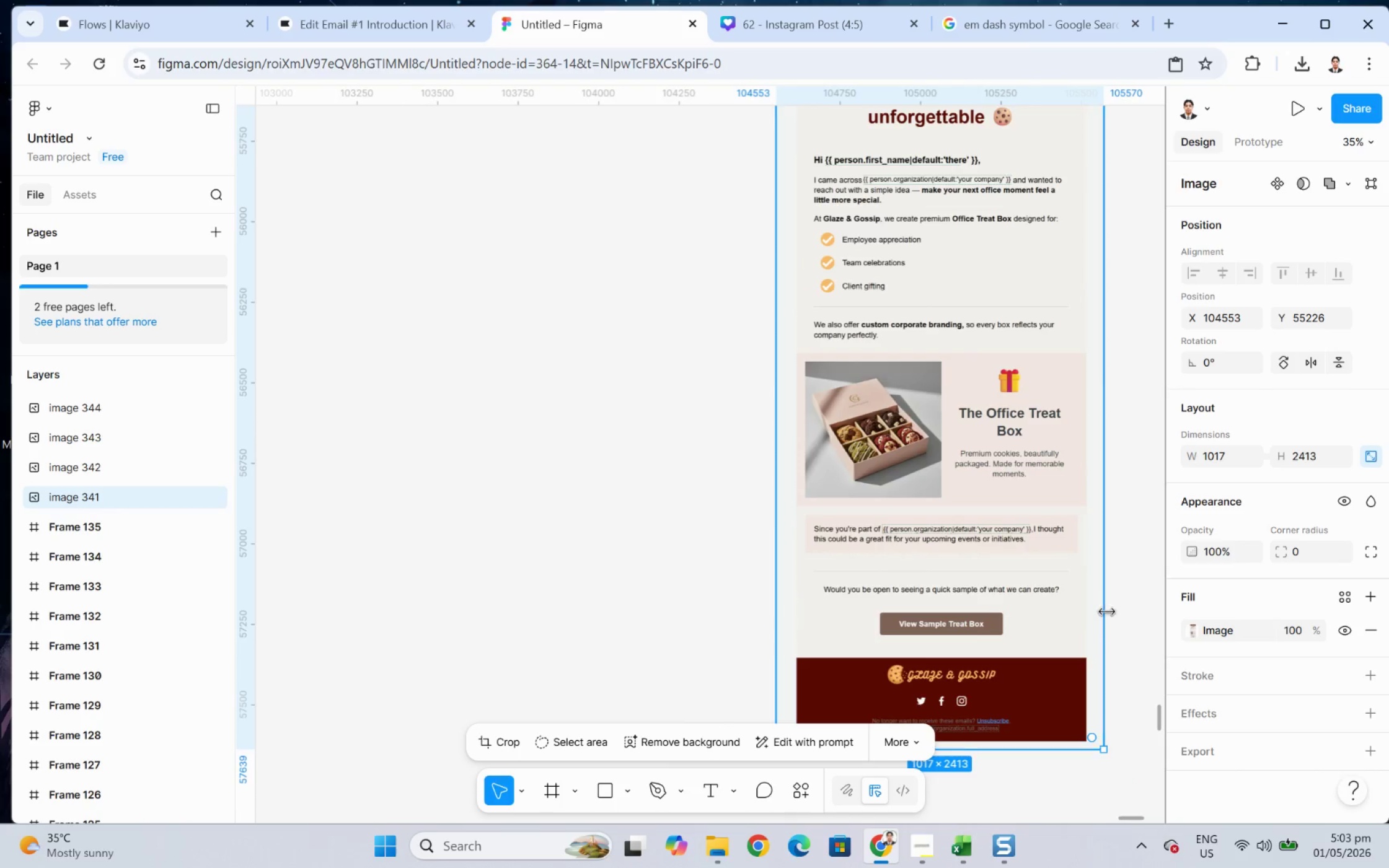 
scroll: coordinate [1115, 608], scroll_direction: up, amount: 4.0
 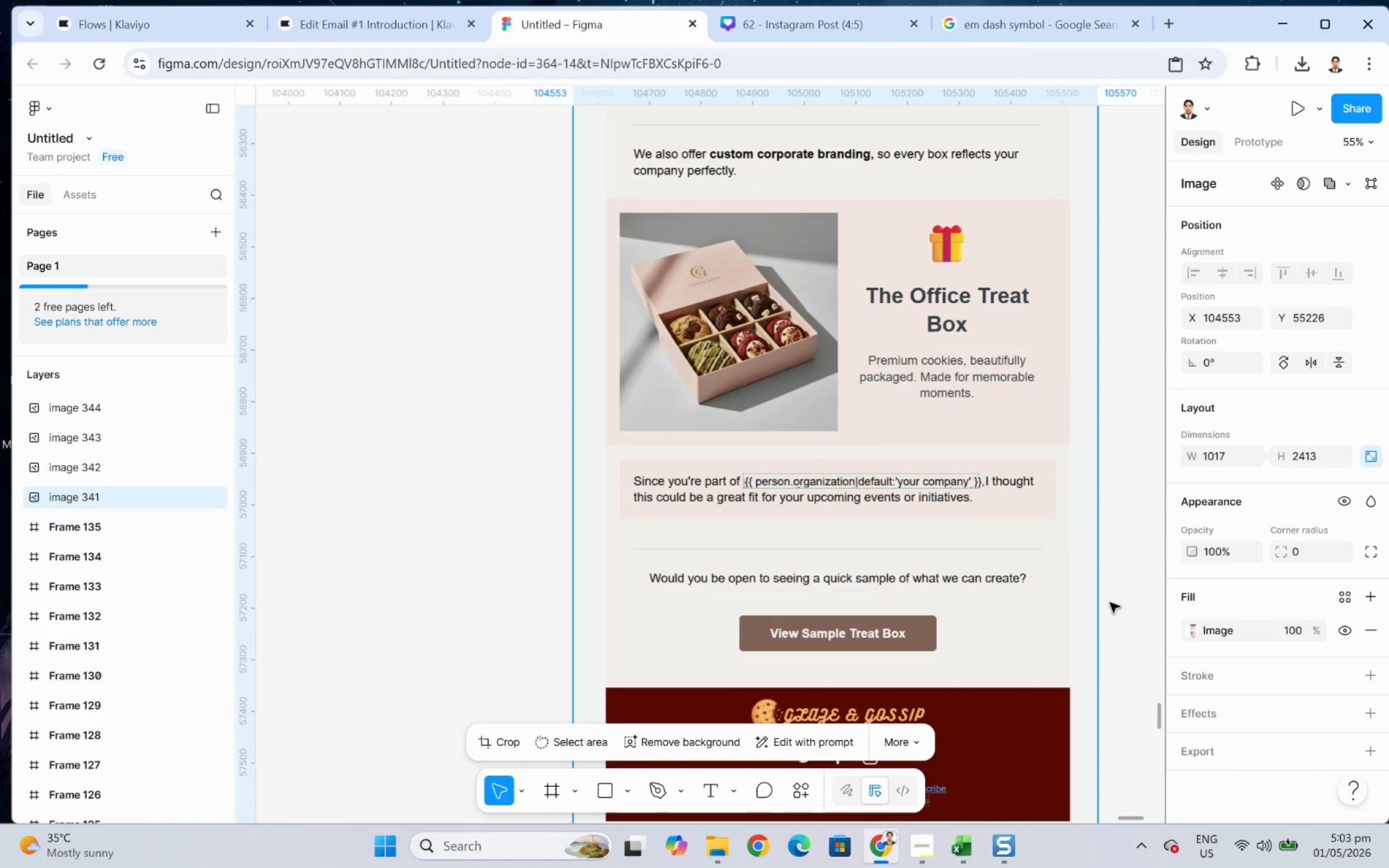 
hold_key(key=ControlLeft, duration=2.75)
scroll: coordinate [1134, 592], scroll_direction: down, amount: 7.0
 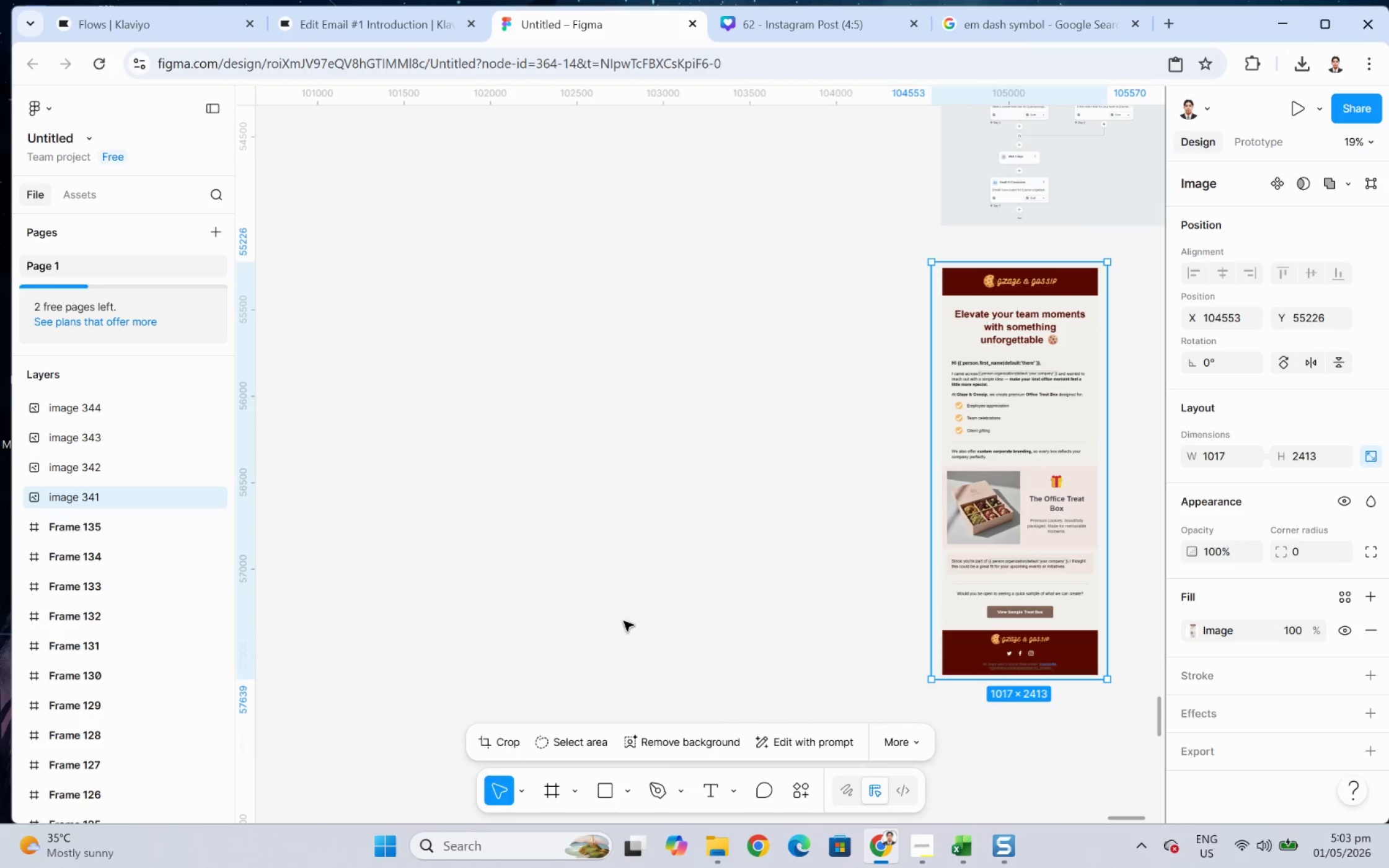 
scroll: coordinate [912, 522], scroll_direction: none, amount: 0.0
 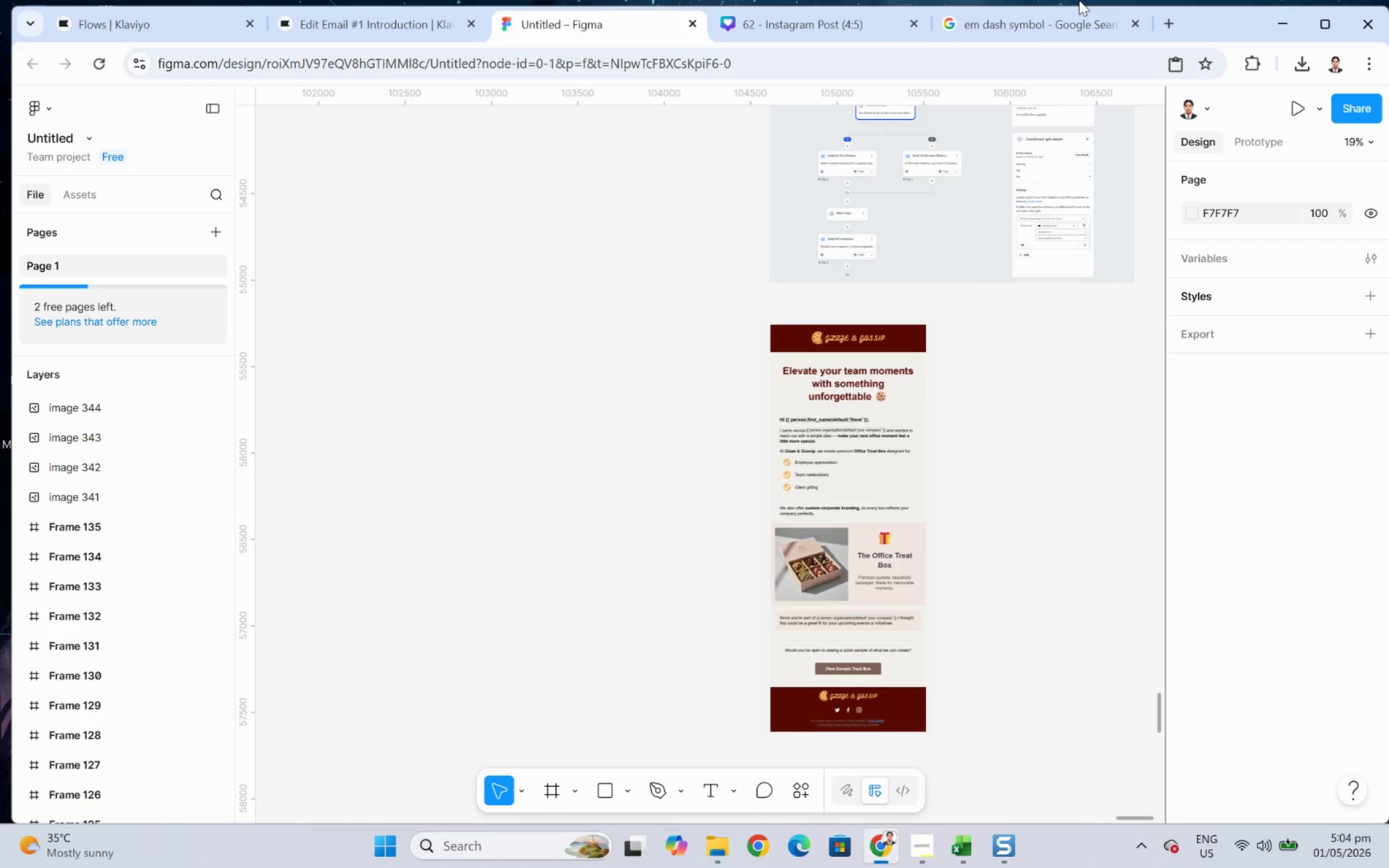 
wait(6.94)
 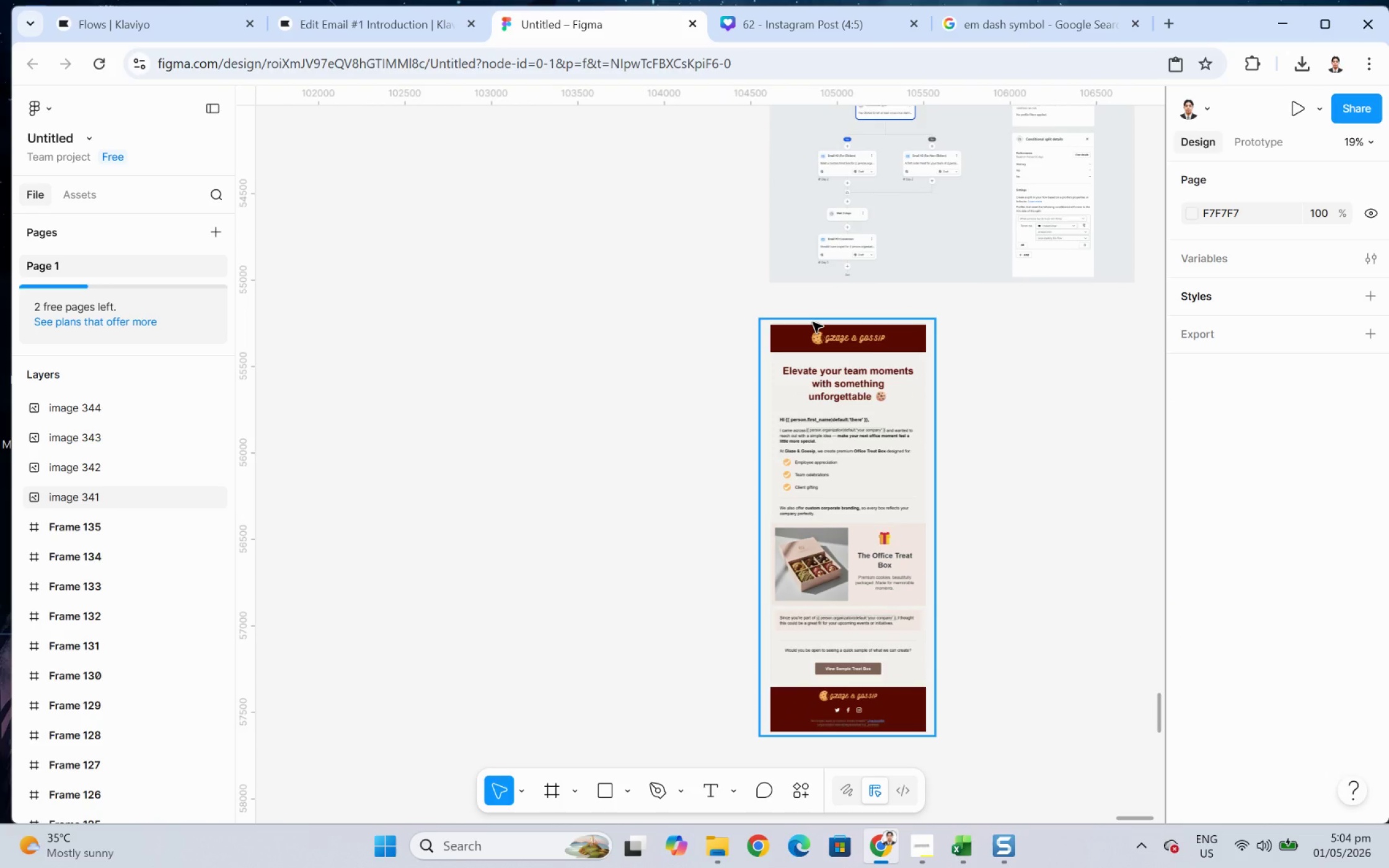 
left_click([358, 12])
 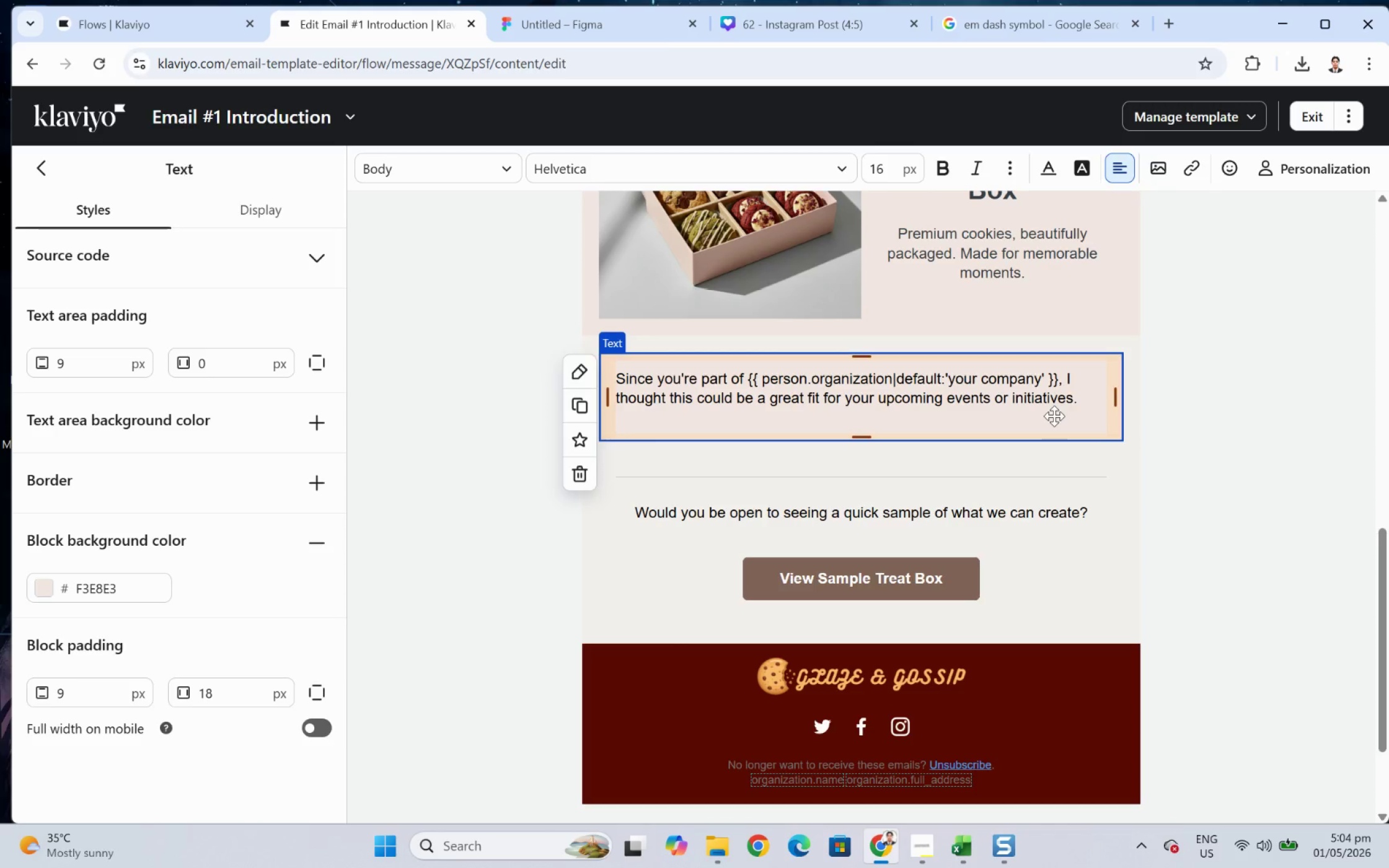 
left_click([1201, 406])
 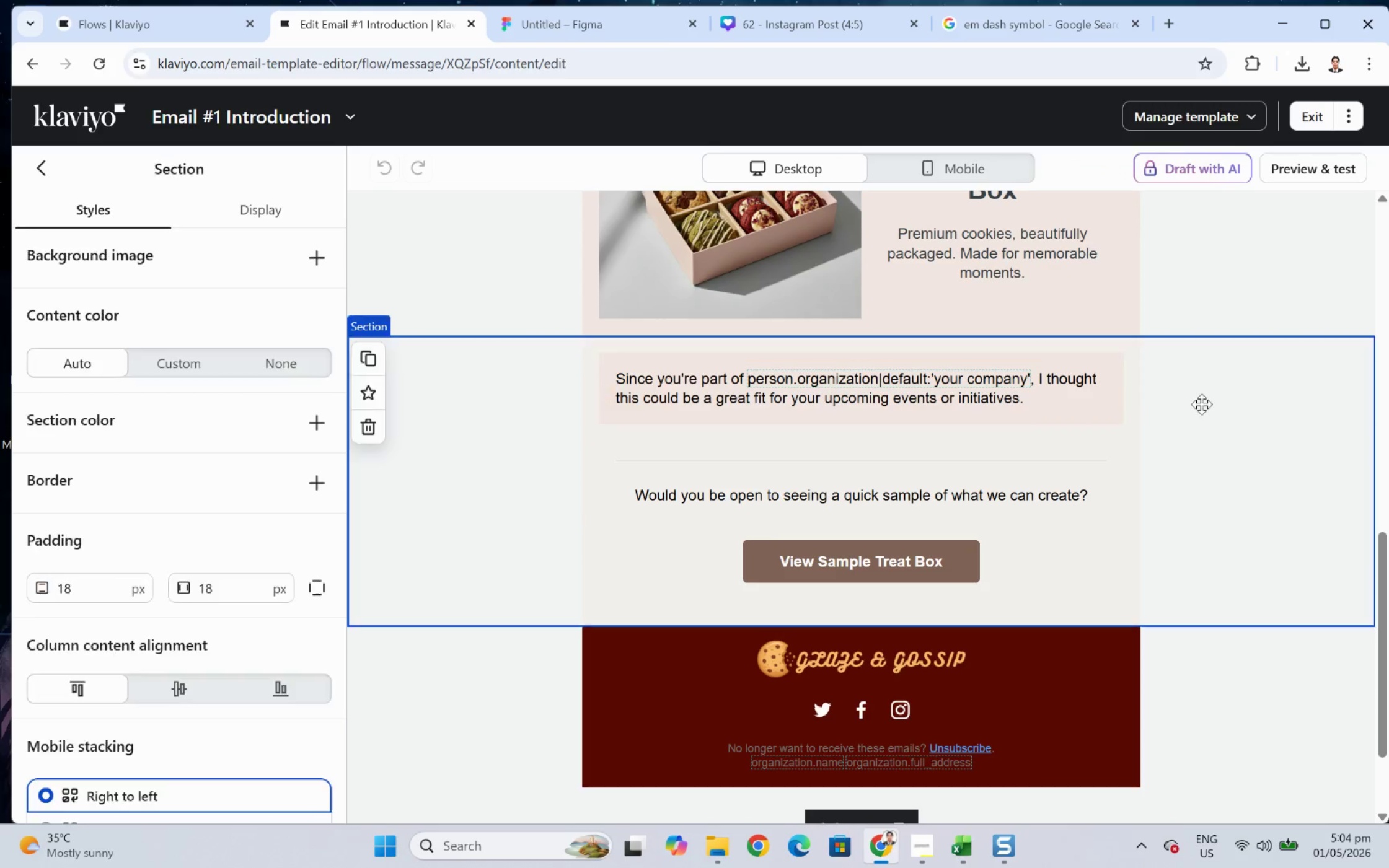 
scroll: coordinate [1222, 357], scroll_direction: up, amount: 10.0
 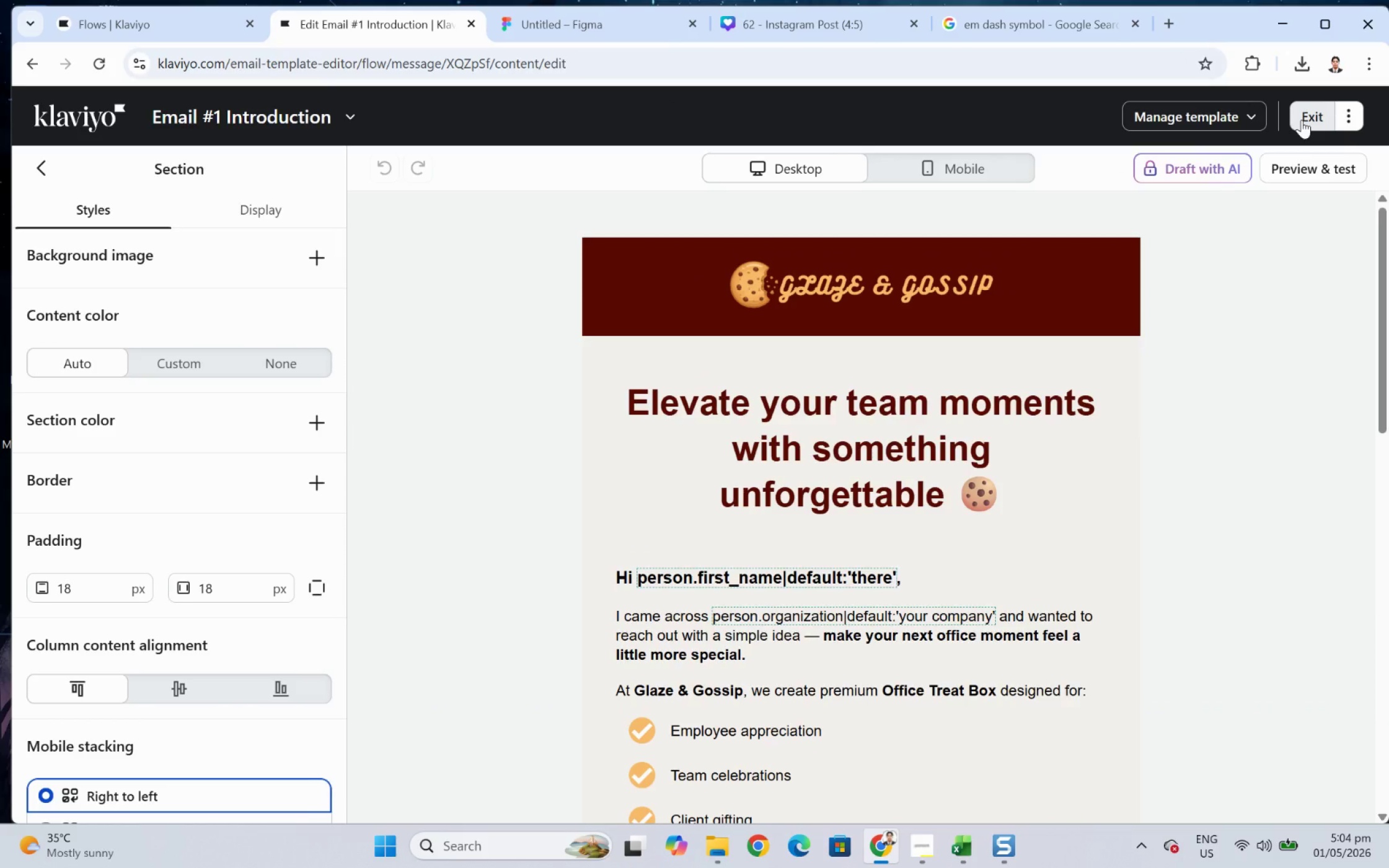 
left_click([358, 121])
 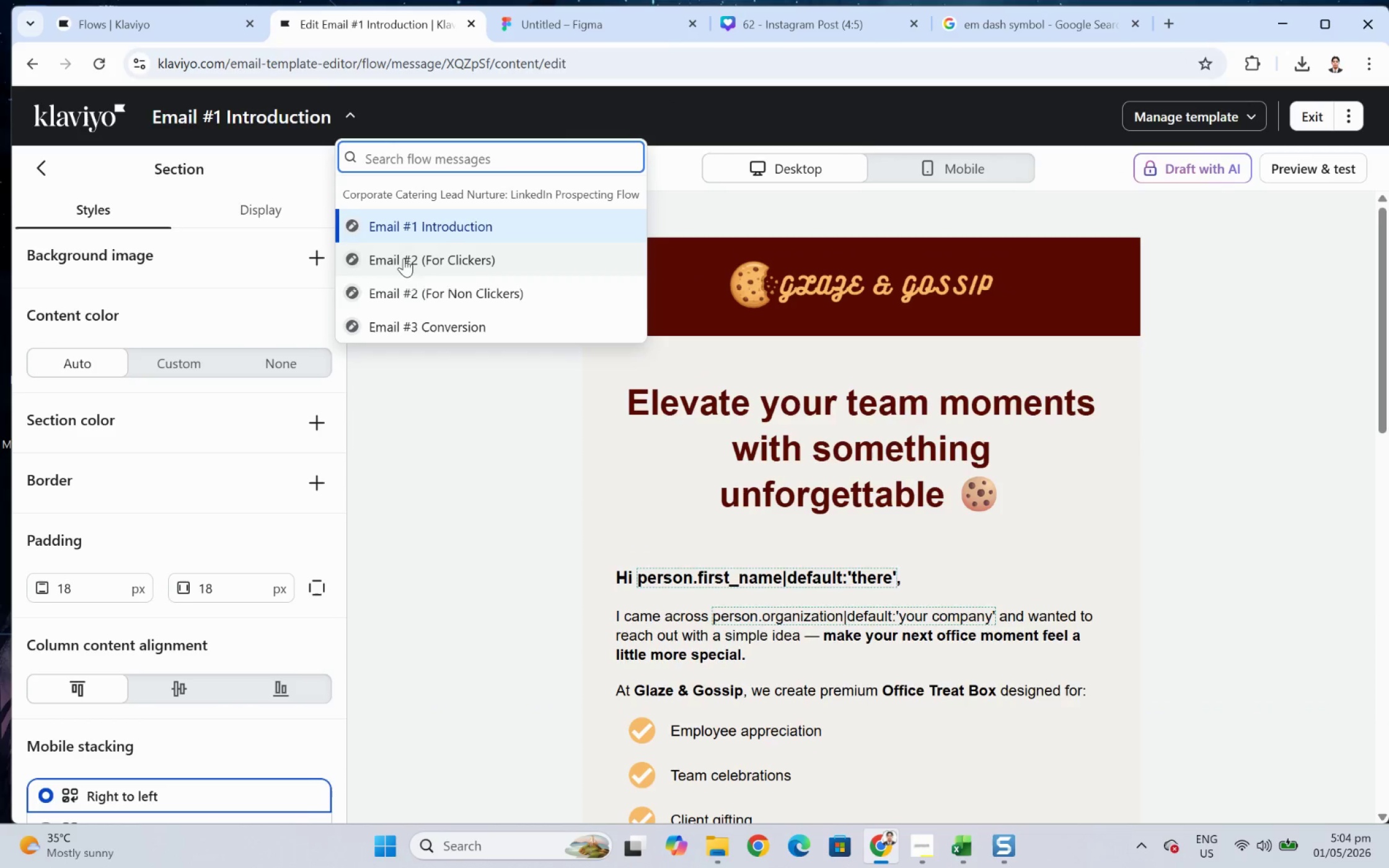 
left_click([410, 299])
 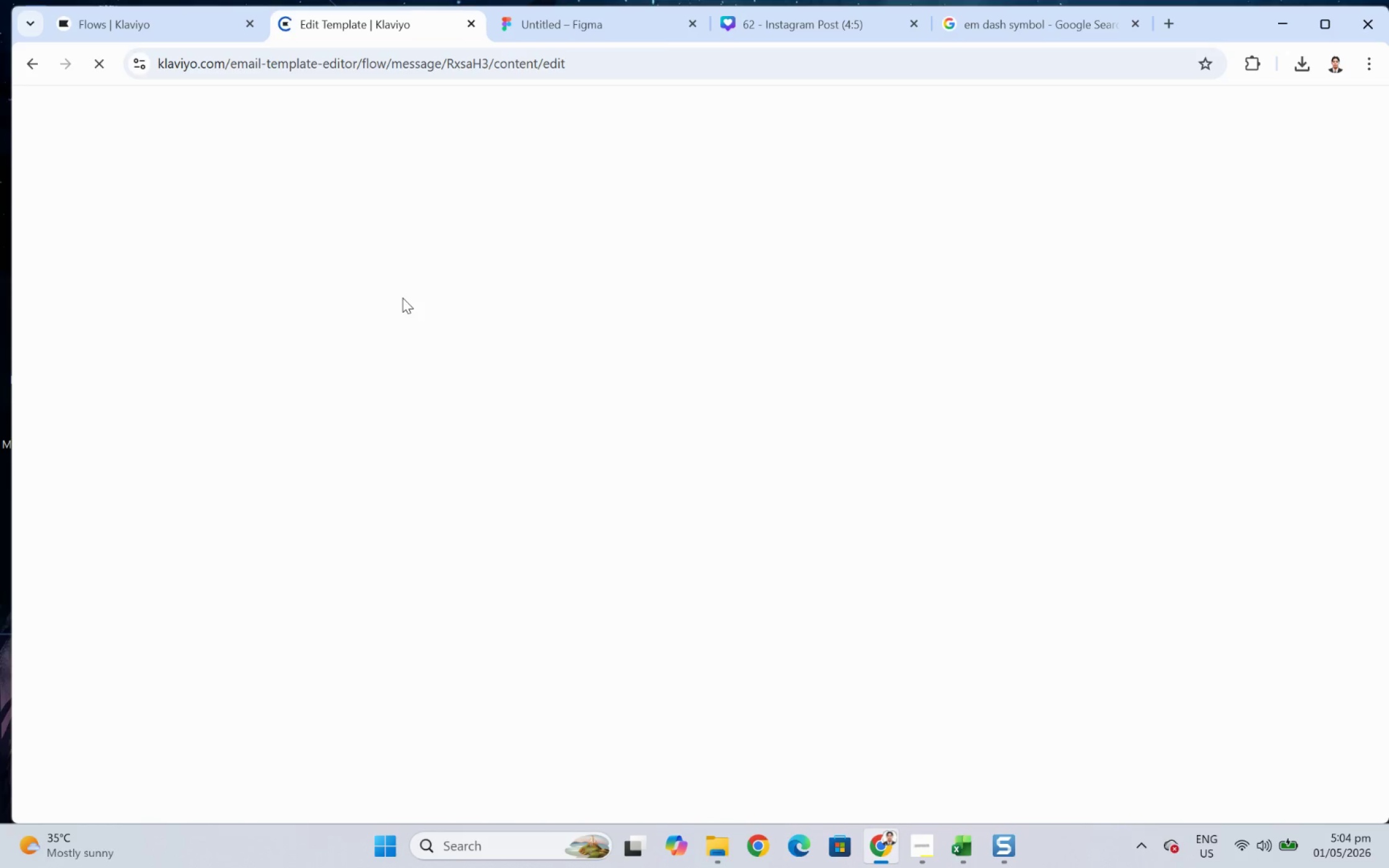 
wait(12.57)
 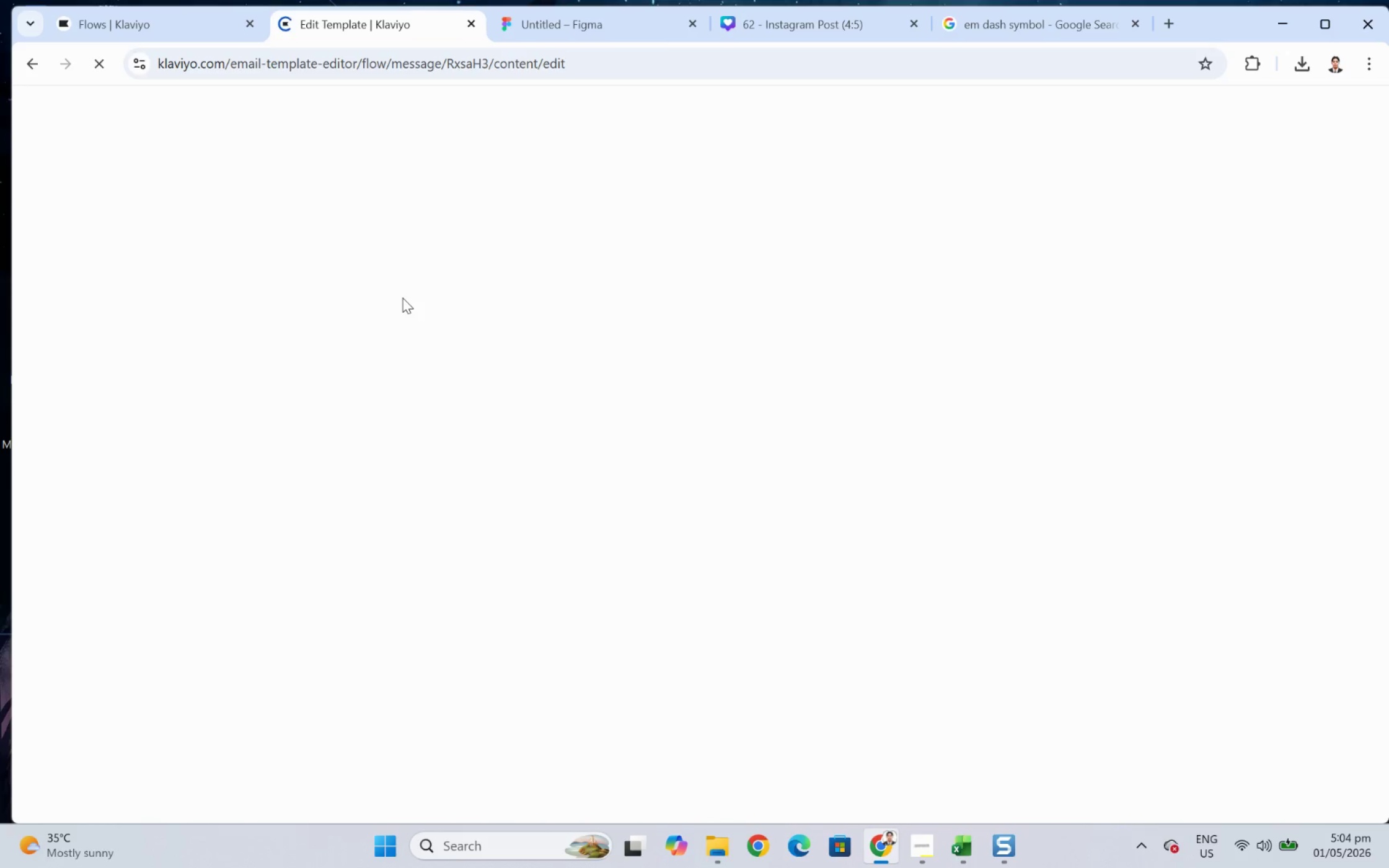 
scroll: coordinate [1213, 529], scroll_direction: down, amount: 8.0
 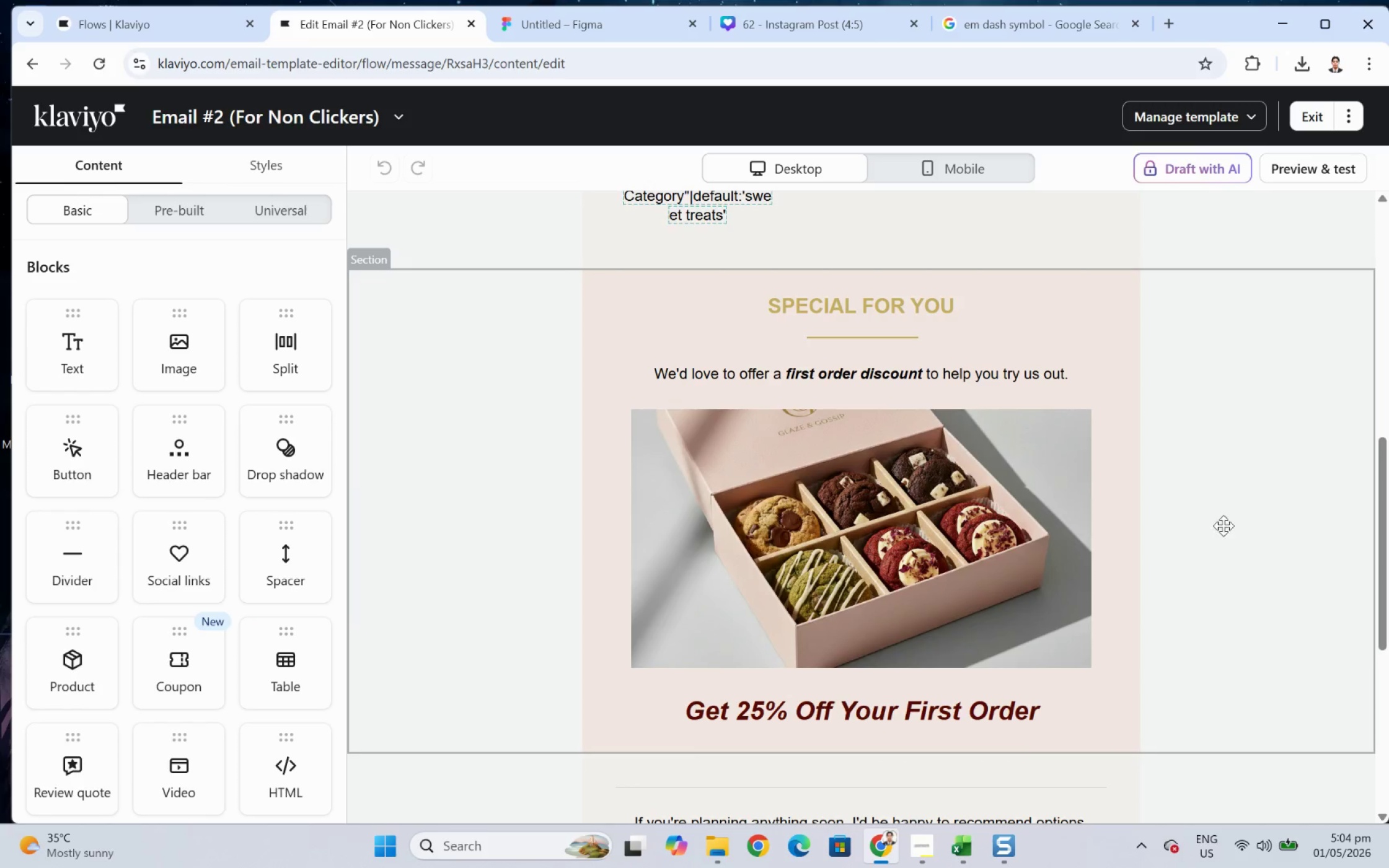 
scroll: coordinate [1224, 522], scroll_direction: up, amount: 10.0
 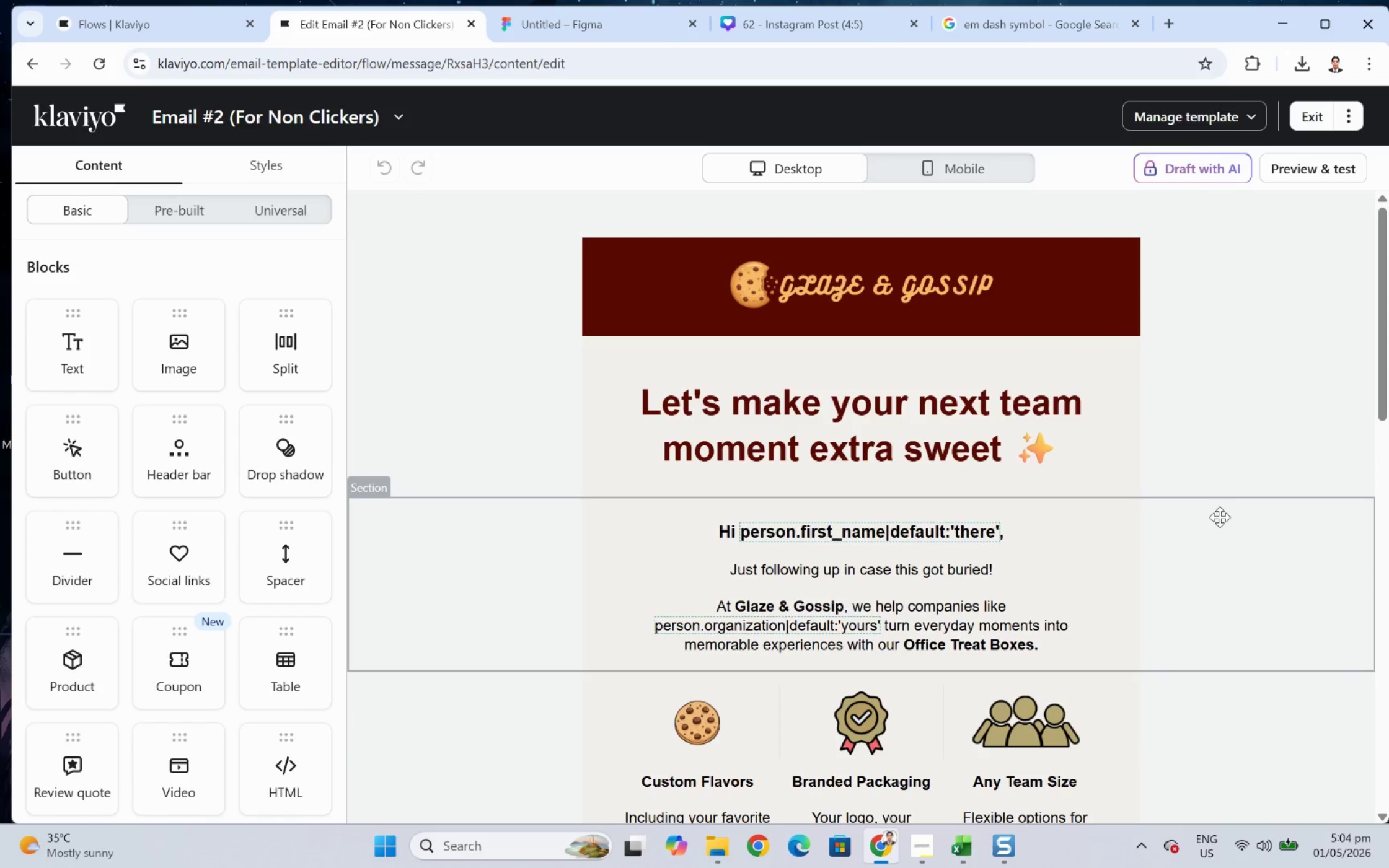 
hold_key(key=ControlLeft, duration=1.1)
scroll: coordinate [1220, 496], scroll_direction: down, amount: 3.0
 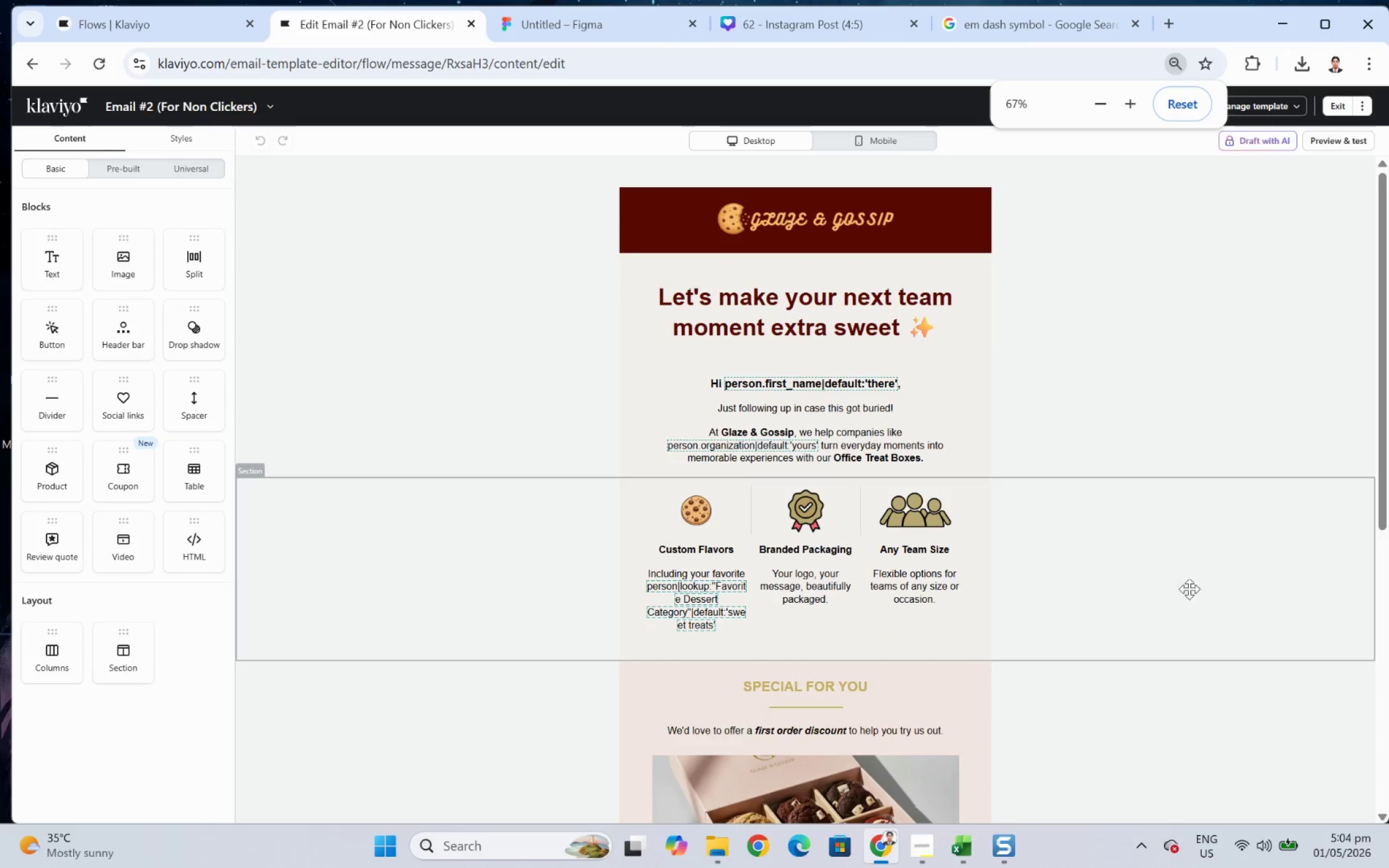 
hold_key(key=ControlLeft, duration=0.67)
scroll: coordinate [1285, 458], scroll_direction: up, amount: 6.0
 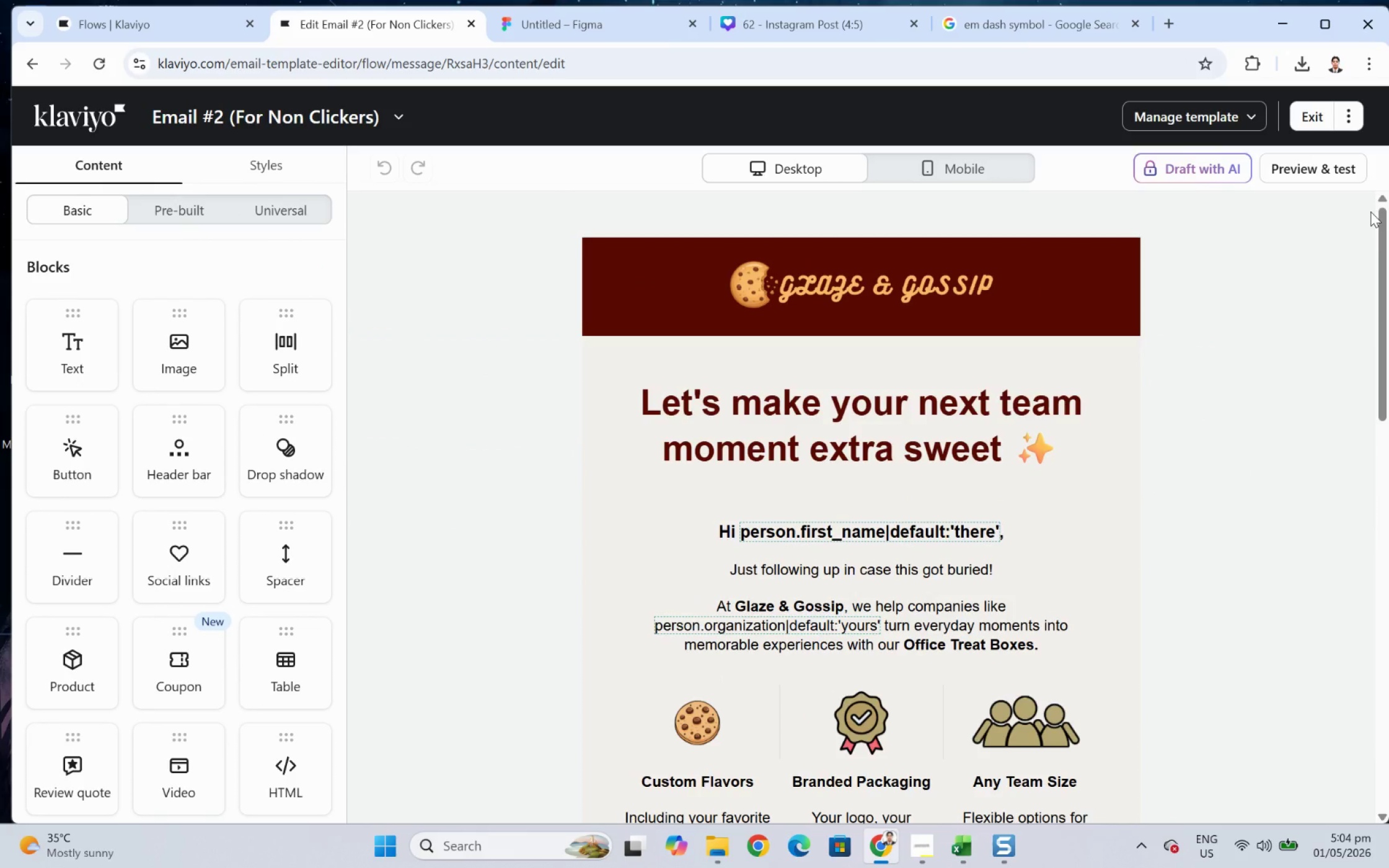 
key(F12)
 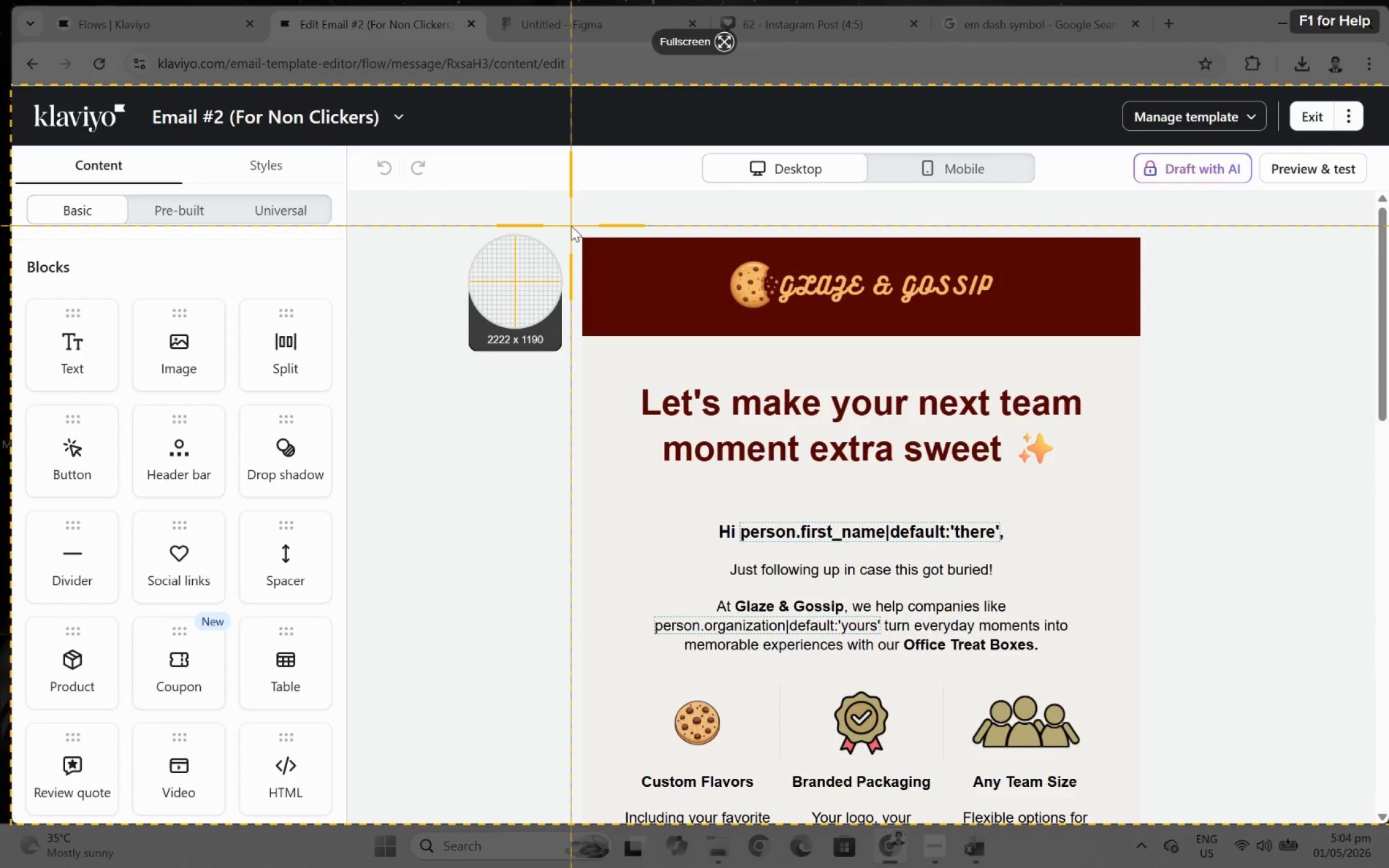 
left_click_drag(start_coordinate=[569, 225], to_coordinate=[1149, 801])
 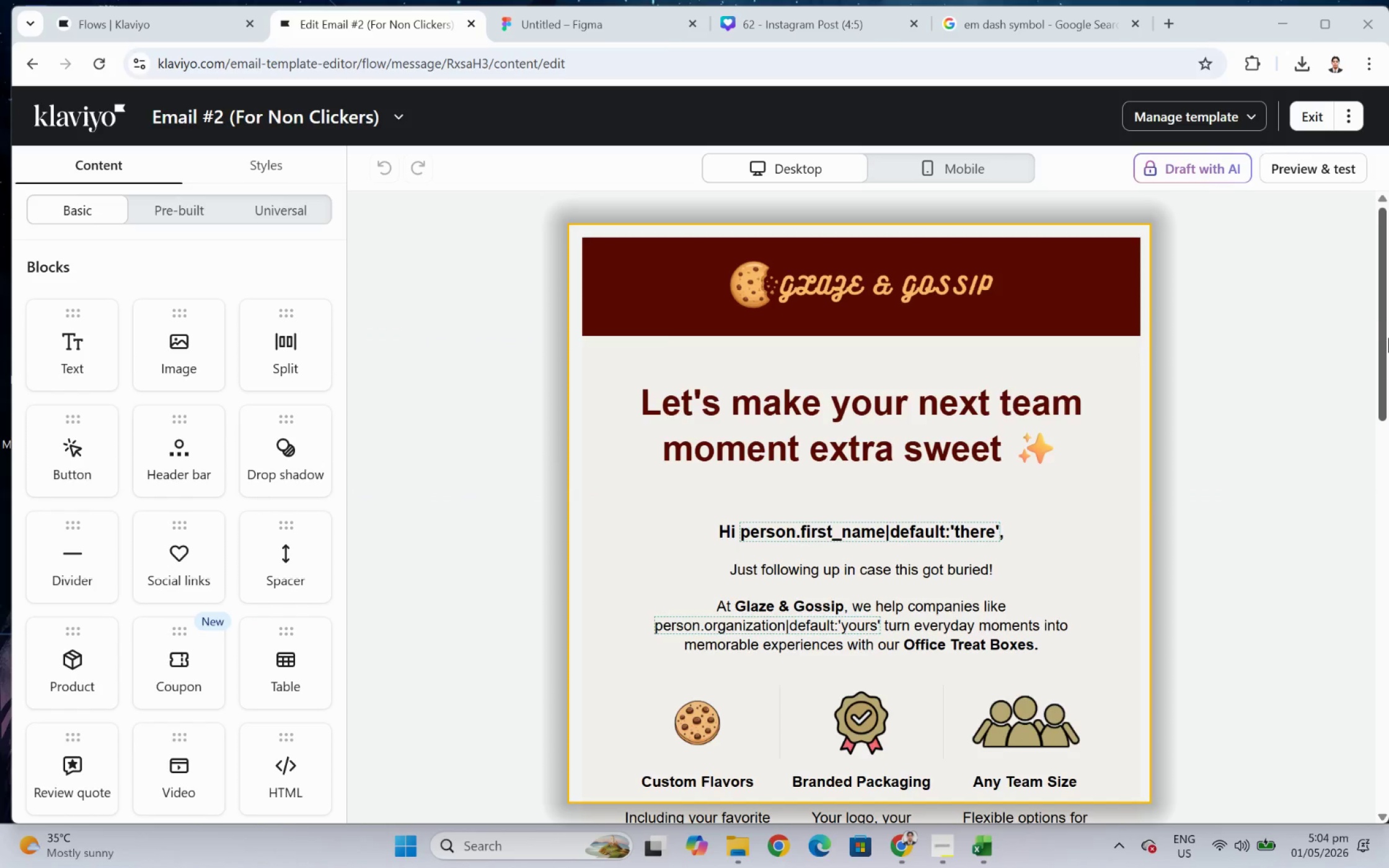 
left_click_drag(start_coordinate=[1386, 312], to_coordinate=[1385, 652])
 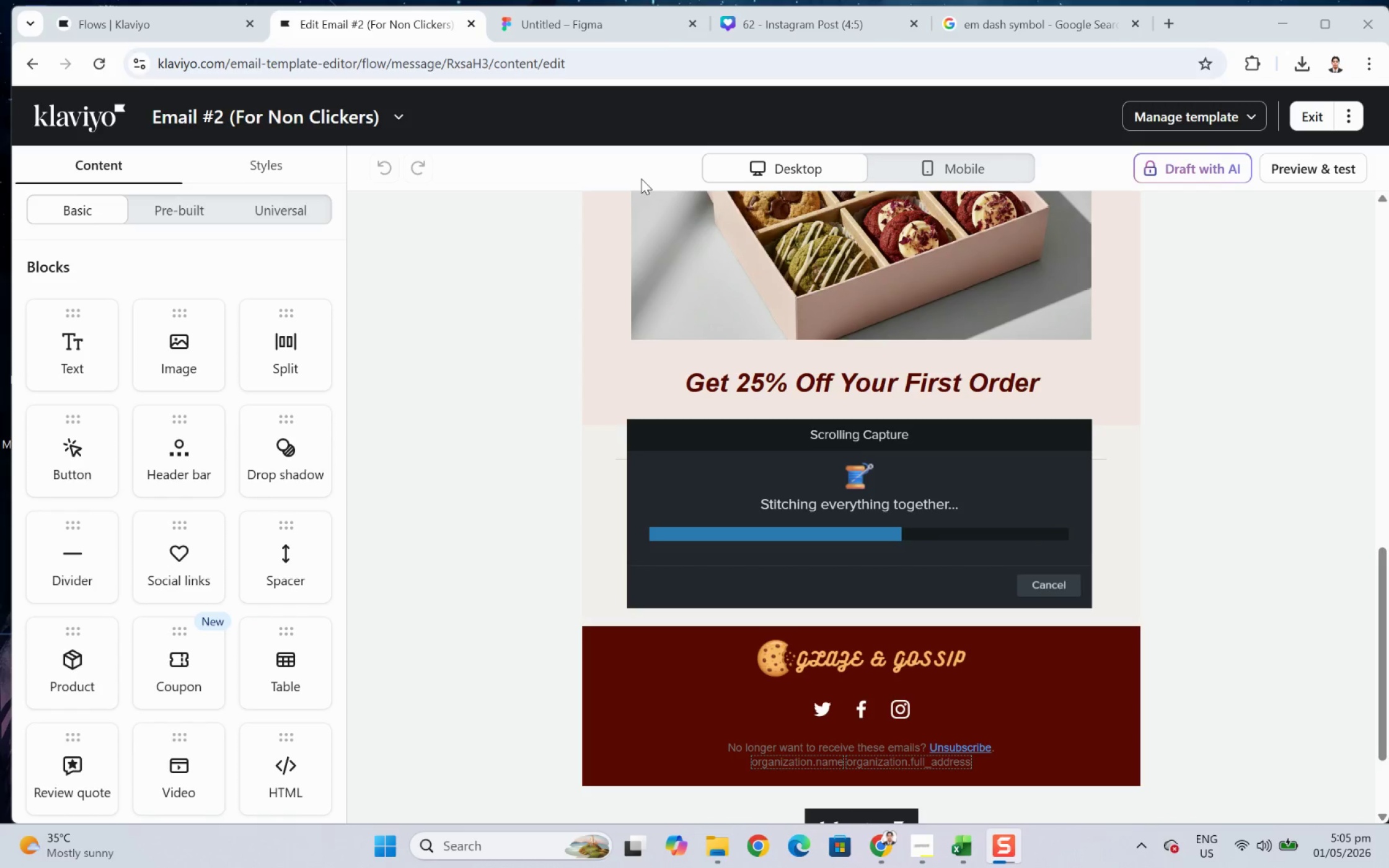 
wait(9.16)
 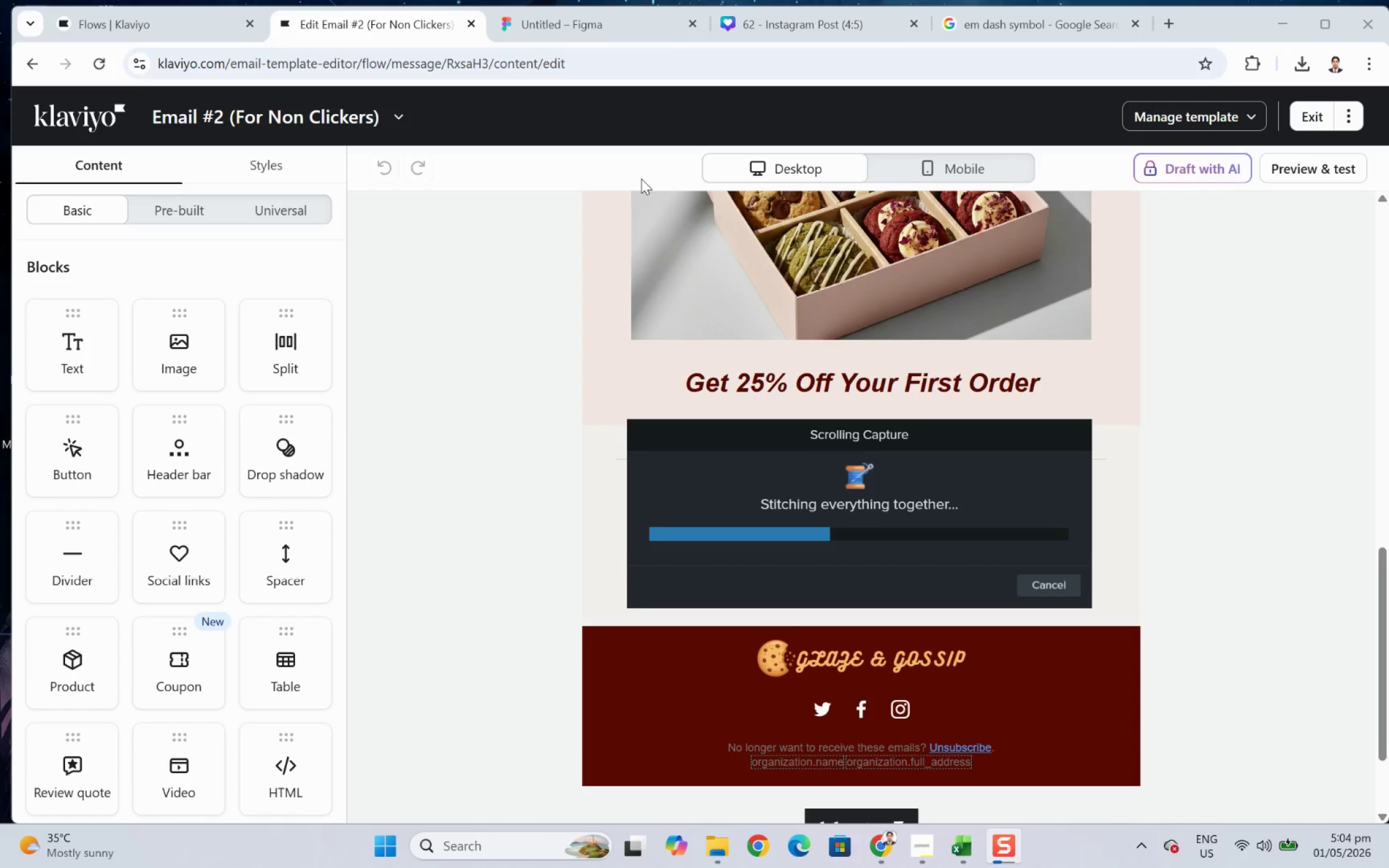 
key(Control+C)
 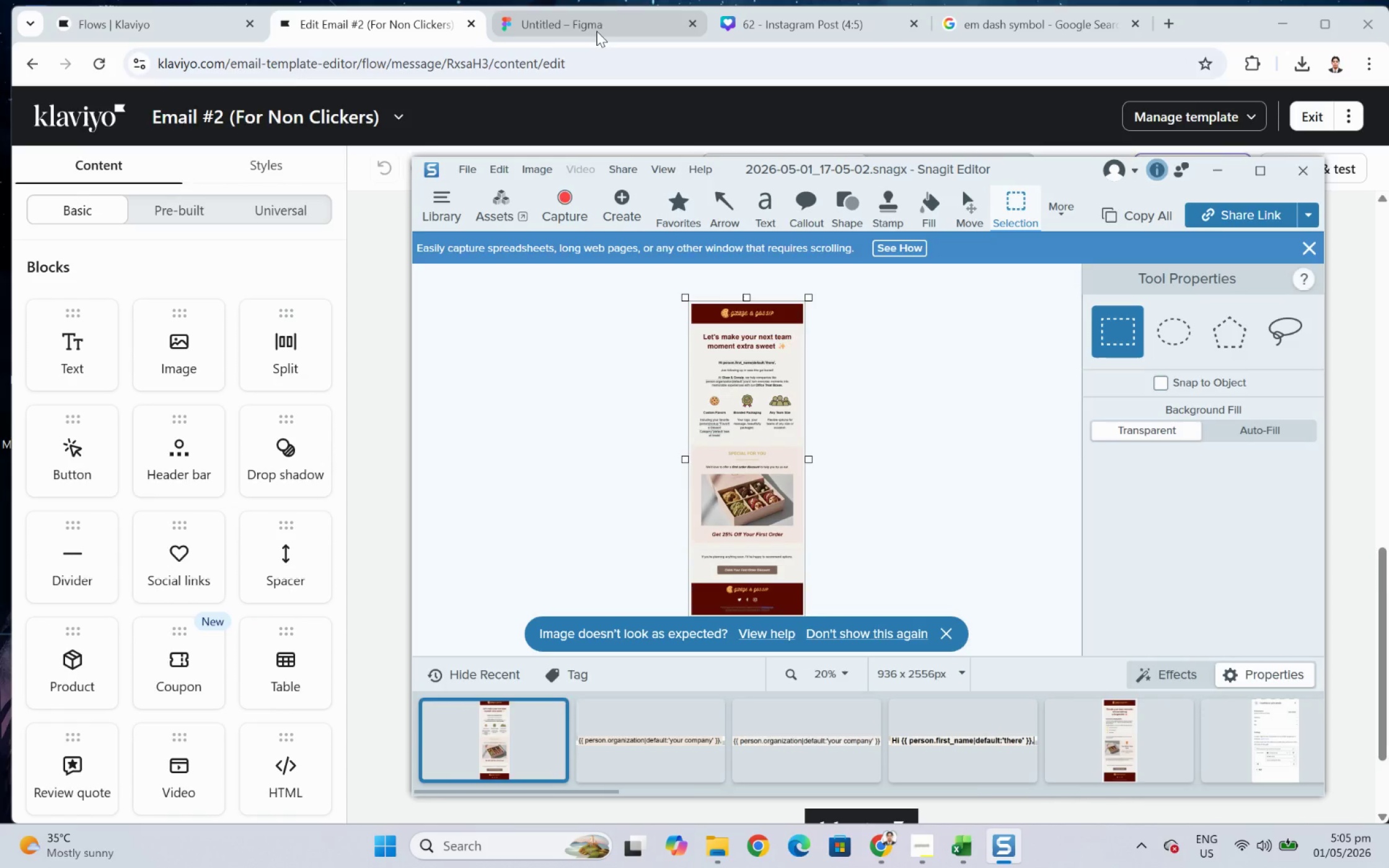 
left_click([596, 31])
 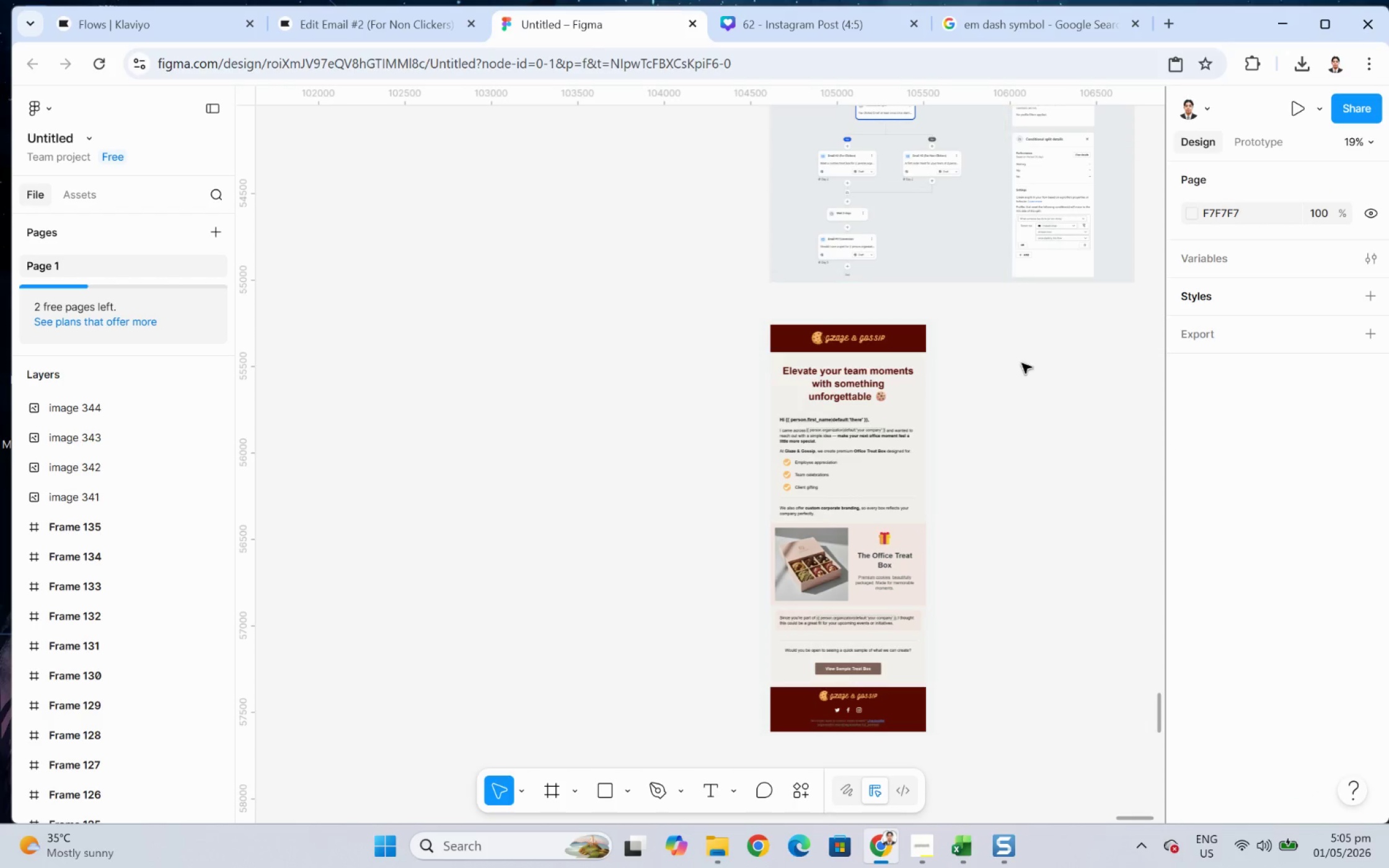 
left_click([1023, 390])
 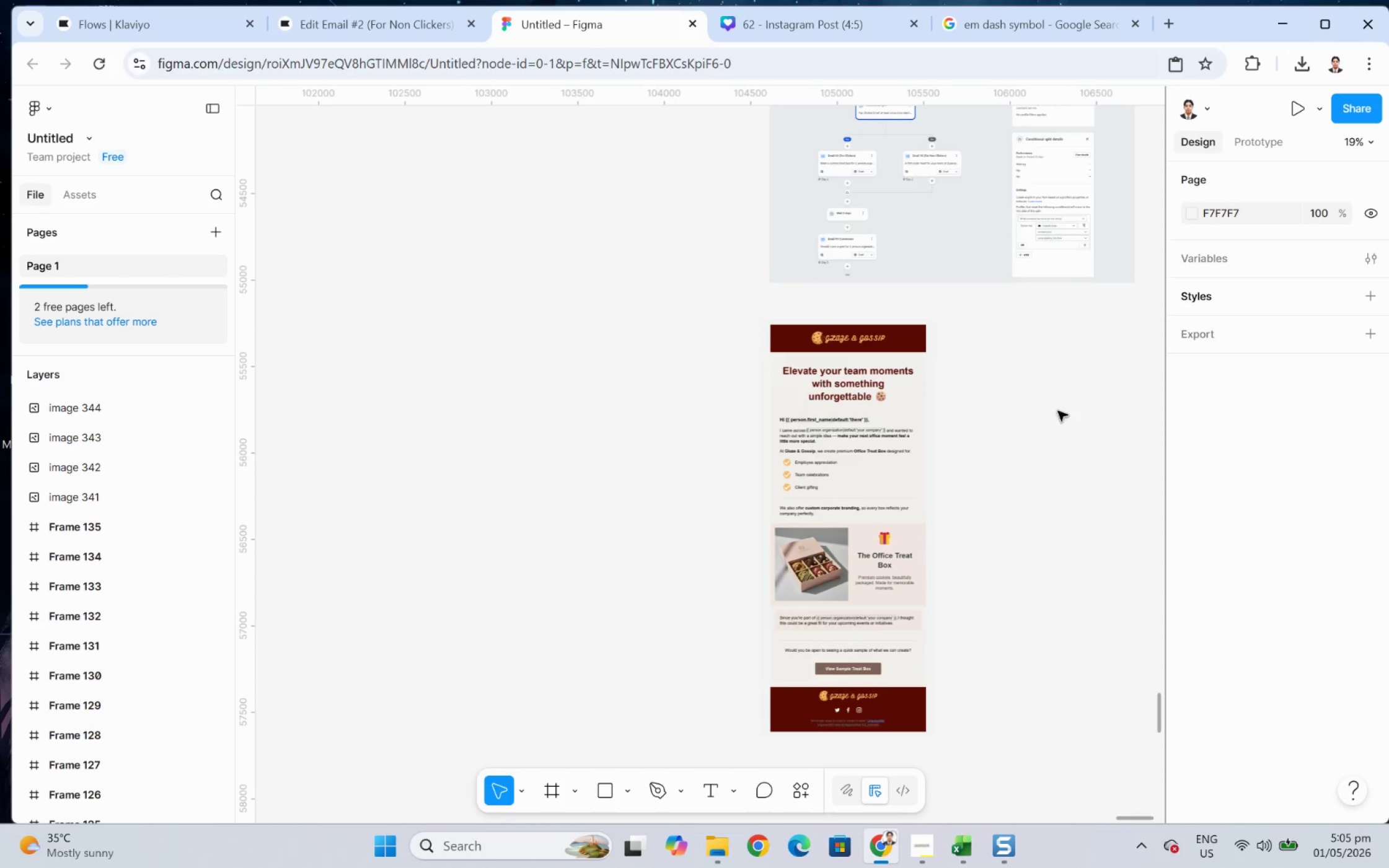 
key(Control+V)
 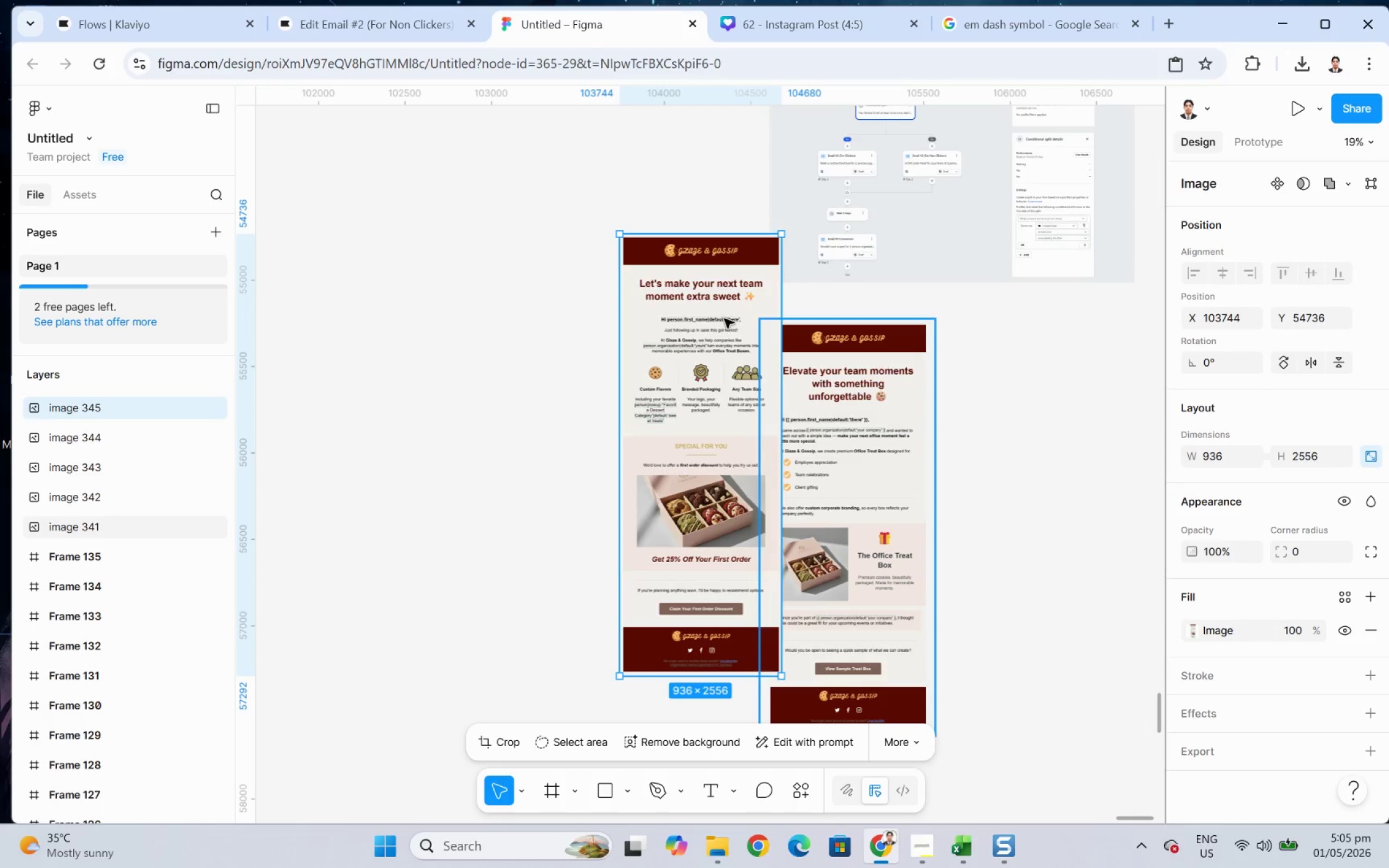 
left_click_drag(start_coordinate=[663, 308], to_coordinate=[989, 392])
 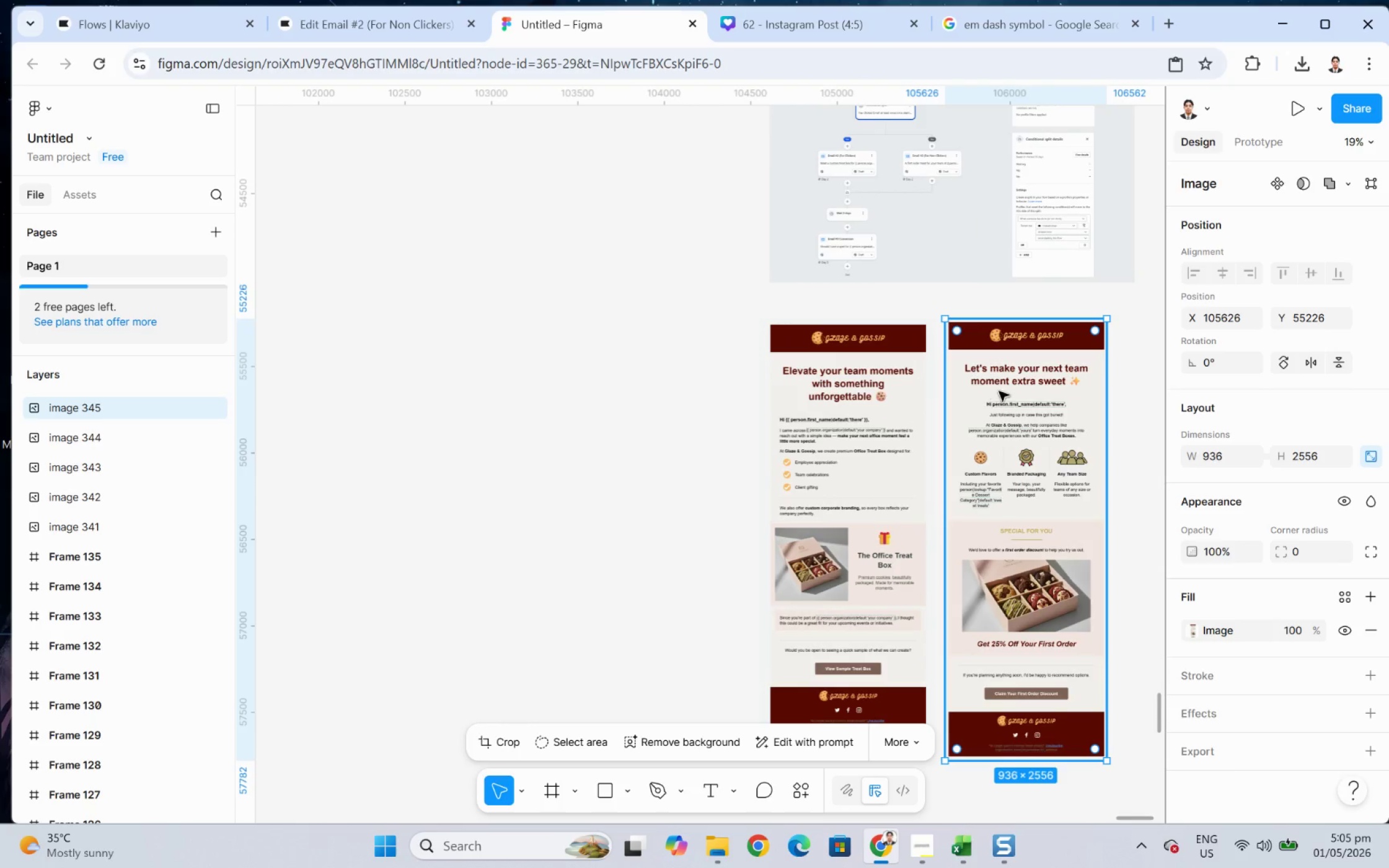 
hold_key(key=ControlLeft, duration=1.19)
scroll: coordinate [942, 298], scroll_direction: up, amount: 10.0
 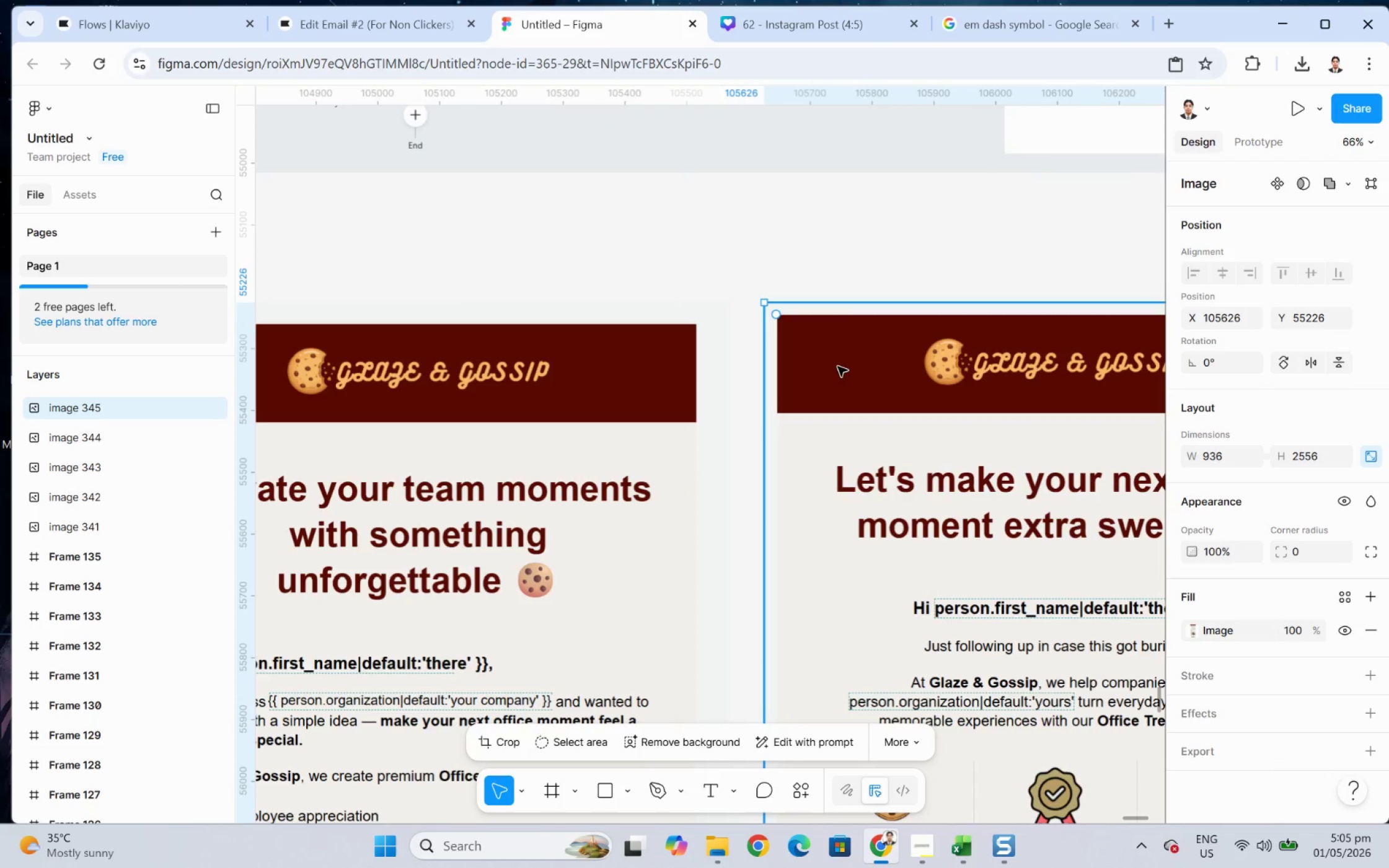 
left_click_drag(start_coordinate=[845, 359], to_coordinate=[845, 367])
 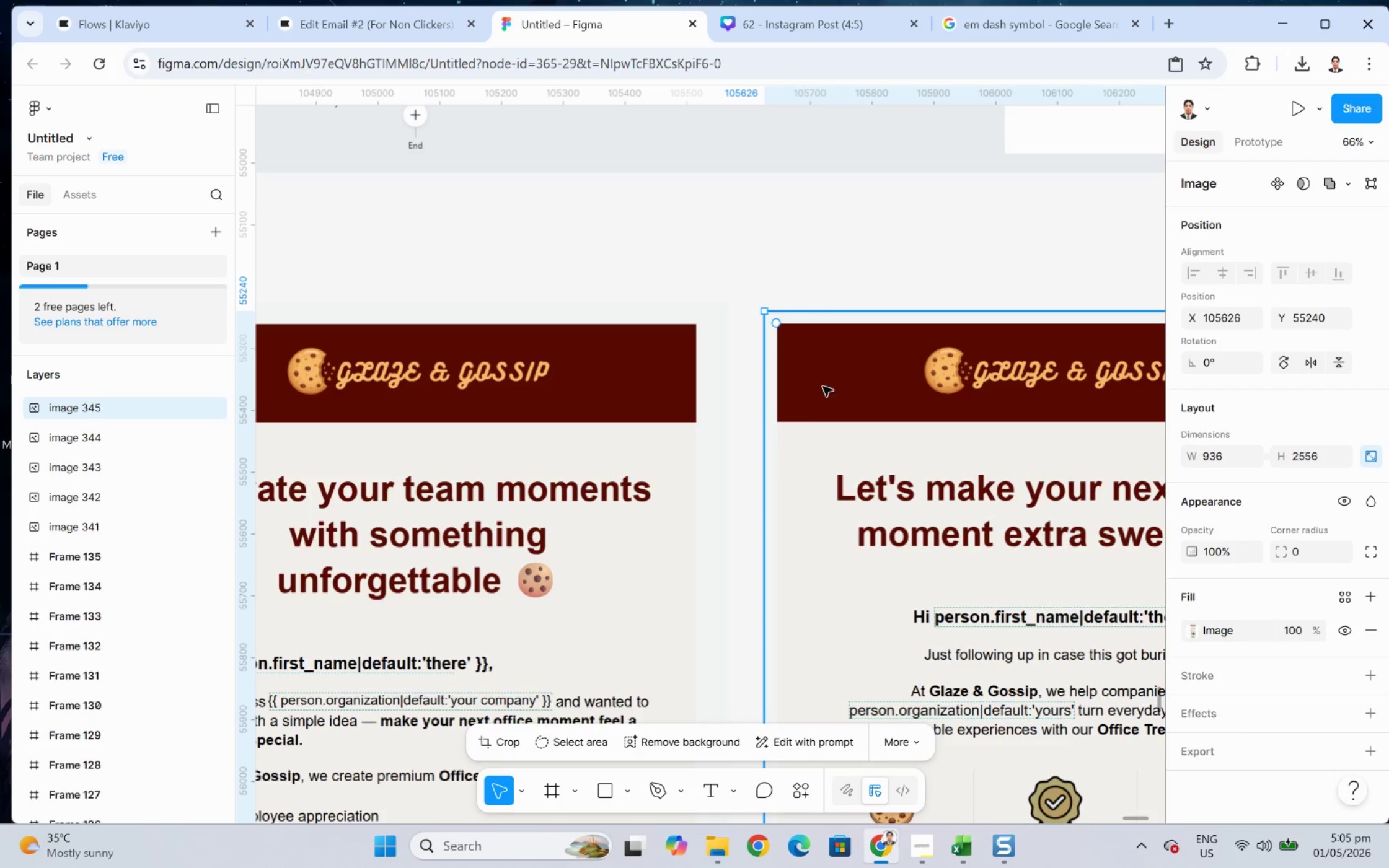 
hold_key(key=ControlLeft, duration=0.91)
scroll: coordinate [1023, 659], scroll_direction: down, amount: 18.0
 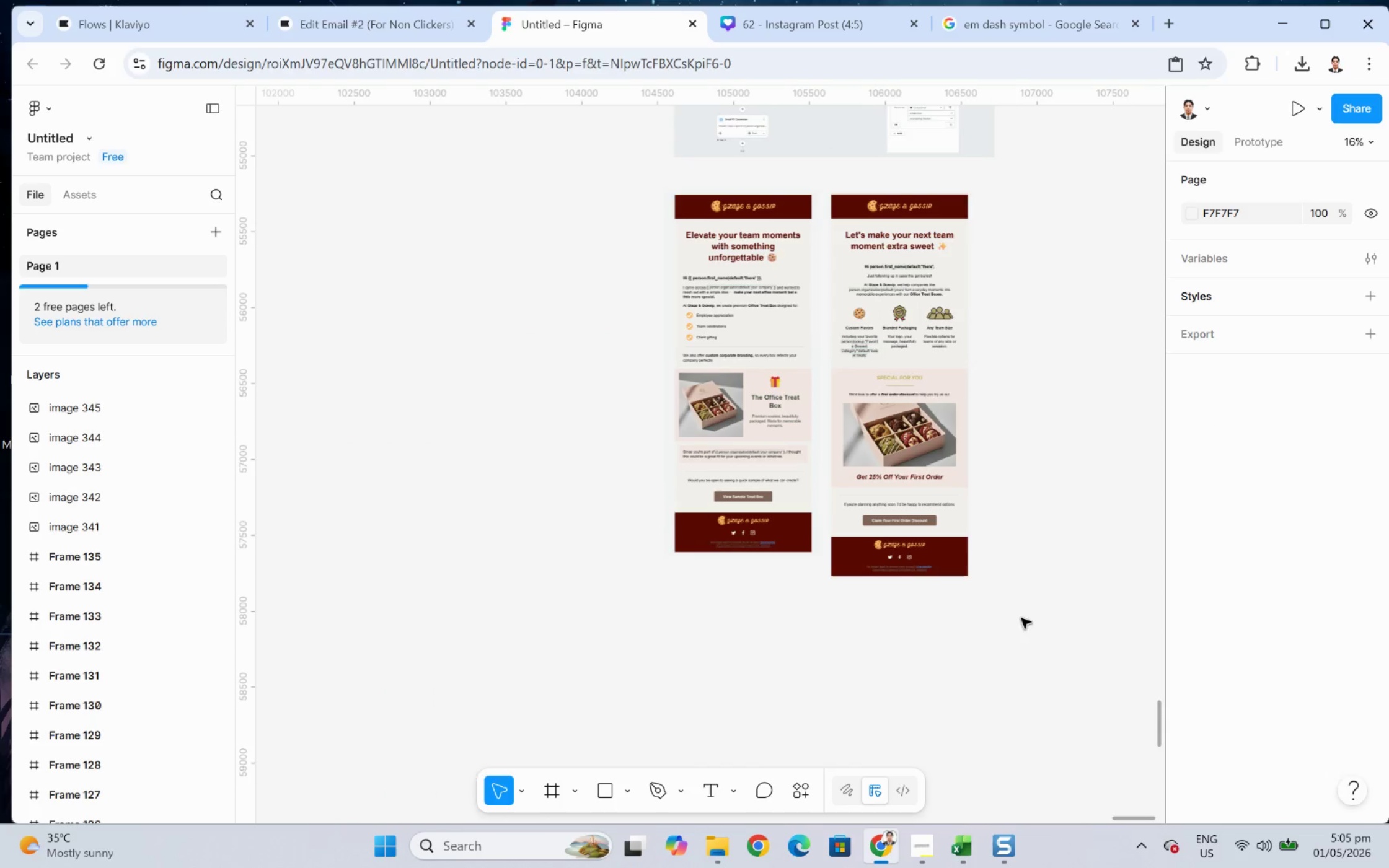 
hold_key(key=ControlLeft, duration=0.53)
scroll: coordinate [544, 331], scroll_direction: up, amount: 9.0
 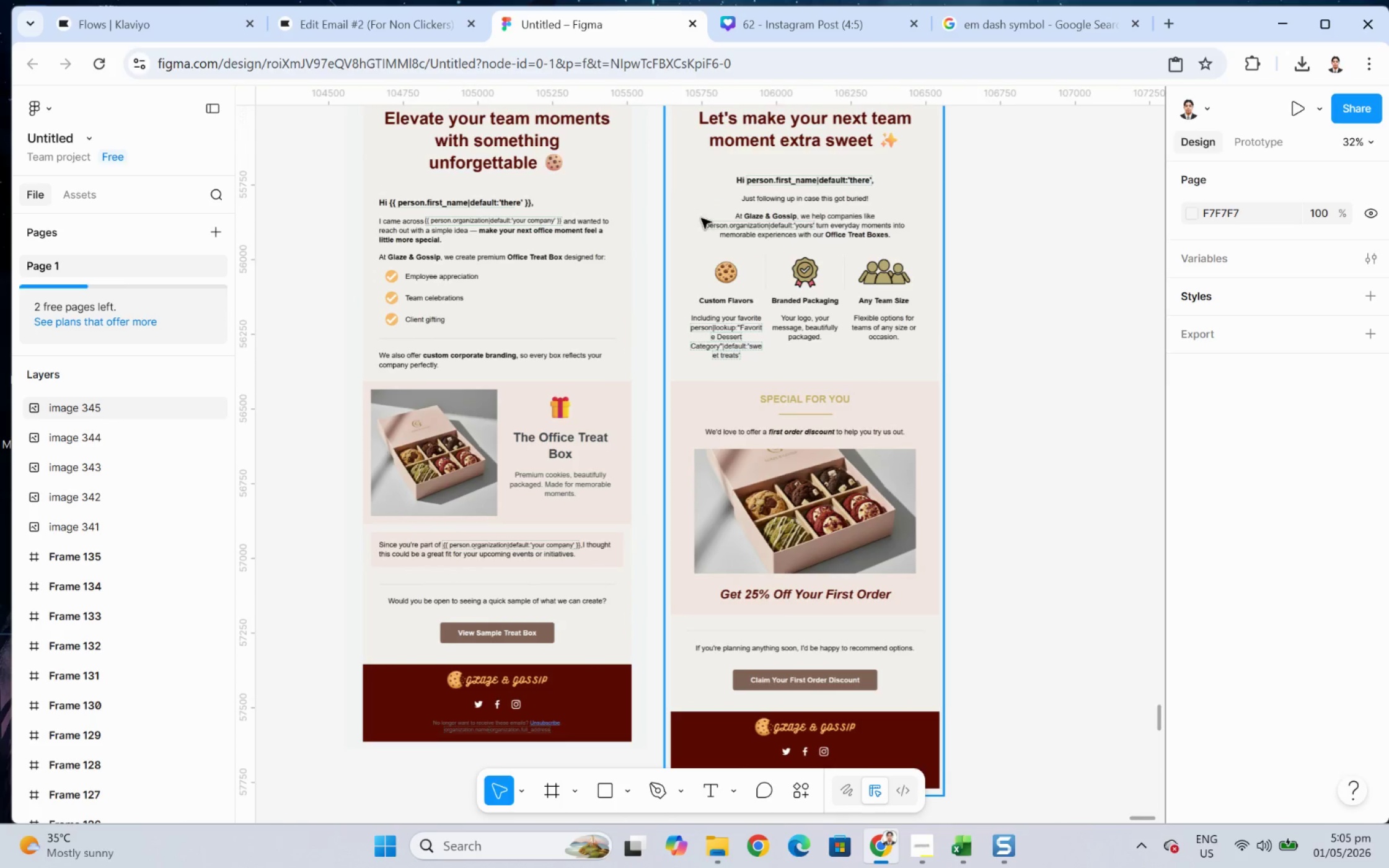 
hold_key(key=ControlLeft, duration=1.63)
scroll: coordinate [755, 195], scroll_direction: up, amount: 5.0
 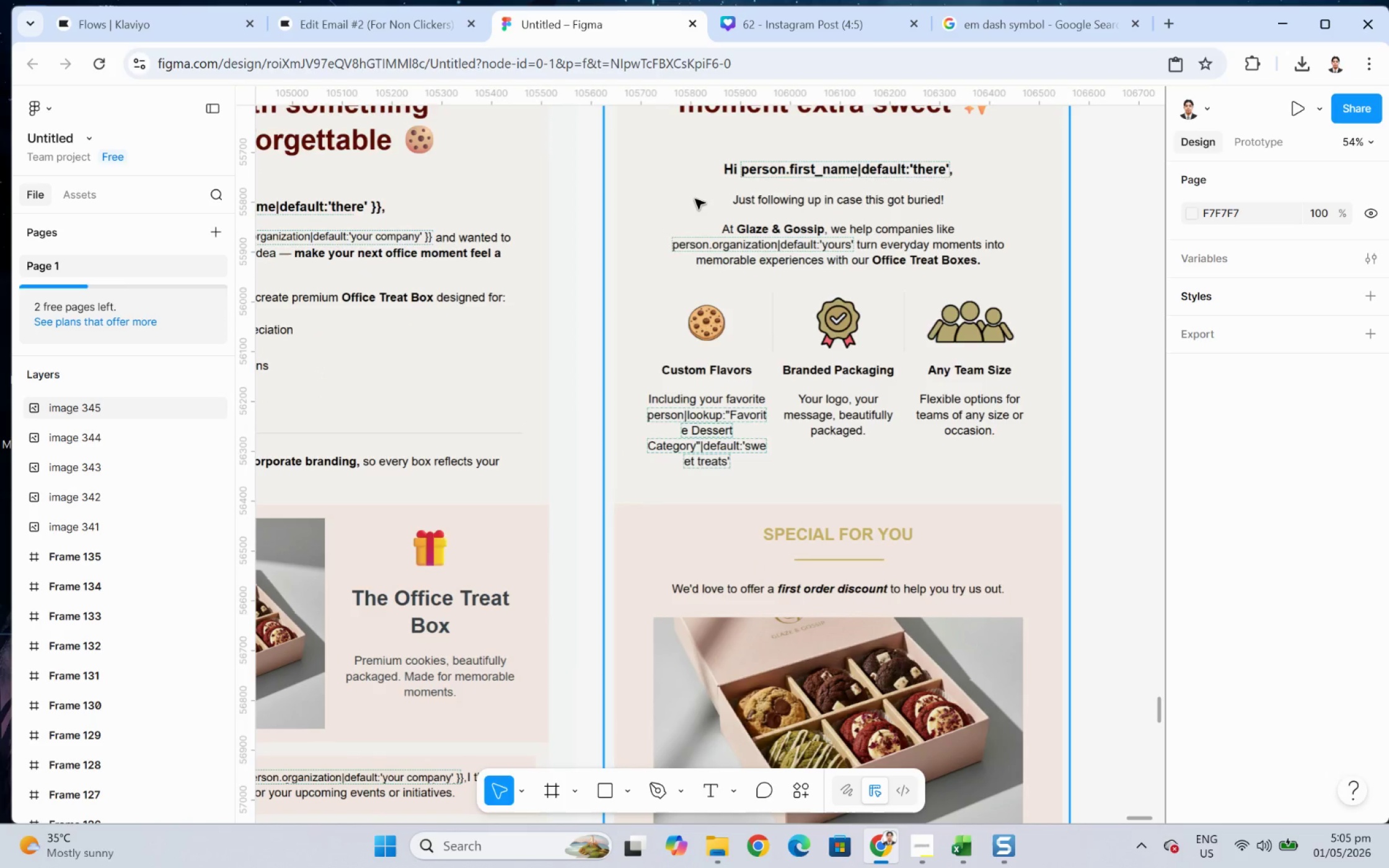 
hold_key(key=ControlLeft, duration=1.97)
scroll: coordinate [695, 199], scroll_direction: down, amount: 2.0
 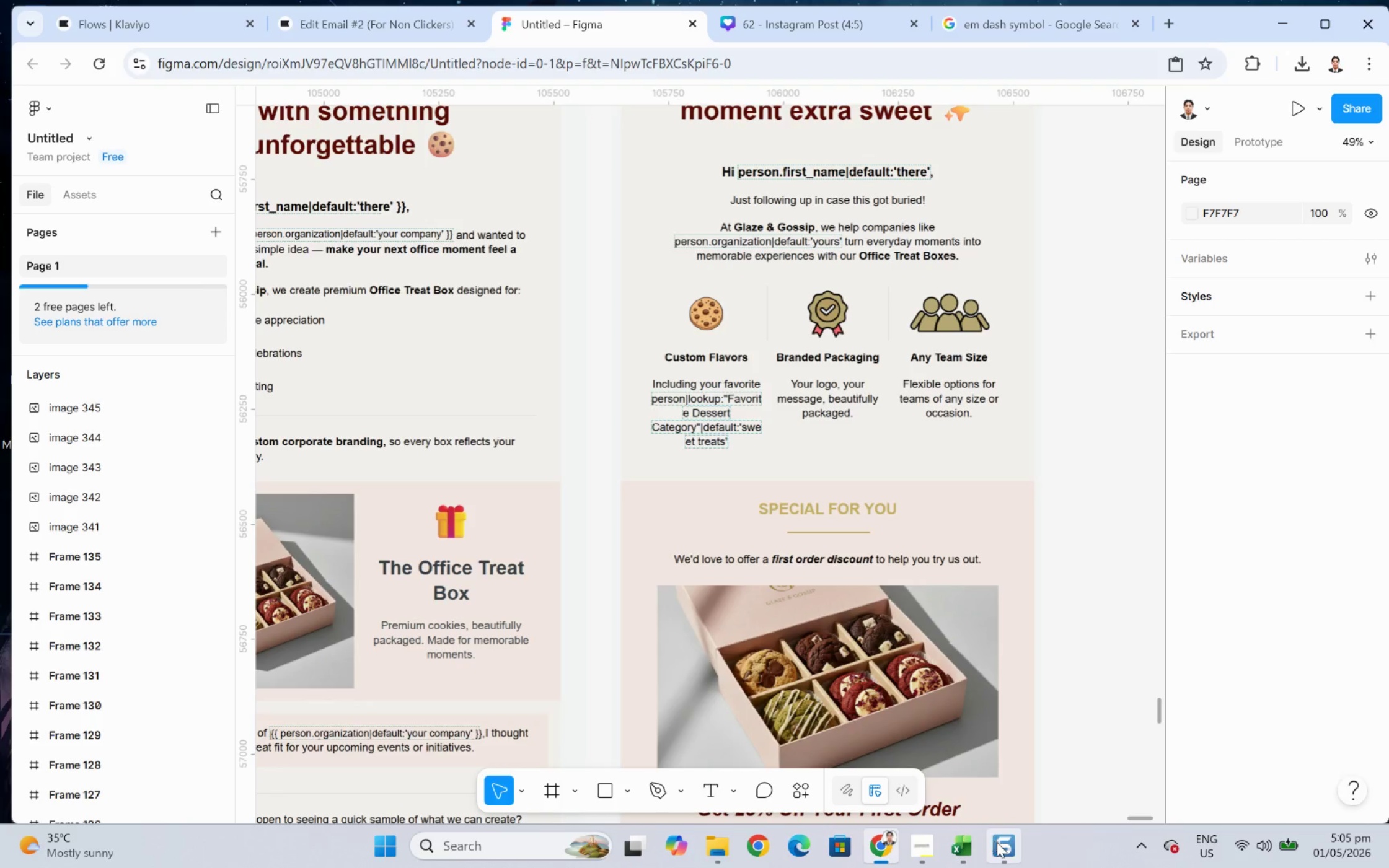 
left_click([364, 211])
 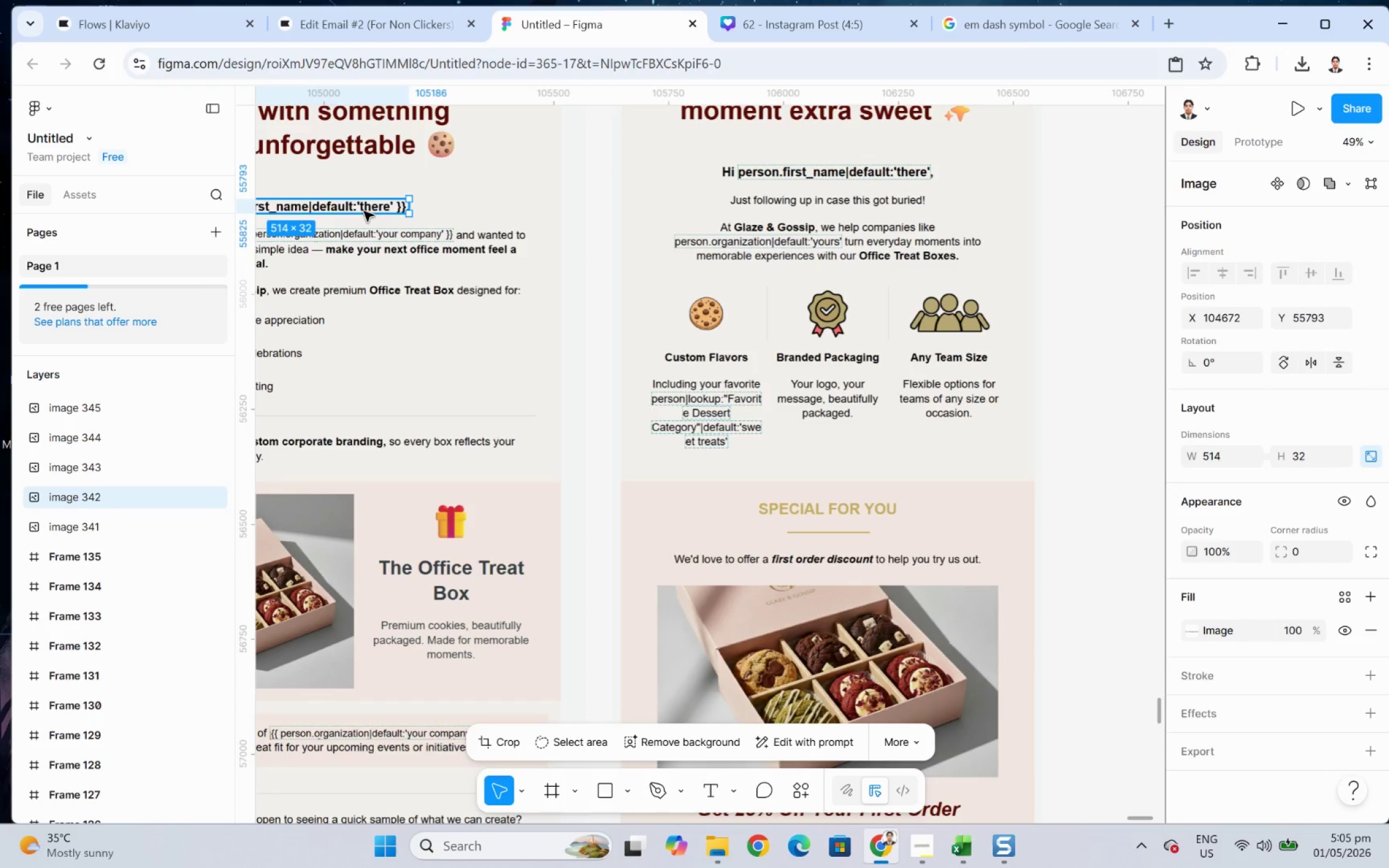 
key(Control+C)
 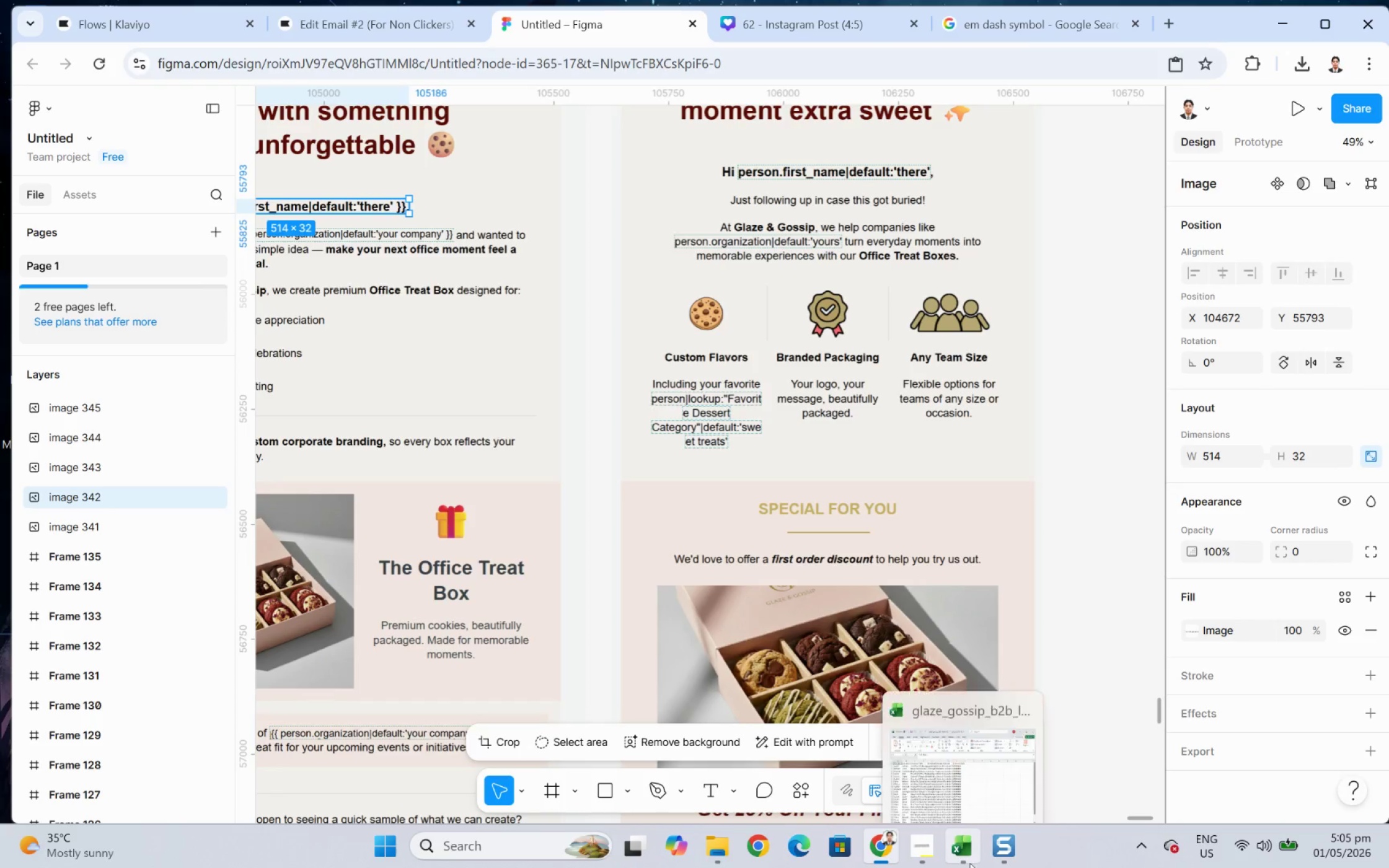 
key(Control+C)
 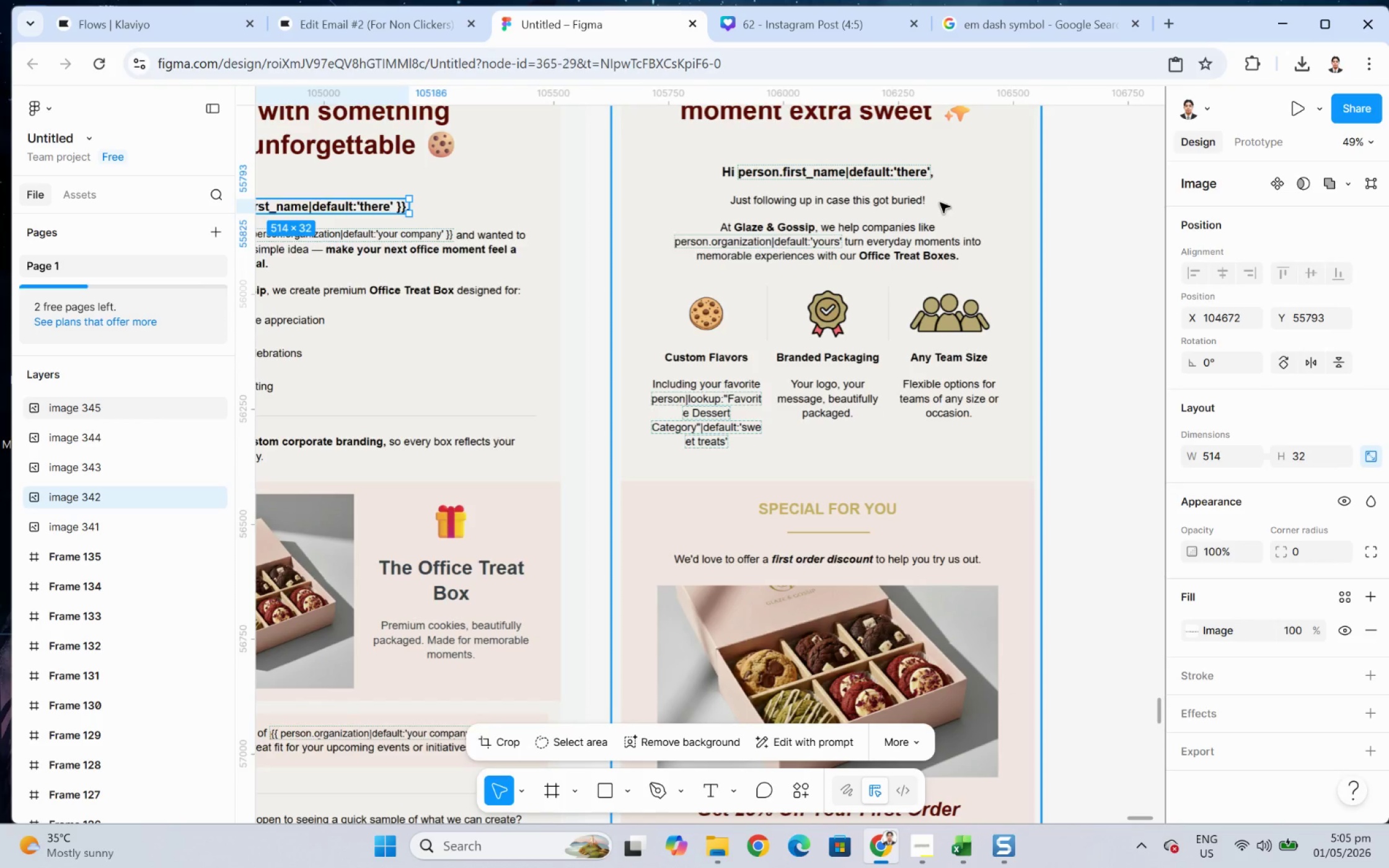 
key(Control+V)
 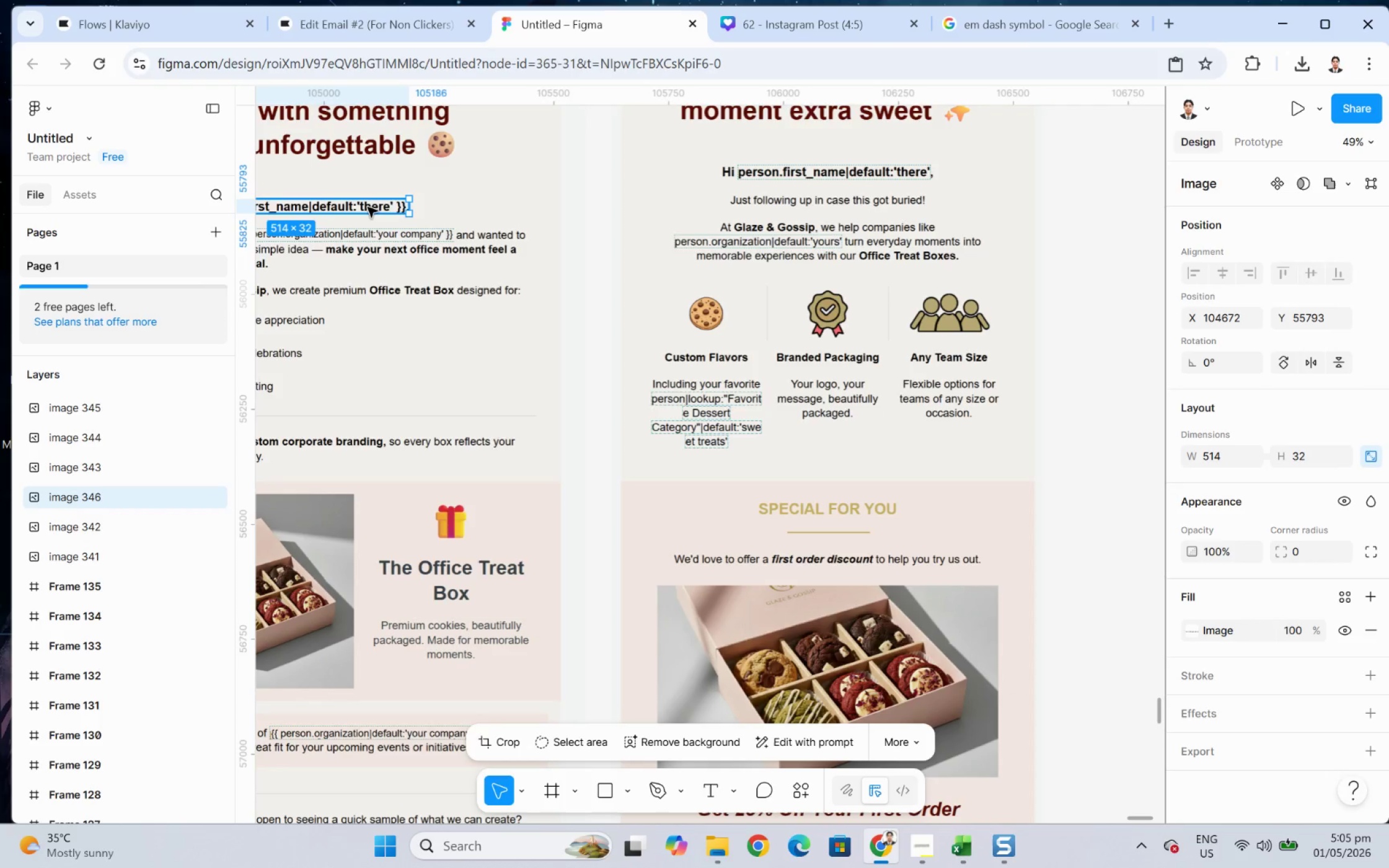 
left_click_drag(start_coordinate=[368, 207], to_coordinate=[915, 162])
 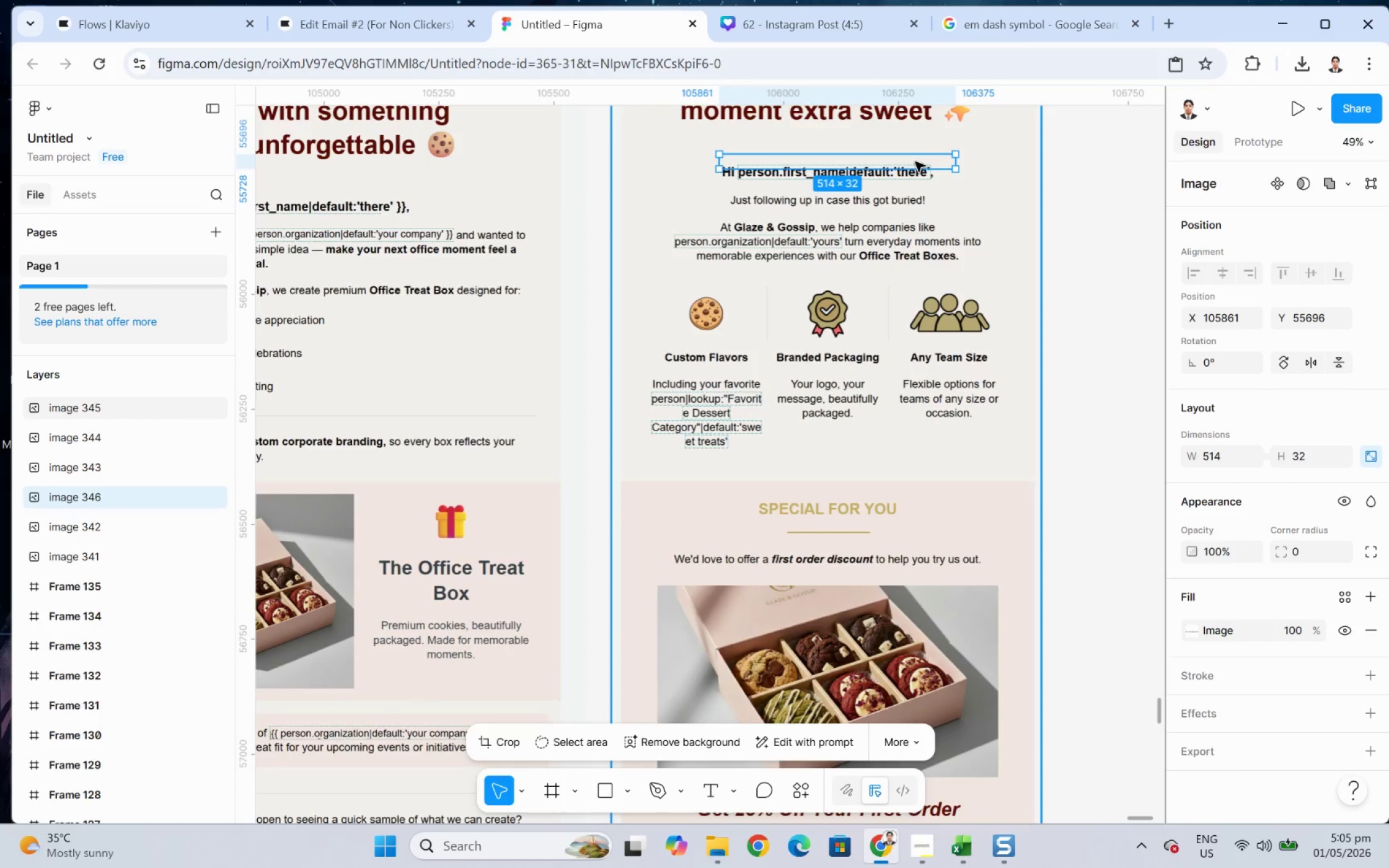 
hold_key(key=ControlLeft, duration=0.68)
scroll: coordinate [768, 163], scroll_direction: up, amount: 5.0
 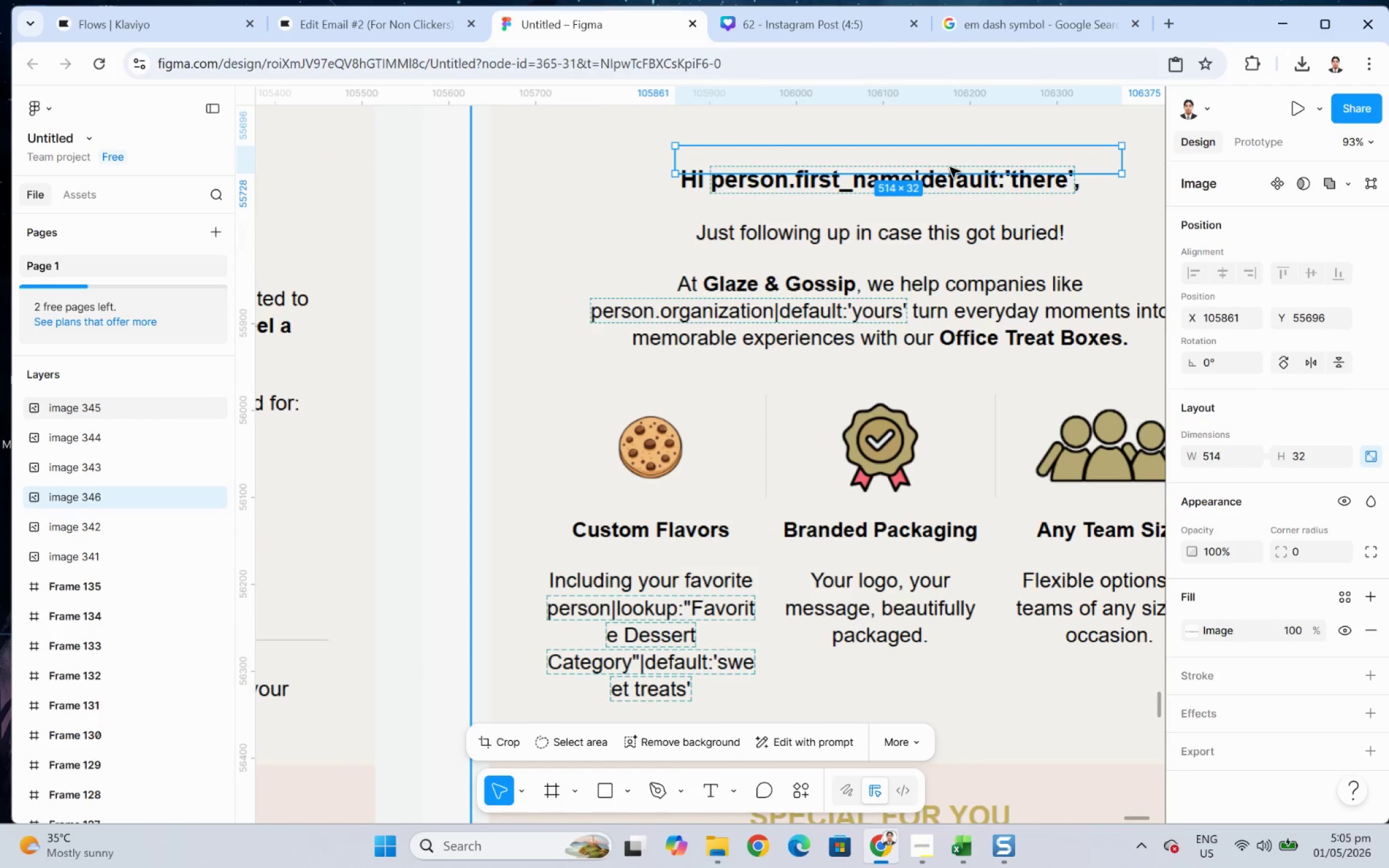 
key(Control+BracketRight)
 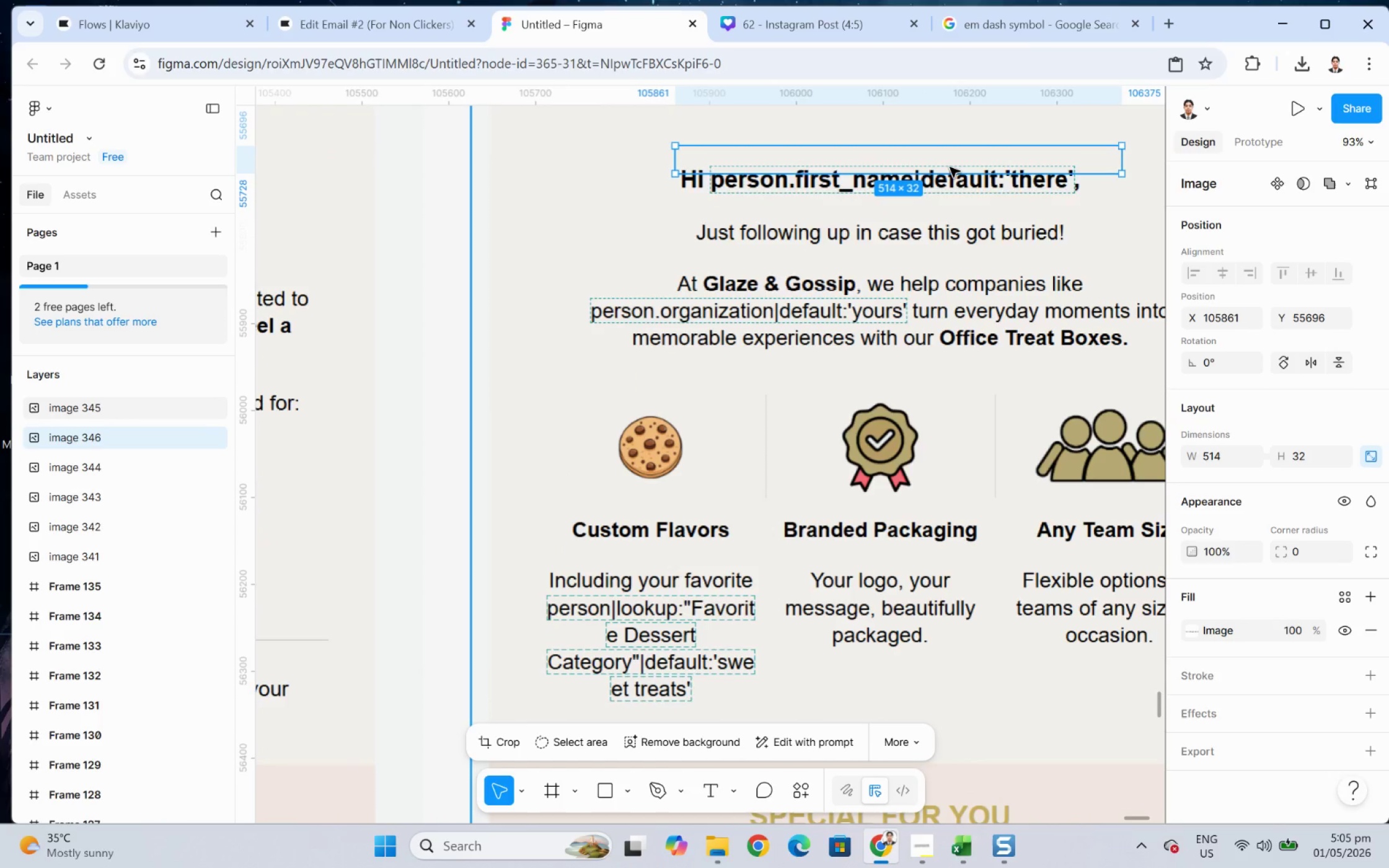 
key(Control+BracketRight)
 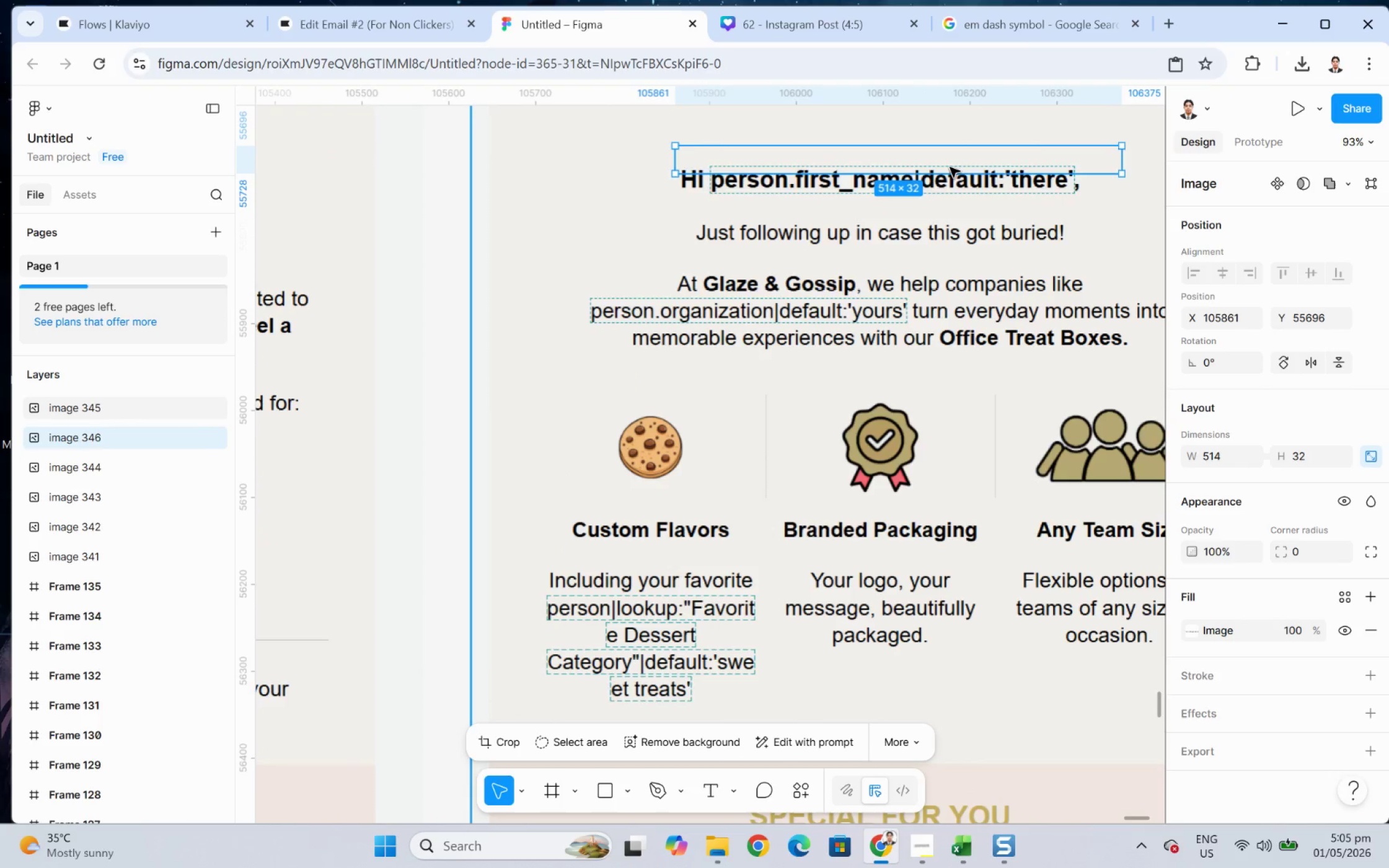 
key(Control+BracketRight)
 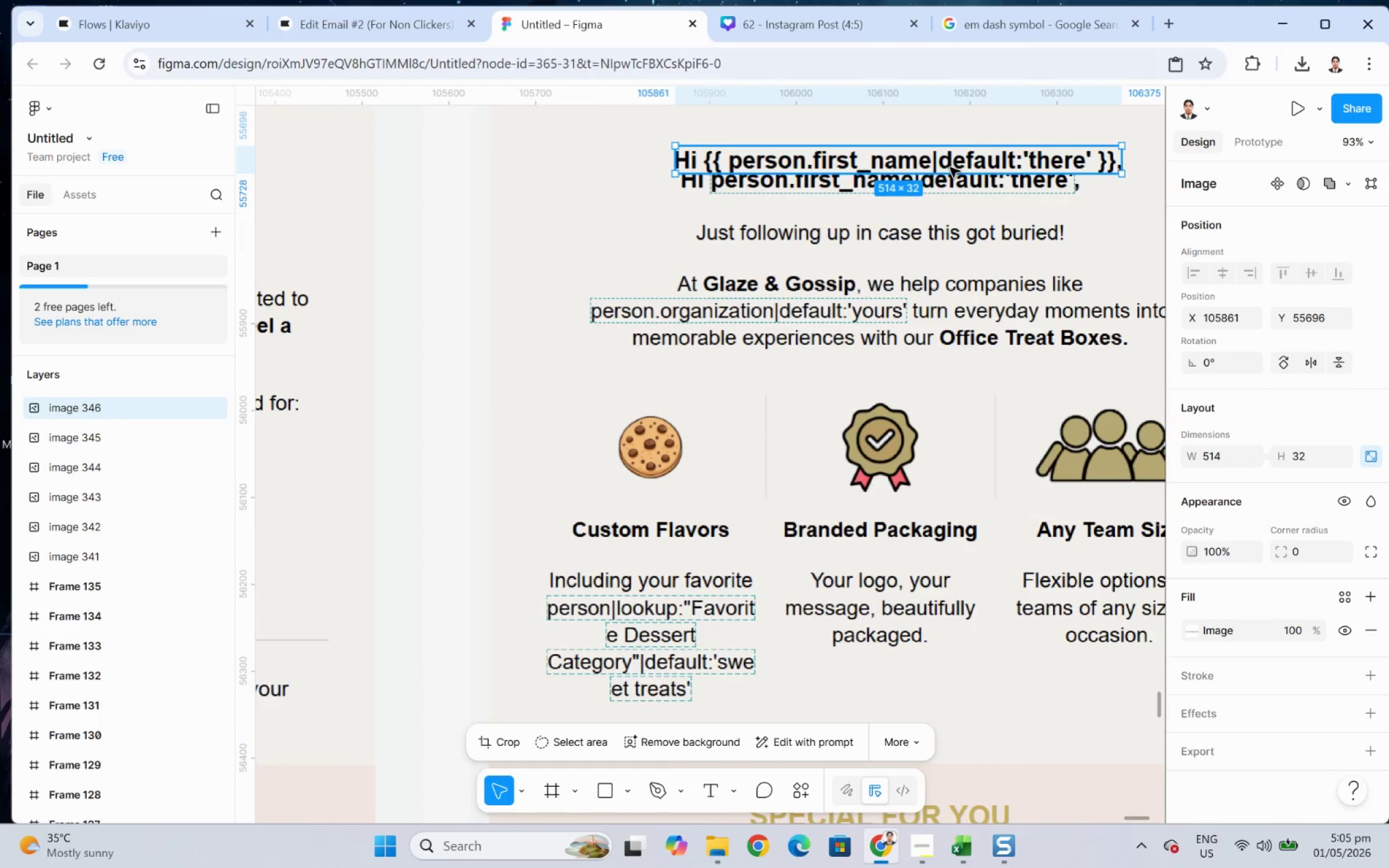 
key(Control+BracketRight)
 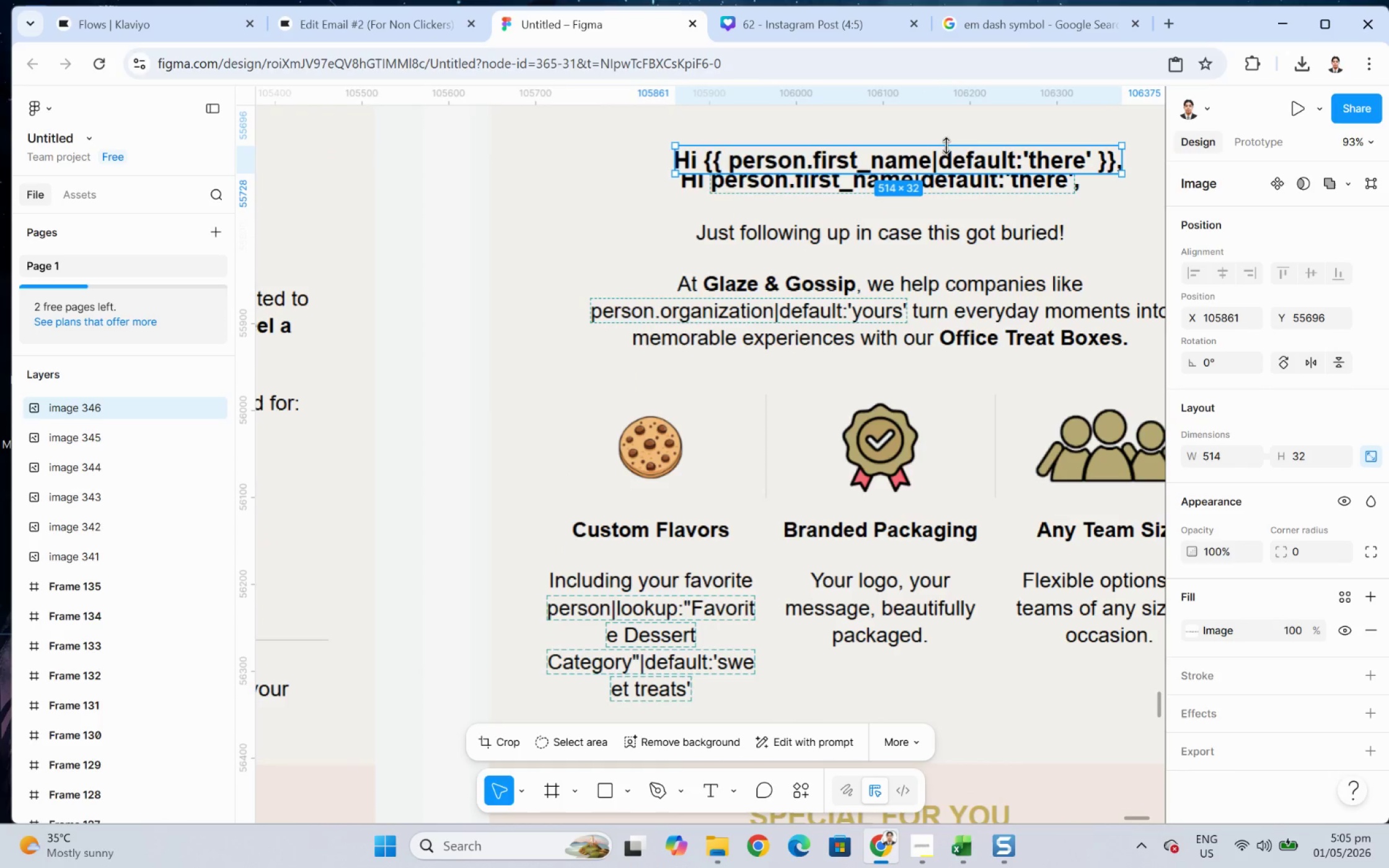 
left_click_drag(start_coordinate=[982, 159], to_coordinate=[986, 178])
 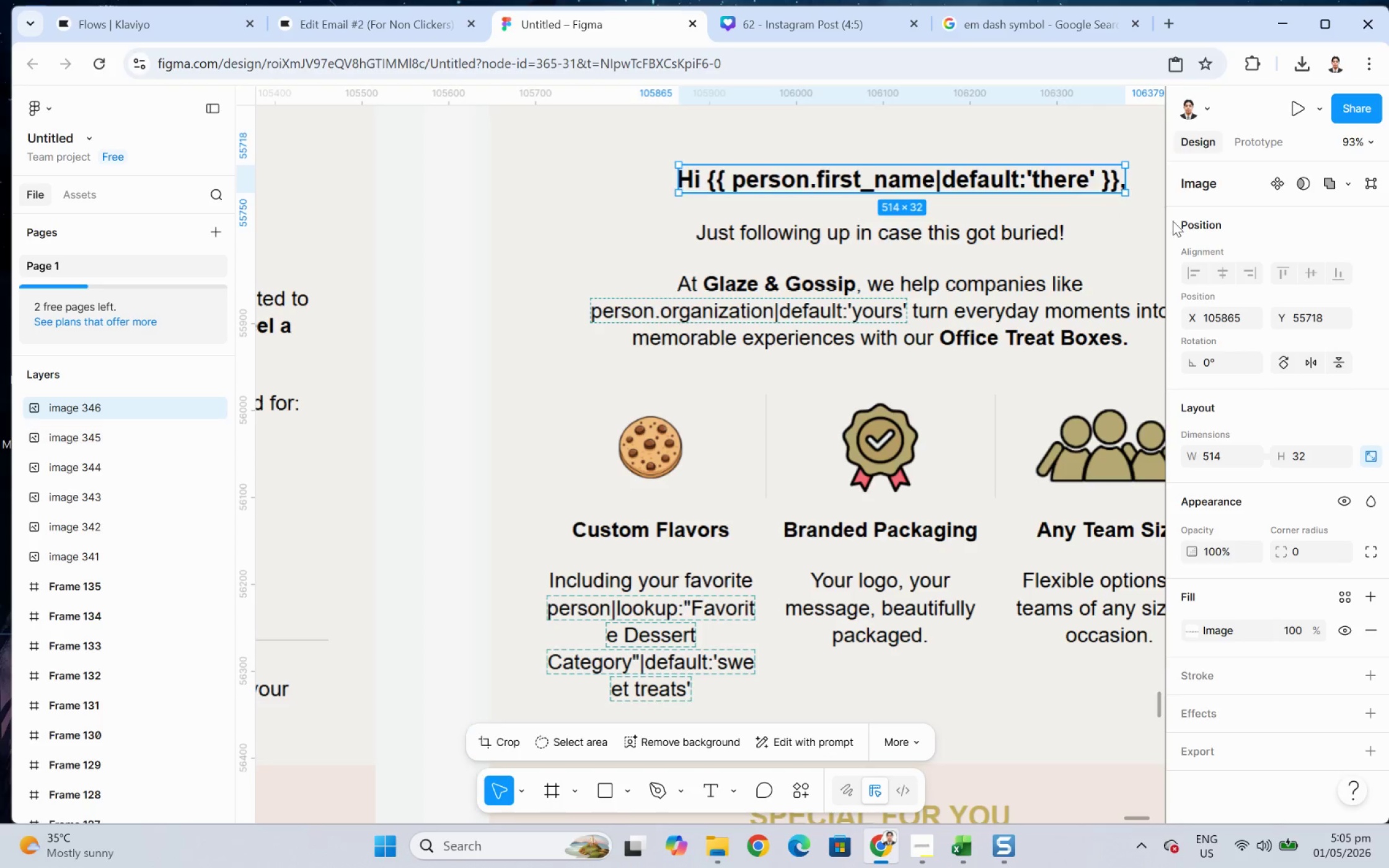 
left_click_drag(start_coordinate=[1173, 221], to_coordinate=[1160, 225])
 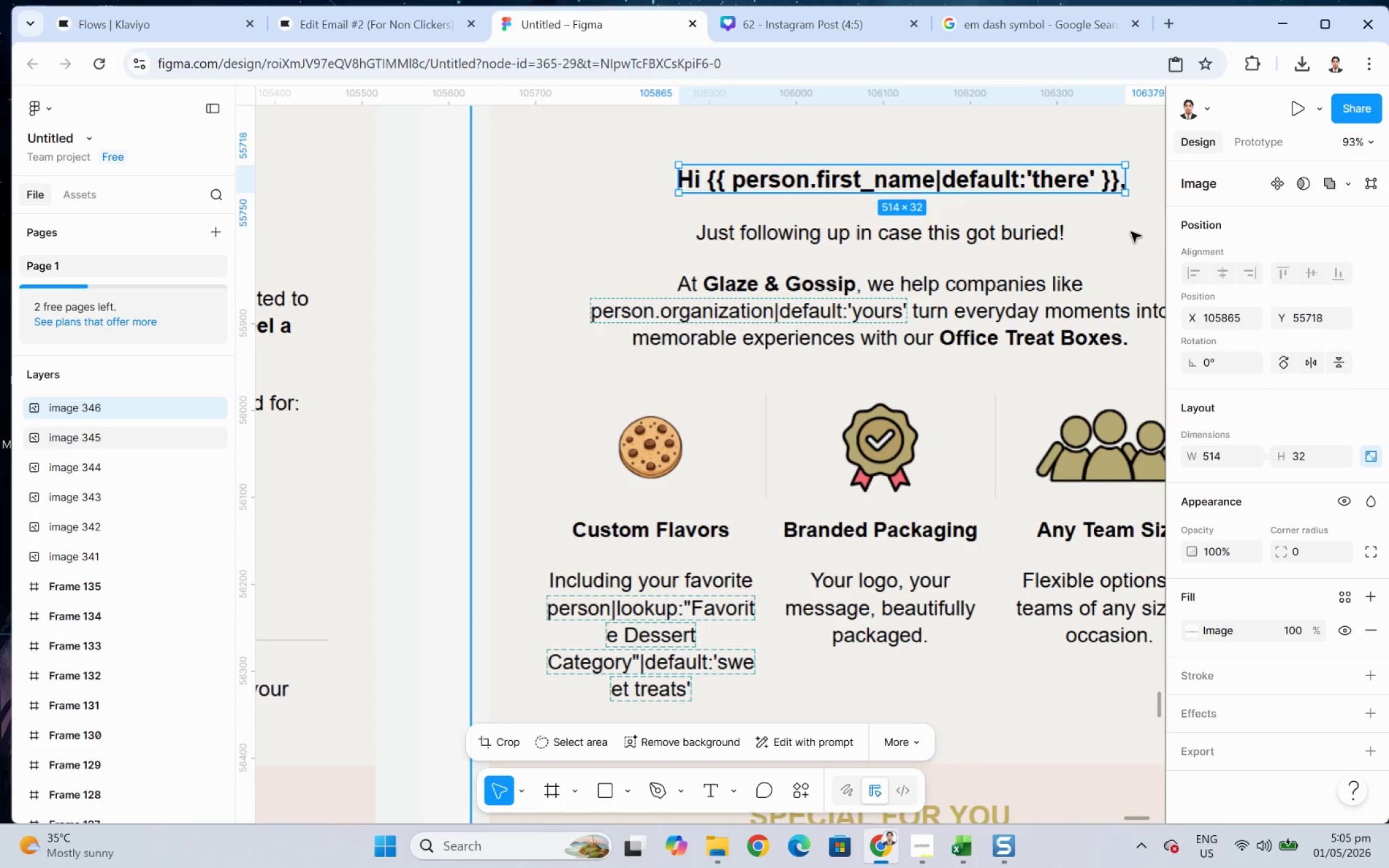 
double_click([1131, 232])
 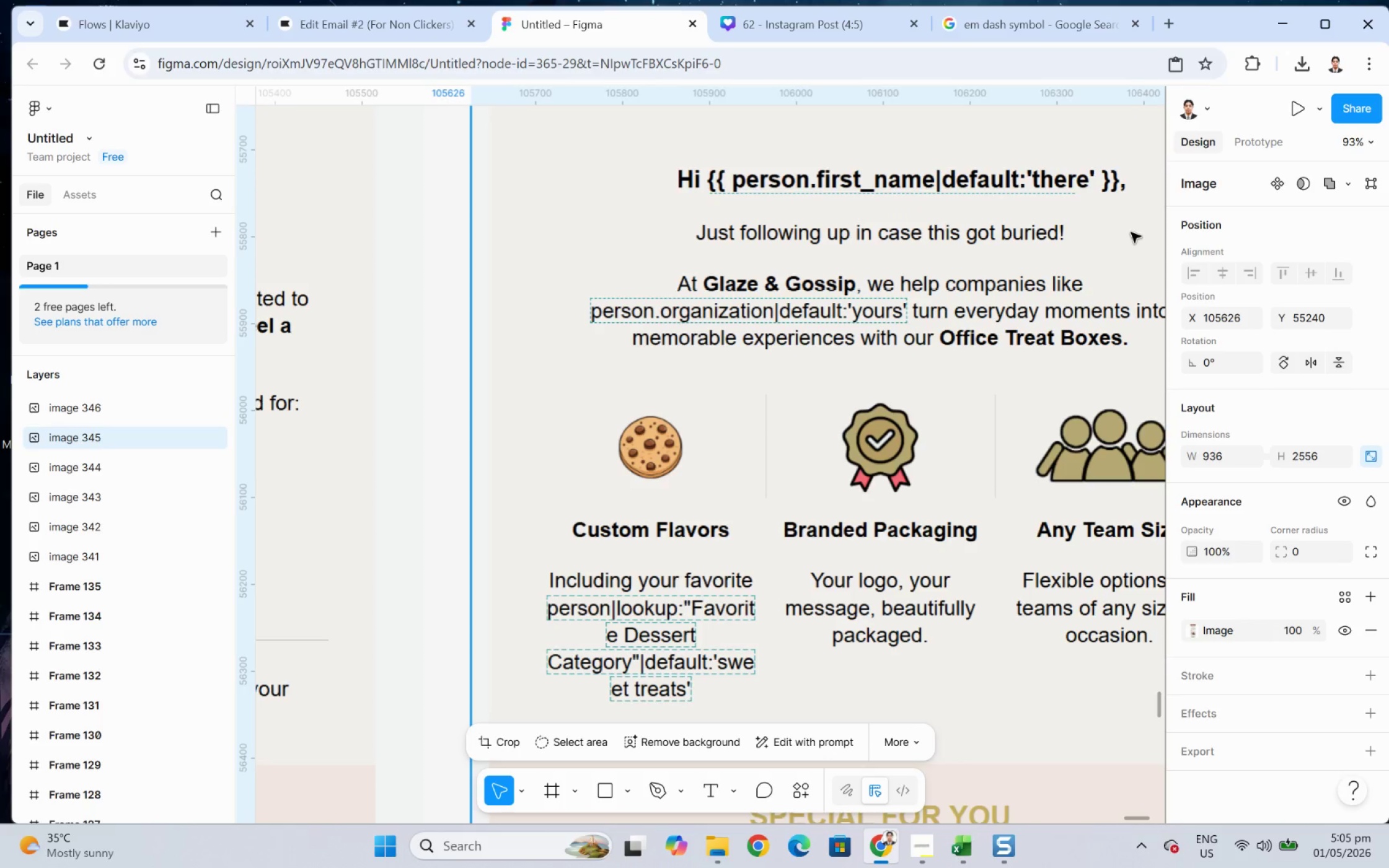 
hold_key(key=ControlLeft, duration=3.3)
scroll: coordinate [1116, 244], scroll_direction: down, amount: 7.0
 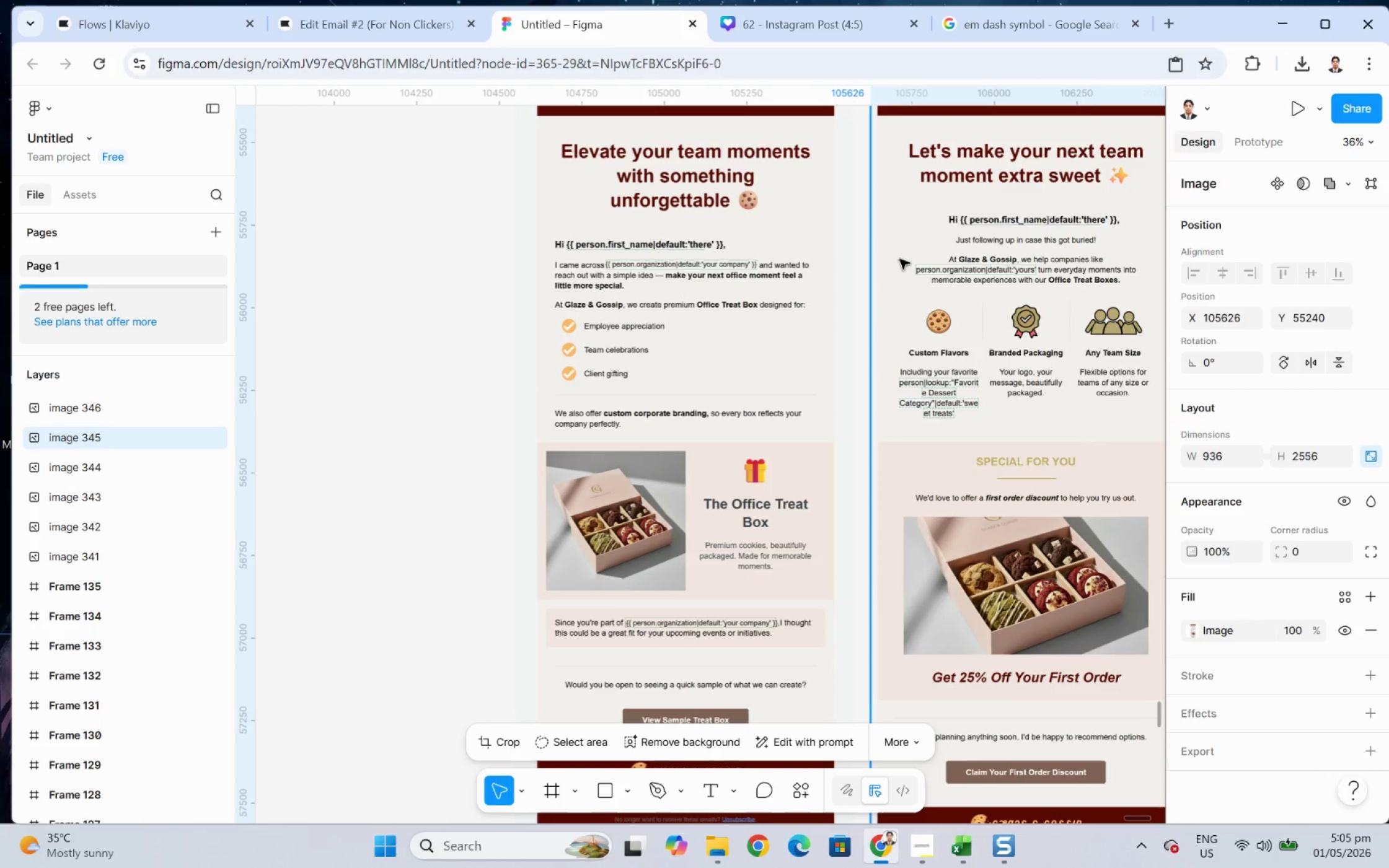 
left_click([911, 208])
 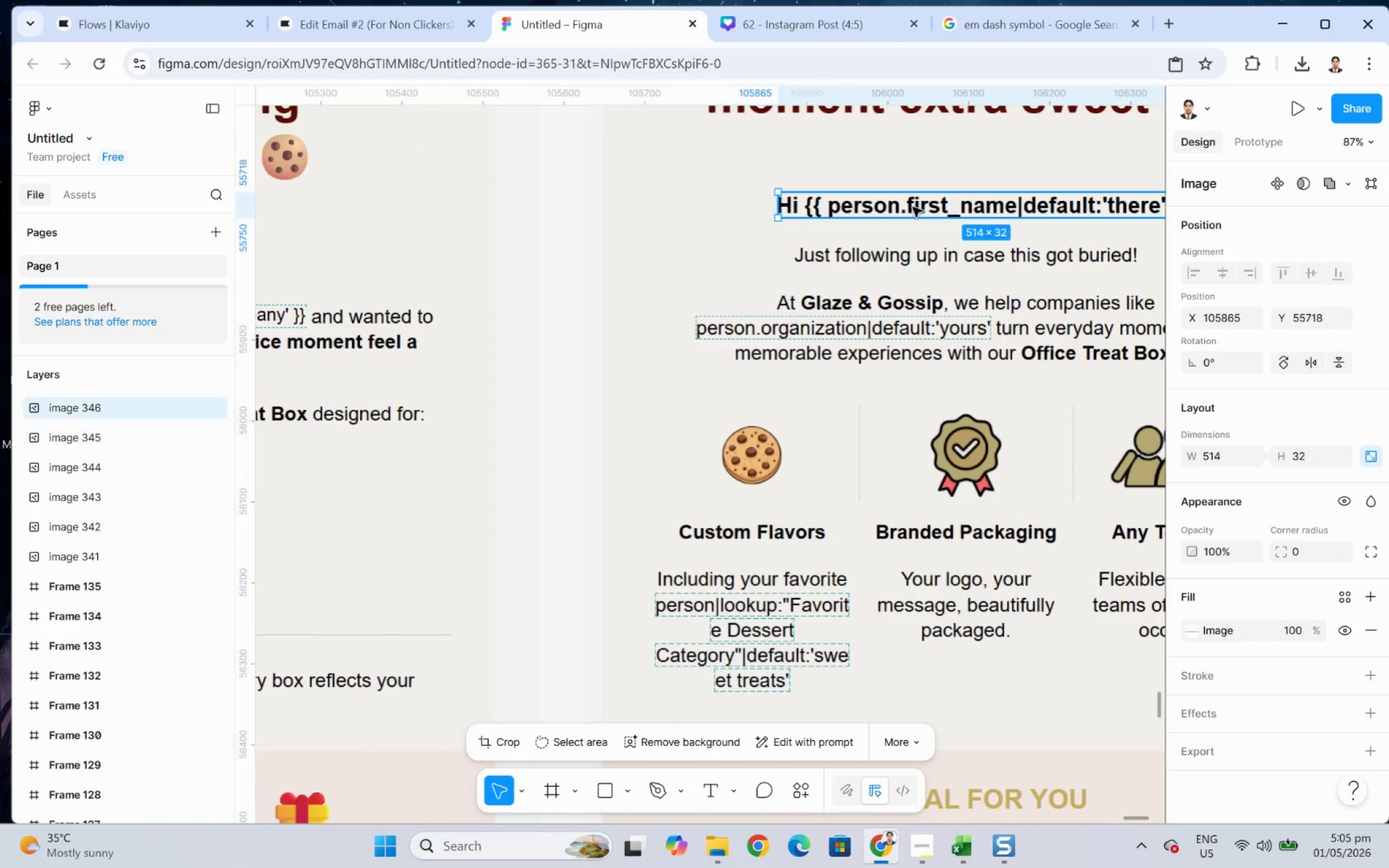 
scroll: coordinate [937, 212], scroll_direction: up, amount: 10.0
 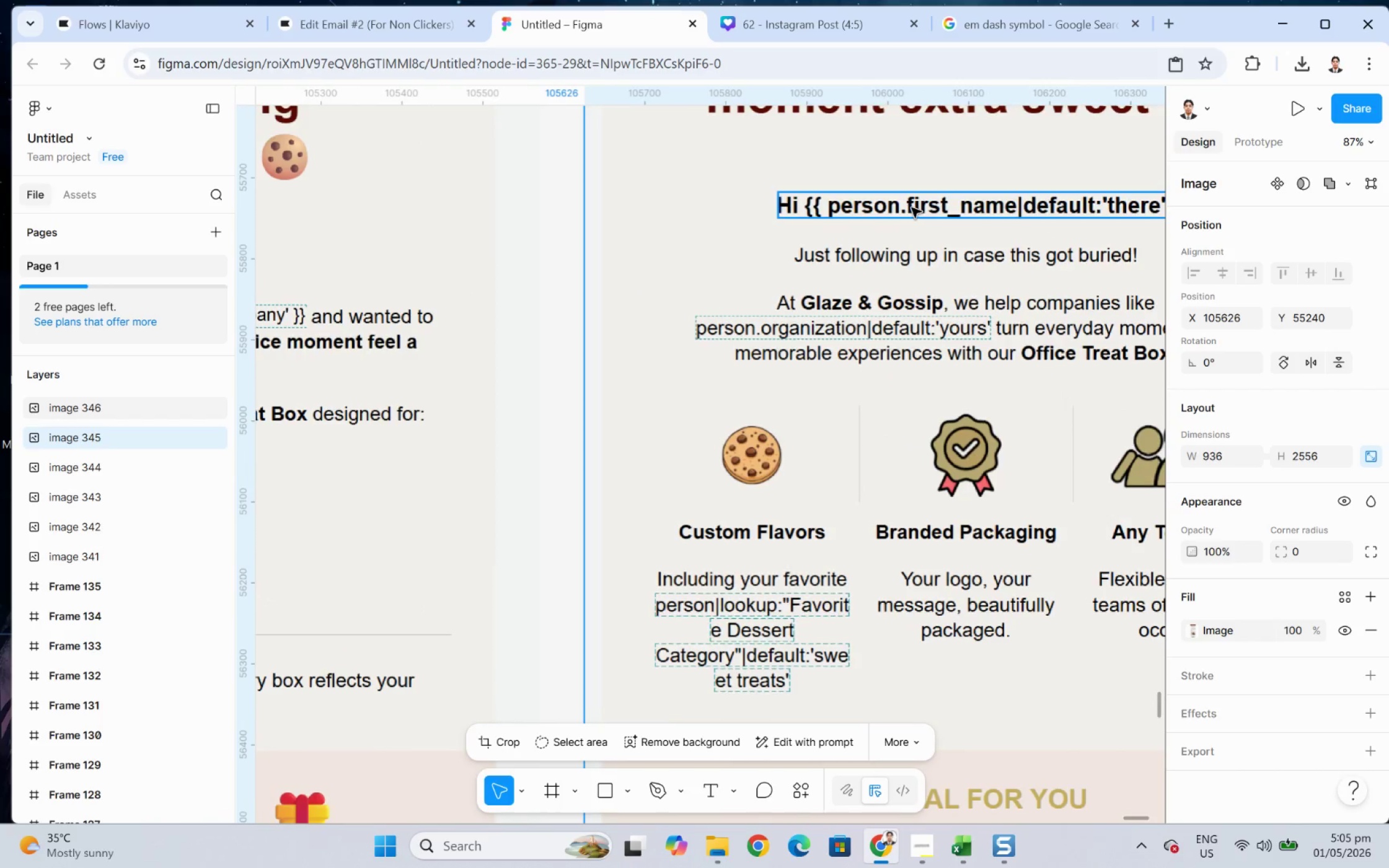 
left_click_drag(start_coordinate=[912, 207], to_coordinate=[906, 206])
 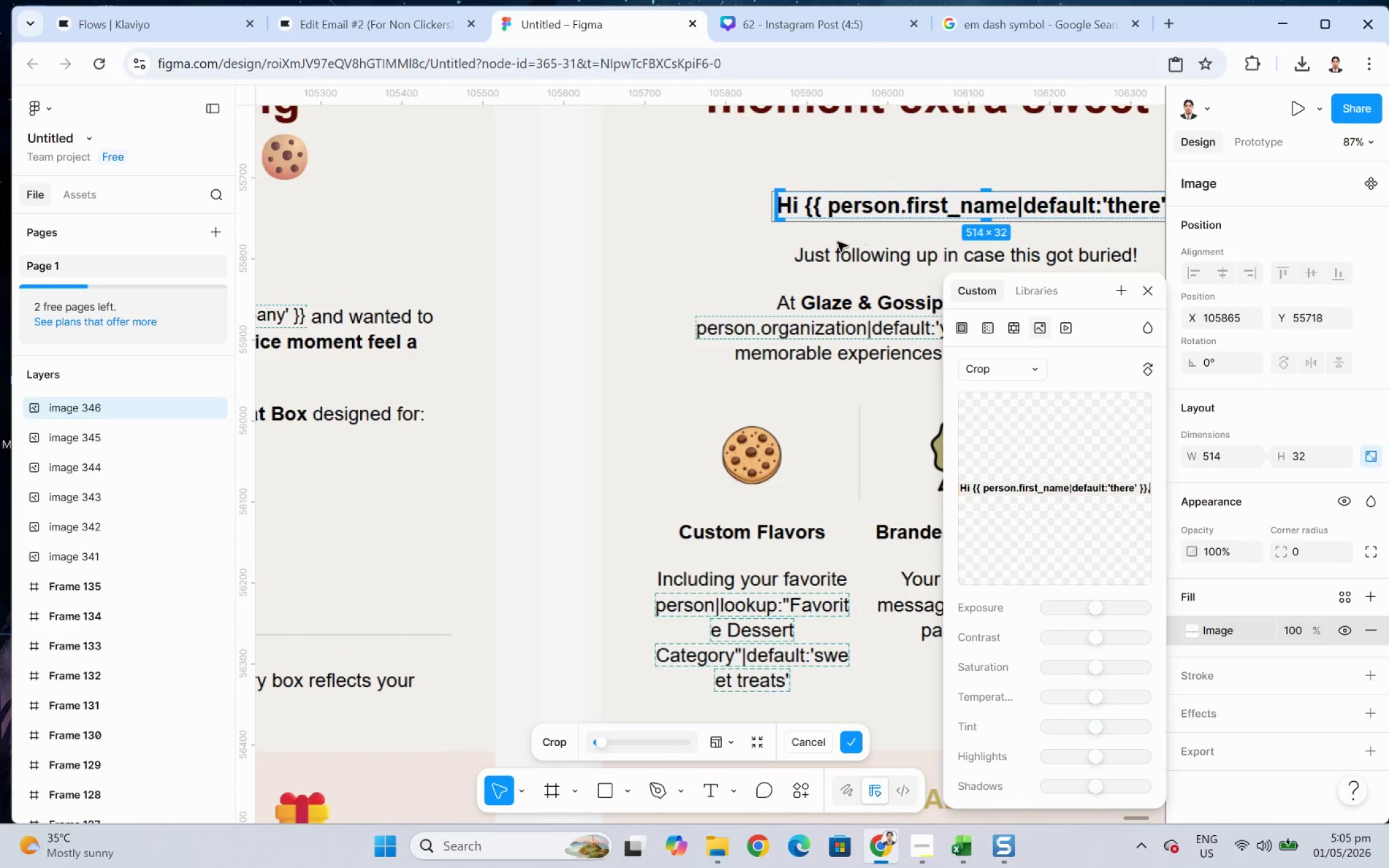 
left_click([802, 252])
 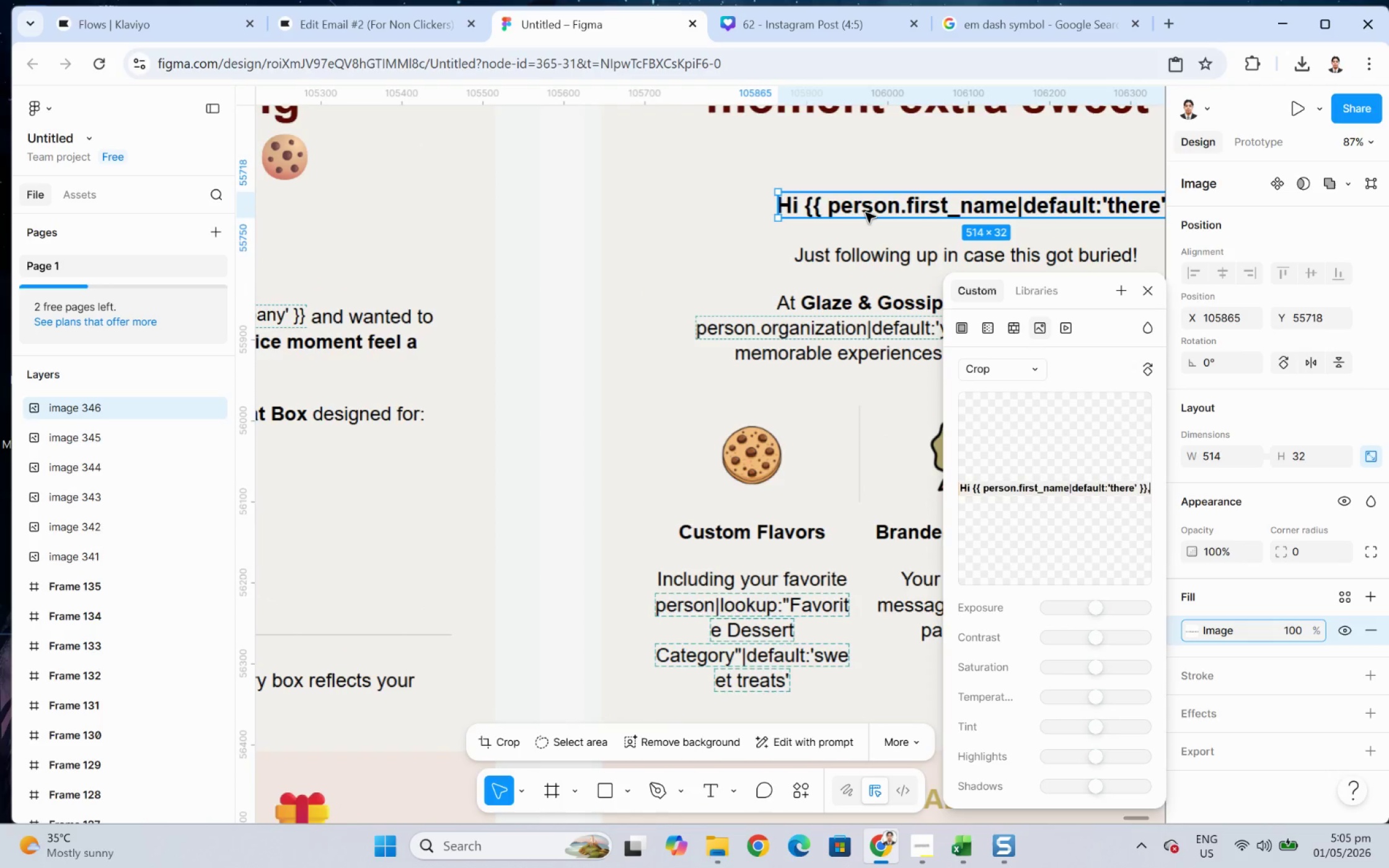 
left_click_drag(start_coordinate=[865, 213], to_coordinate=[862, 211])
 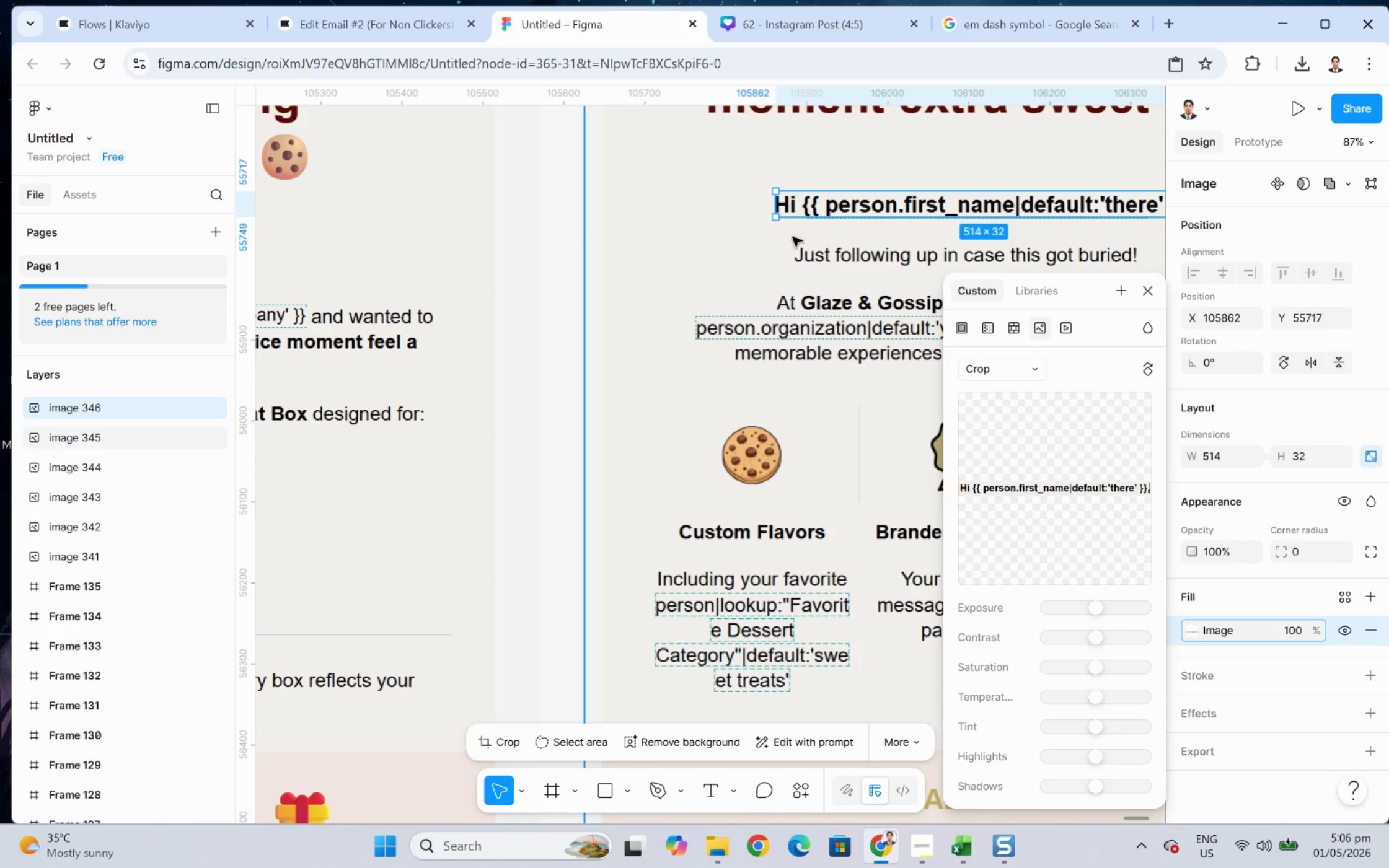 
hold_key(key=ControlLeft, duration=0.56)
scroll: coordinate [743, 260], scroll_direction: down, amount: 6.0
 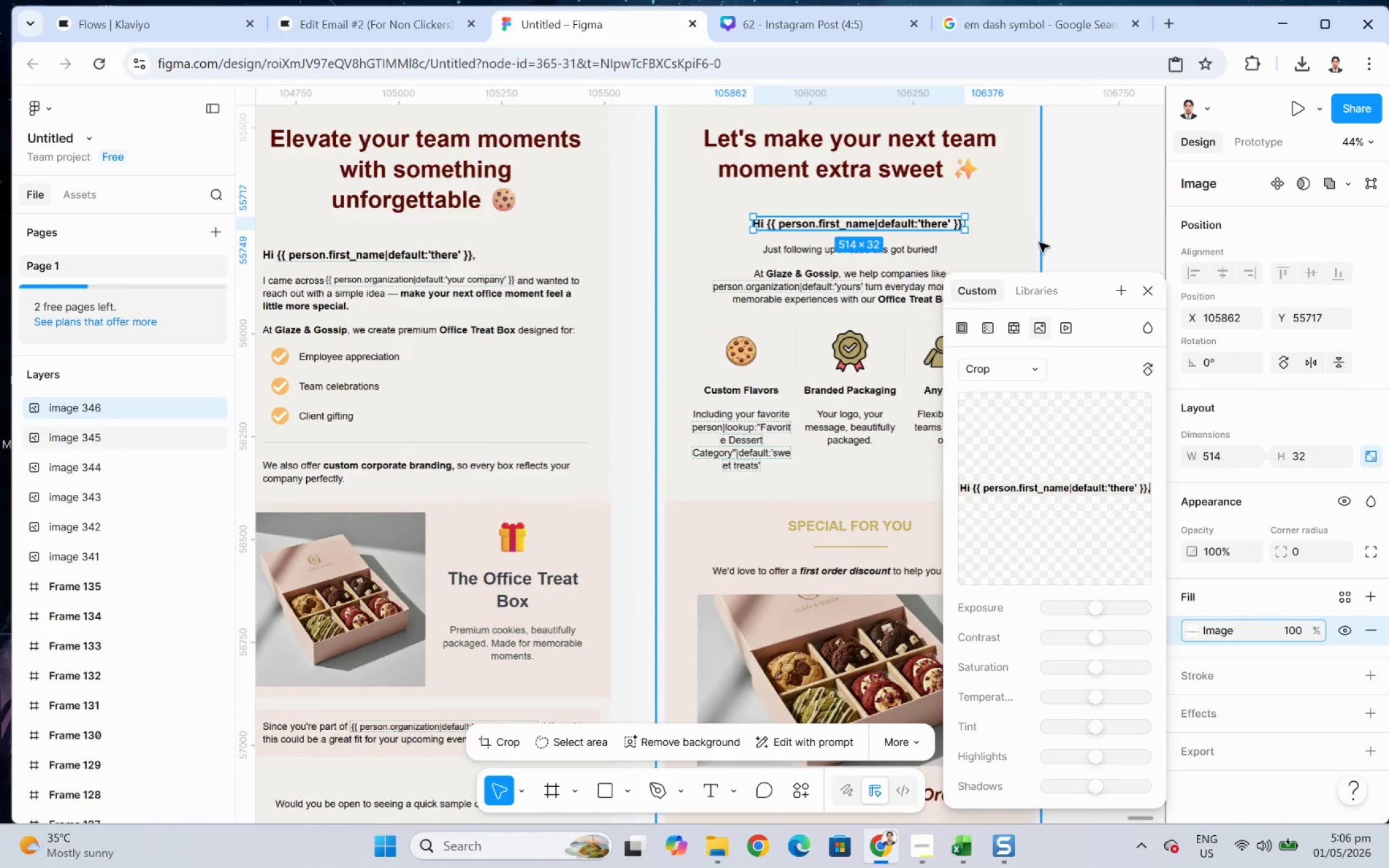 
left_click([1037, 224])
 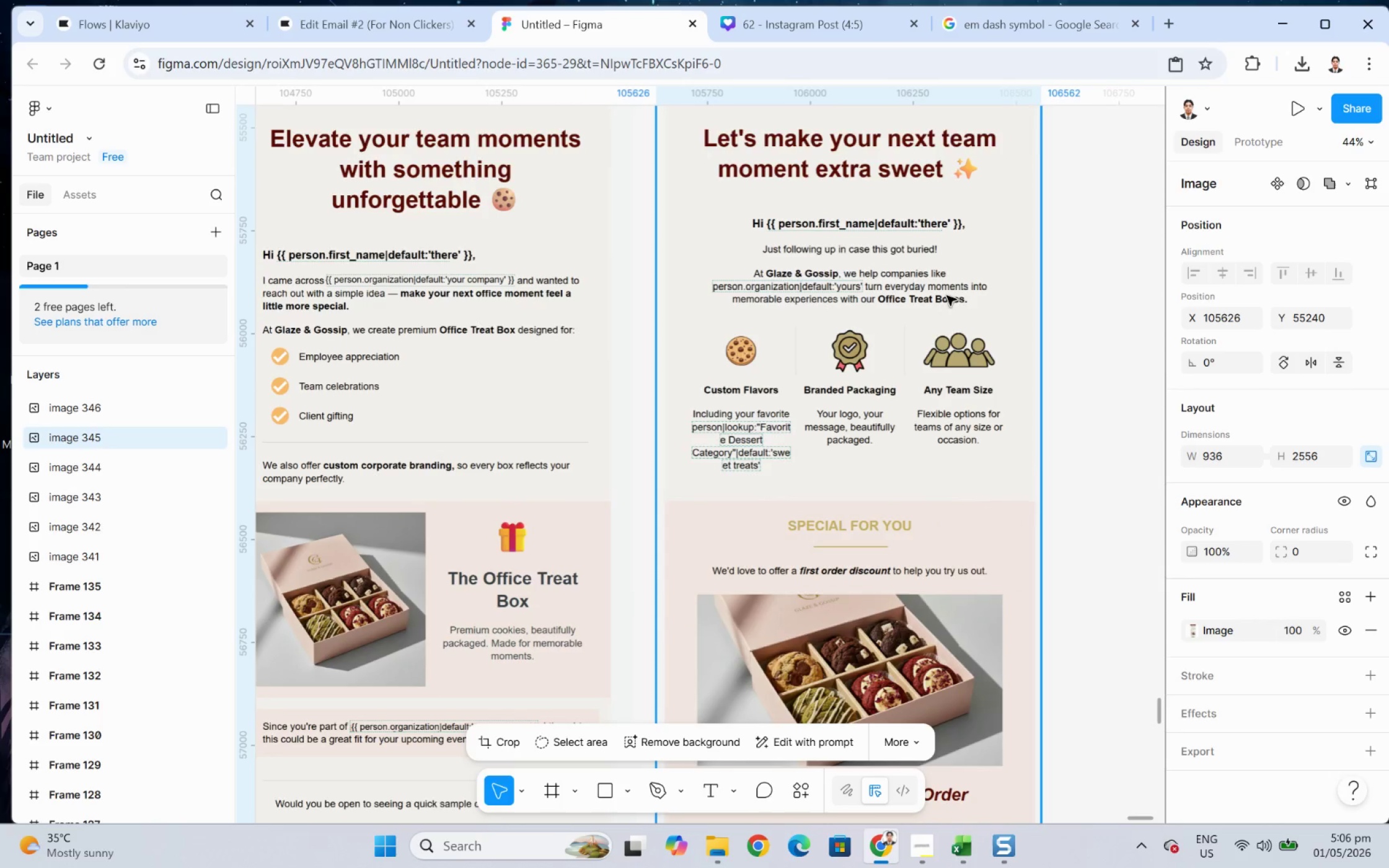 
hold_key(key=ControlLeft, duration=1.3)
scroll: coordinate [951, 317], scroll_direction: up, amount: 4.0
 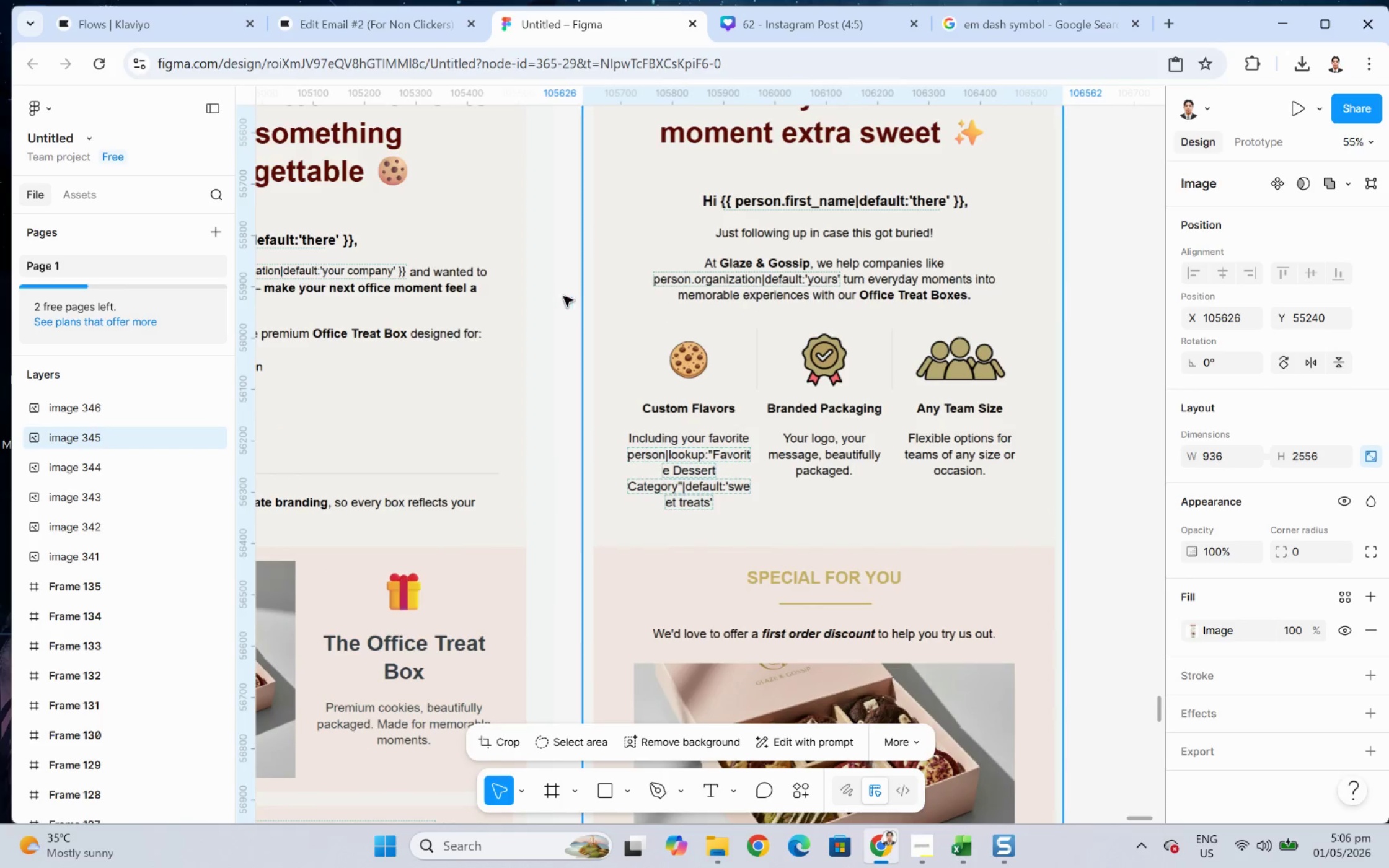 
hold_key(key=ControlLeft, duration=3.38)
scroll: coordinate [554, 298], scroll_direction: down, amount: 5.0
 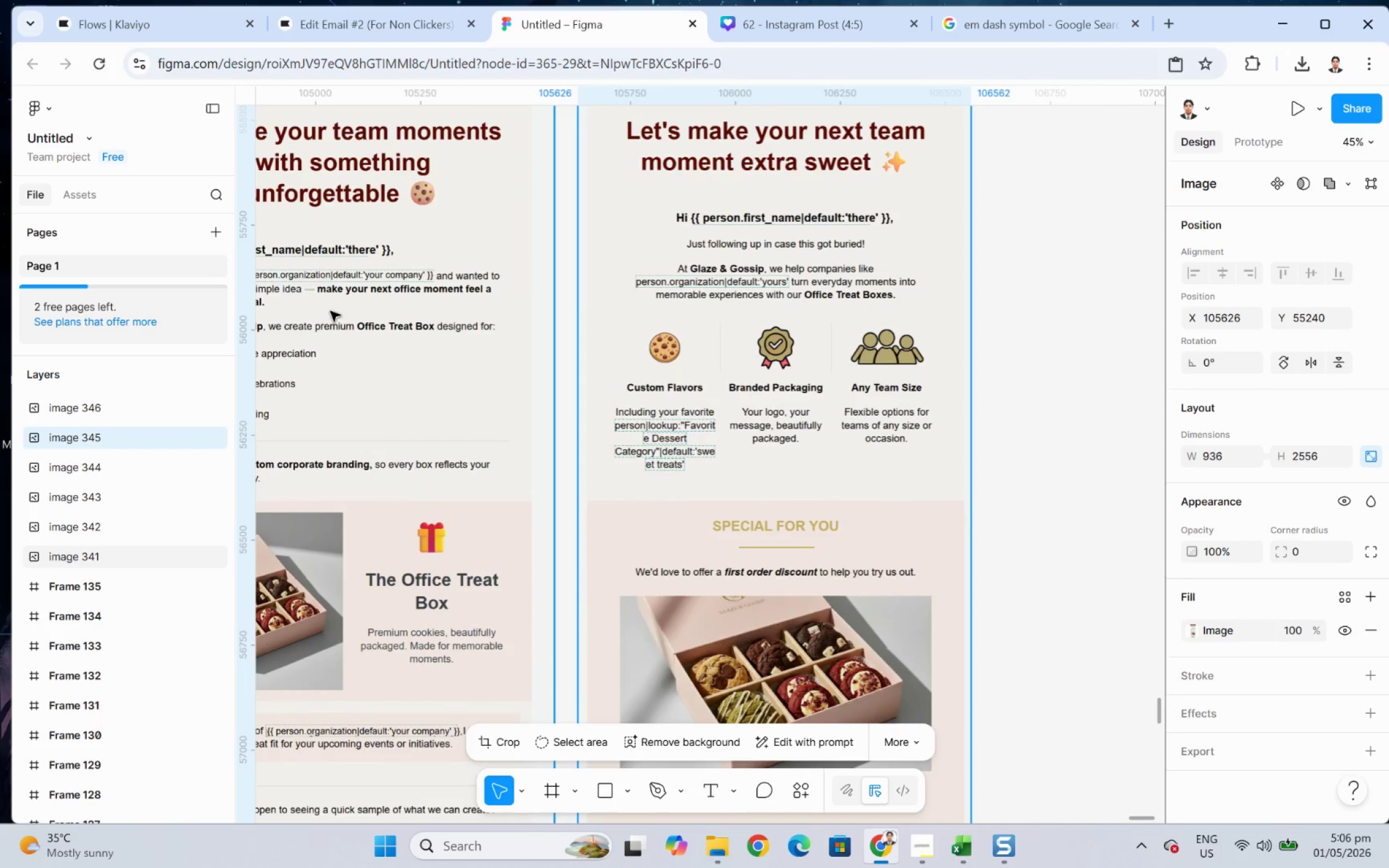 
scroll: coordinate [325, 307], scroll_direction: up, amount: 3.0
 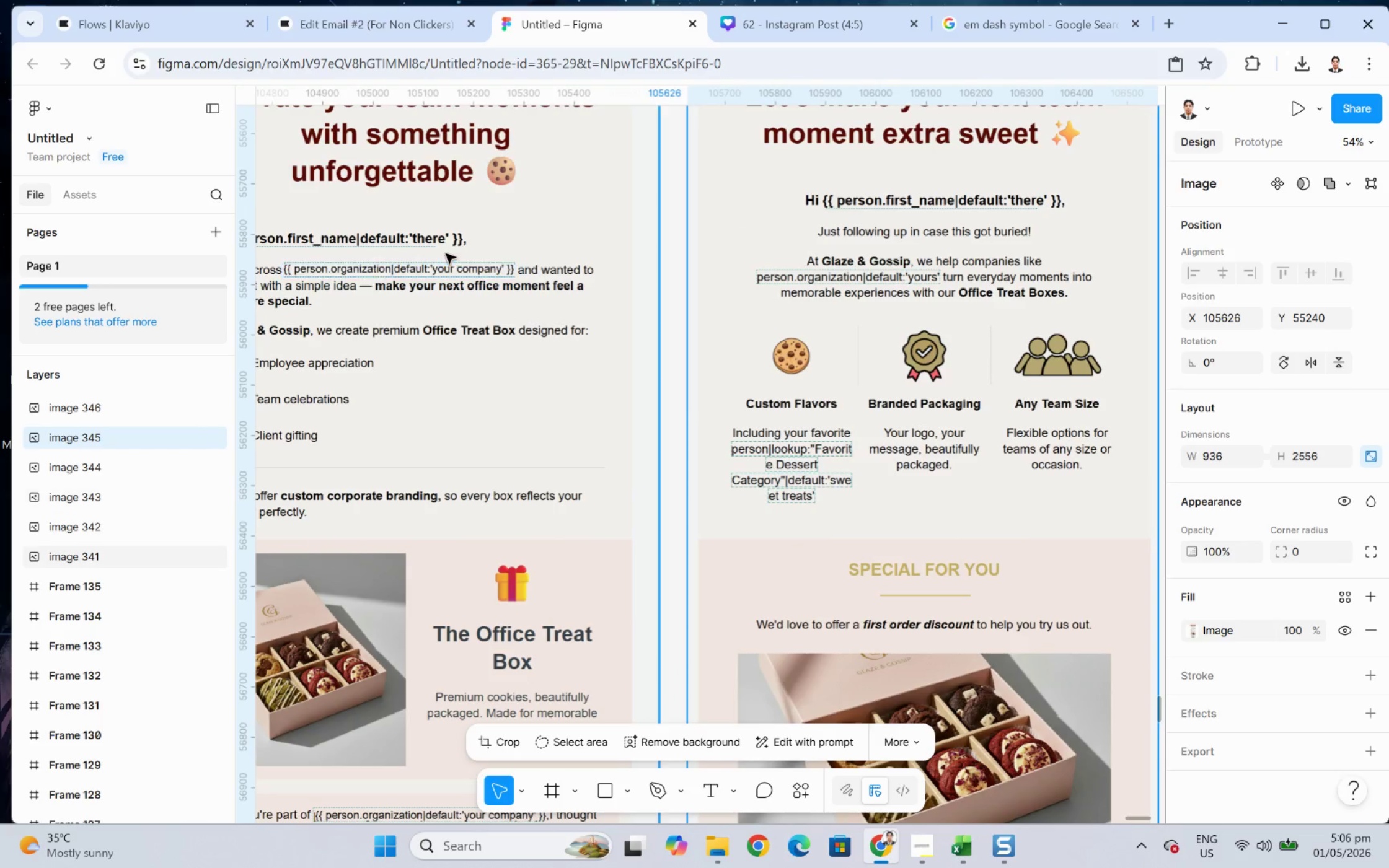 
left_click([444, 271])
 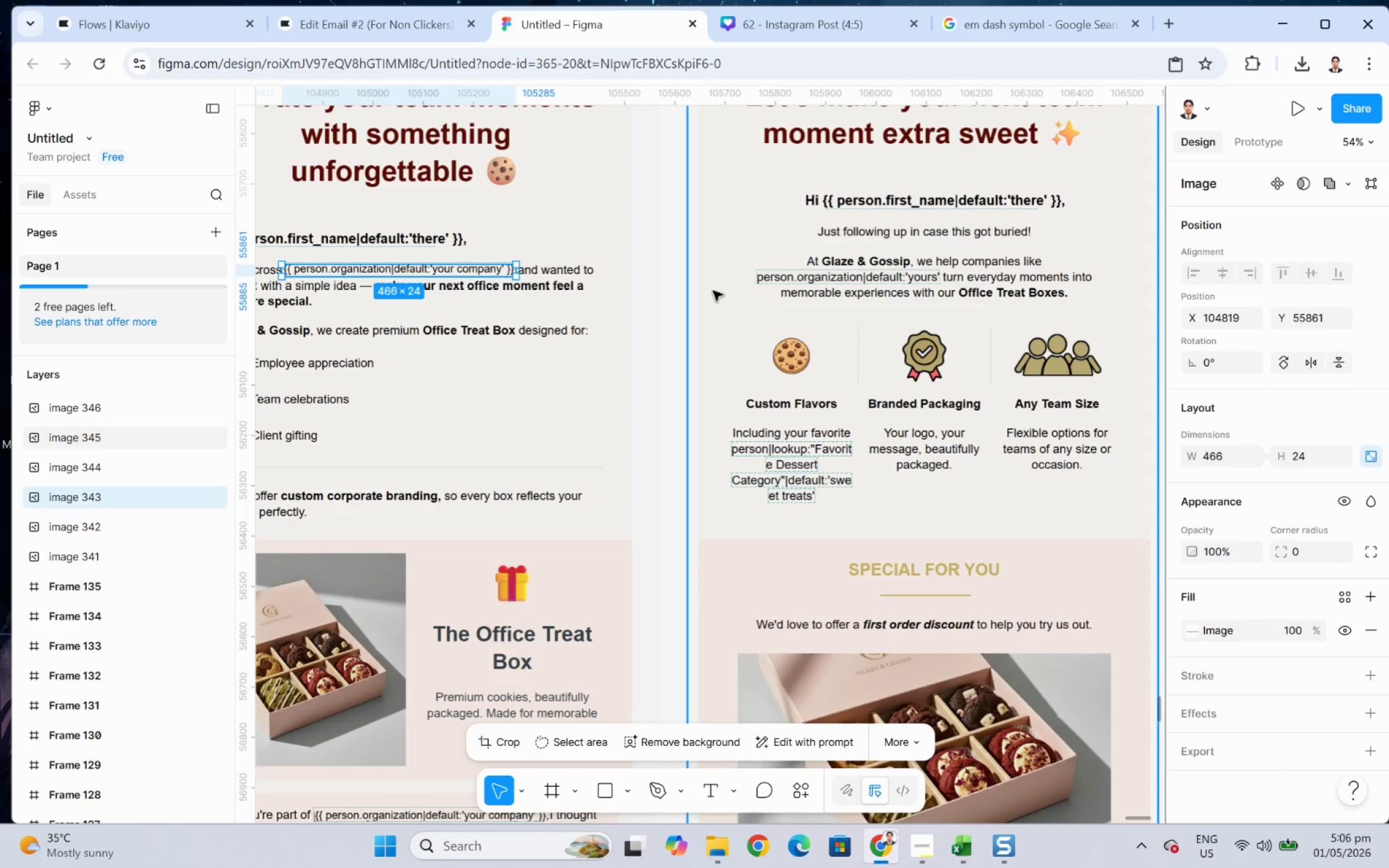 
left_click([397, 20])
 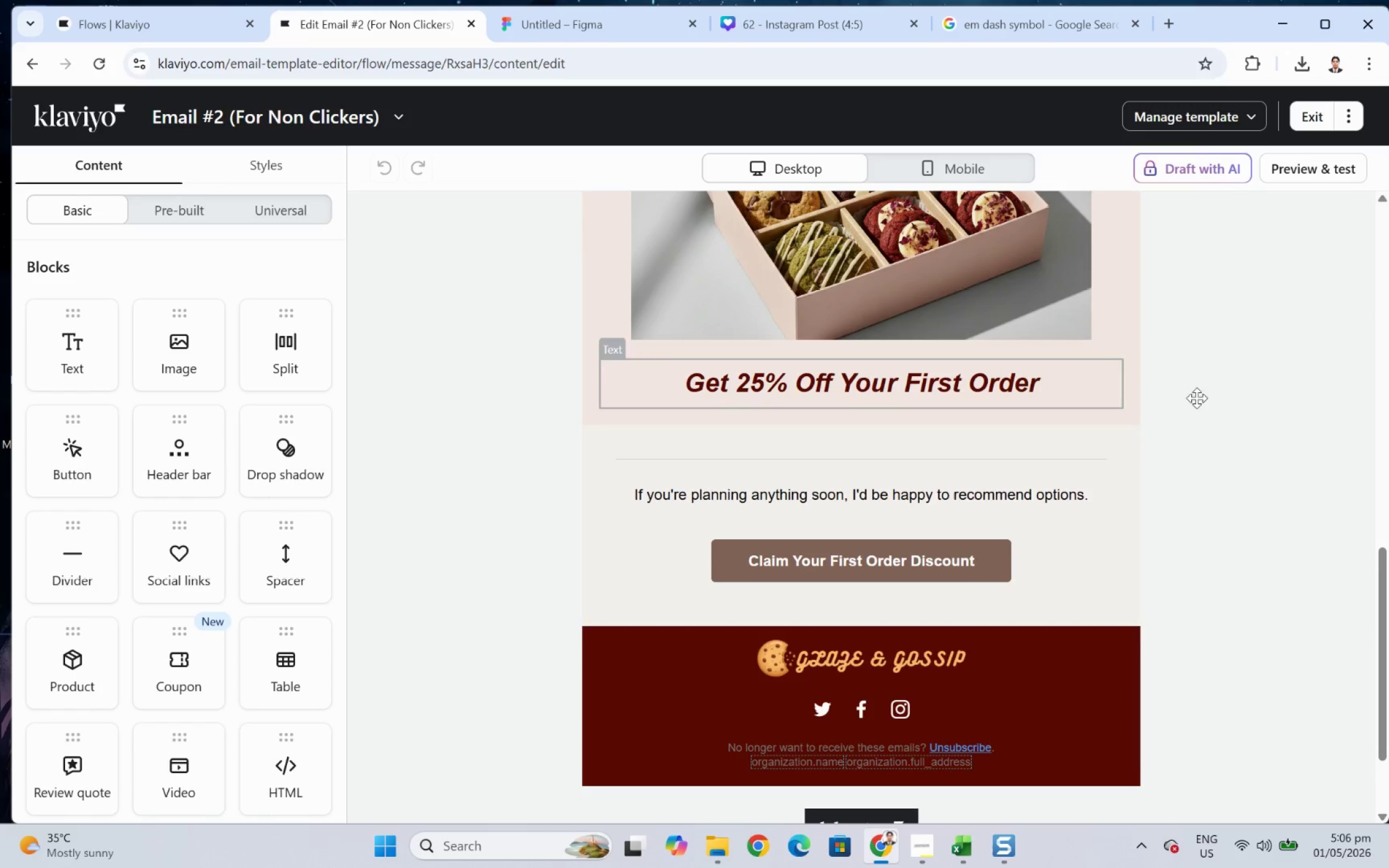 
scroll: coordinate [1235, 437], scroll_direction: up, amount: 9.0
 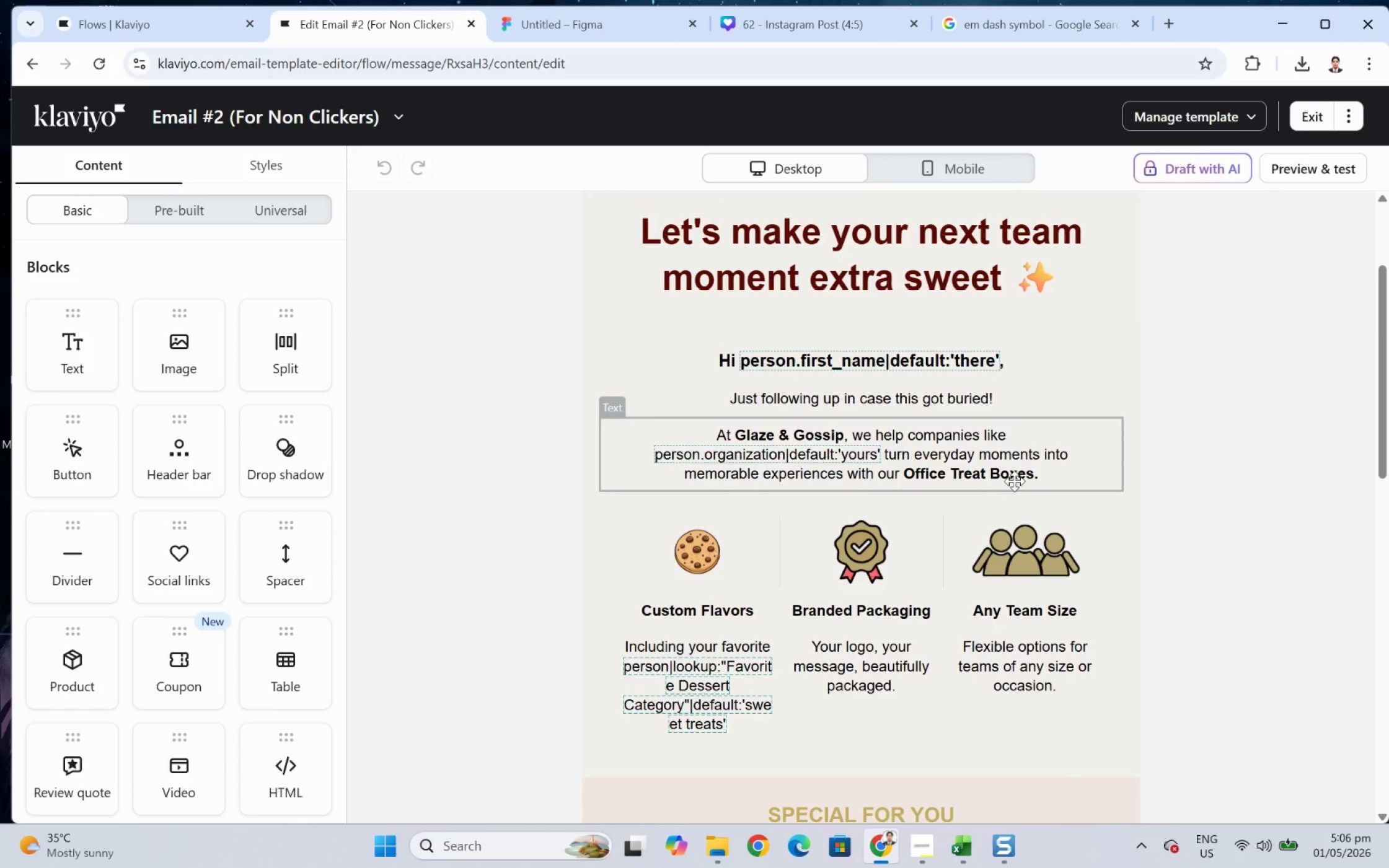 
double_click([1005, 458])
 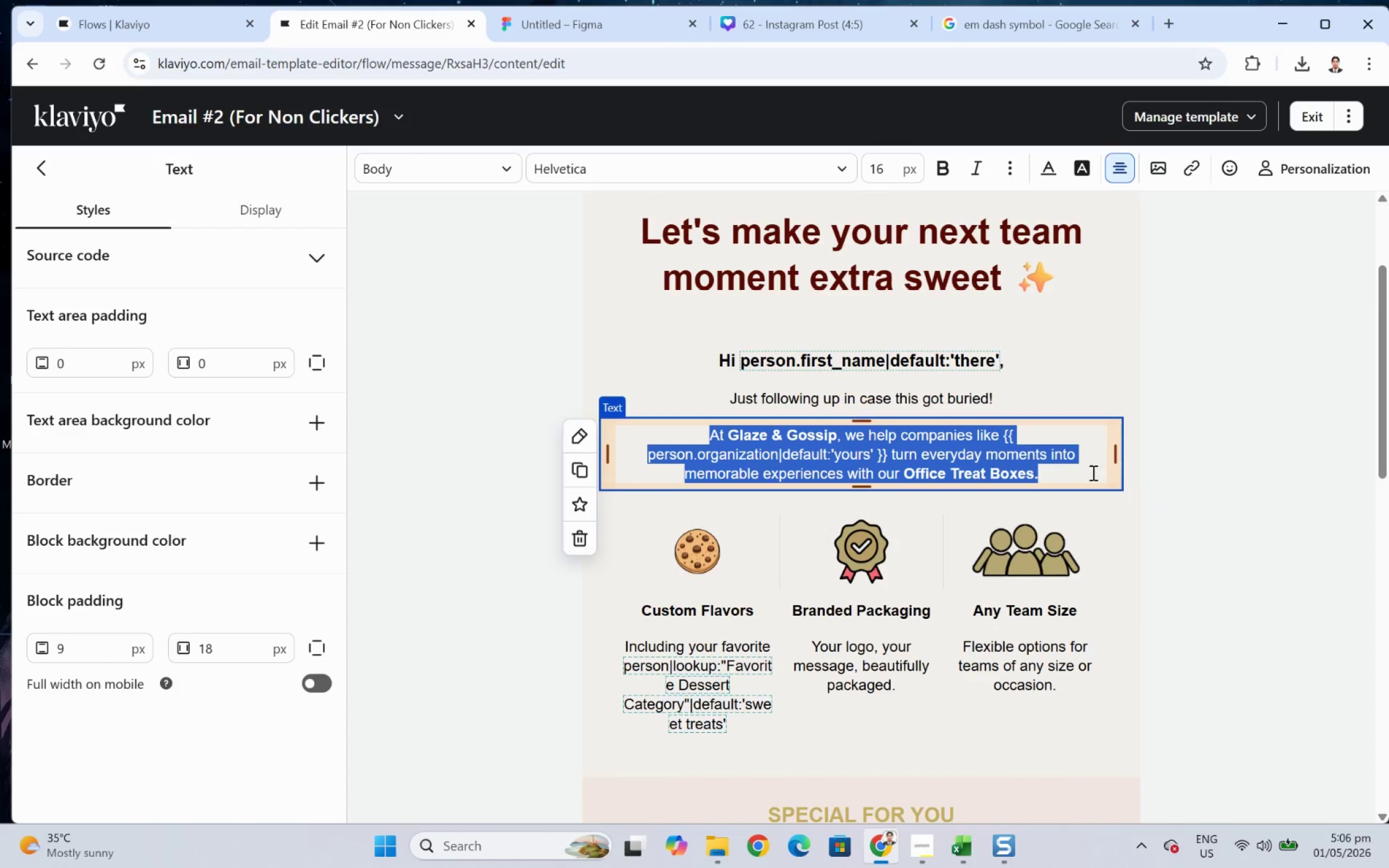 
left_click([1084, 476])
 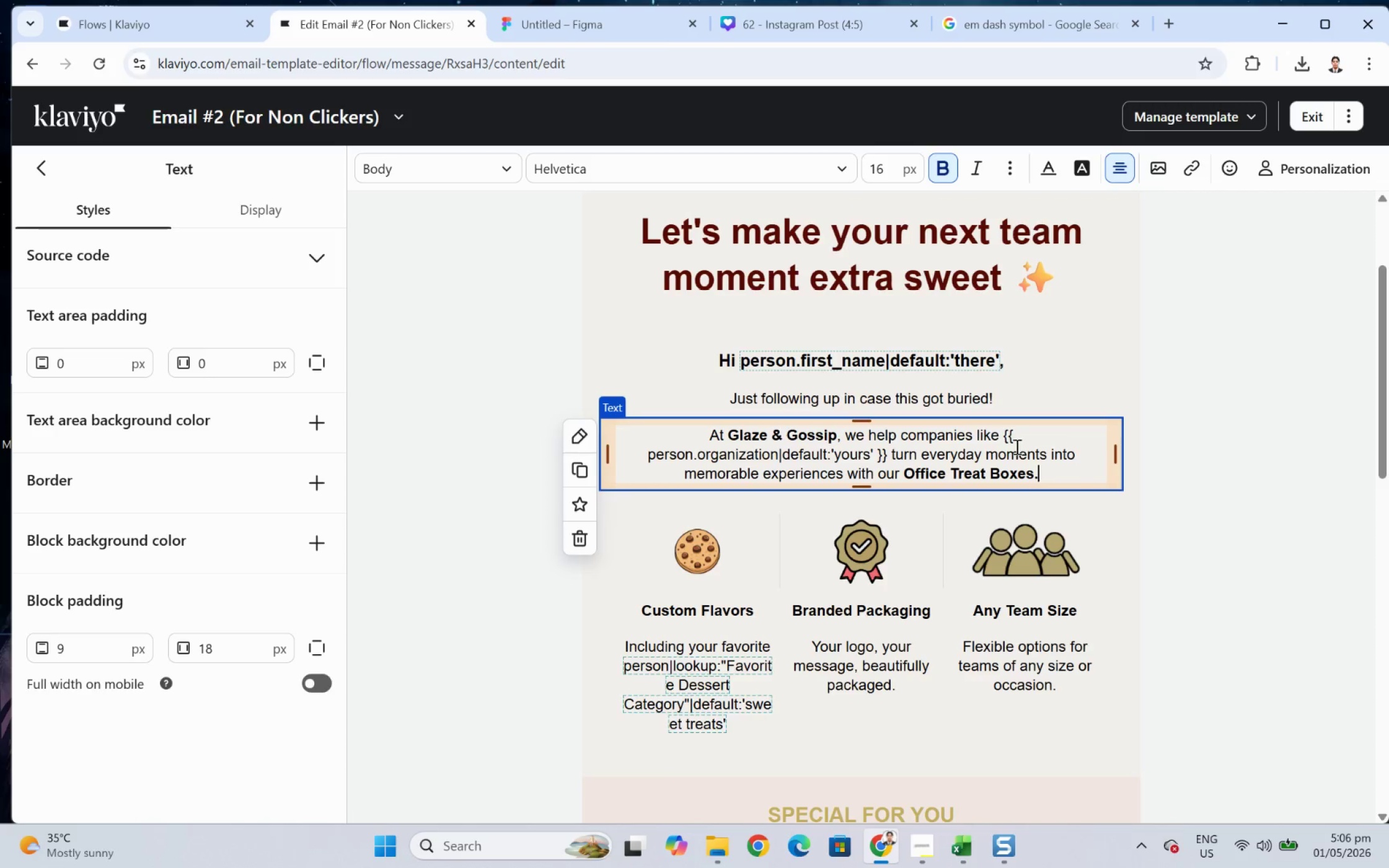 
wait(10.75)
 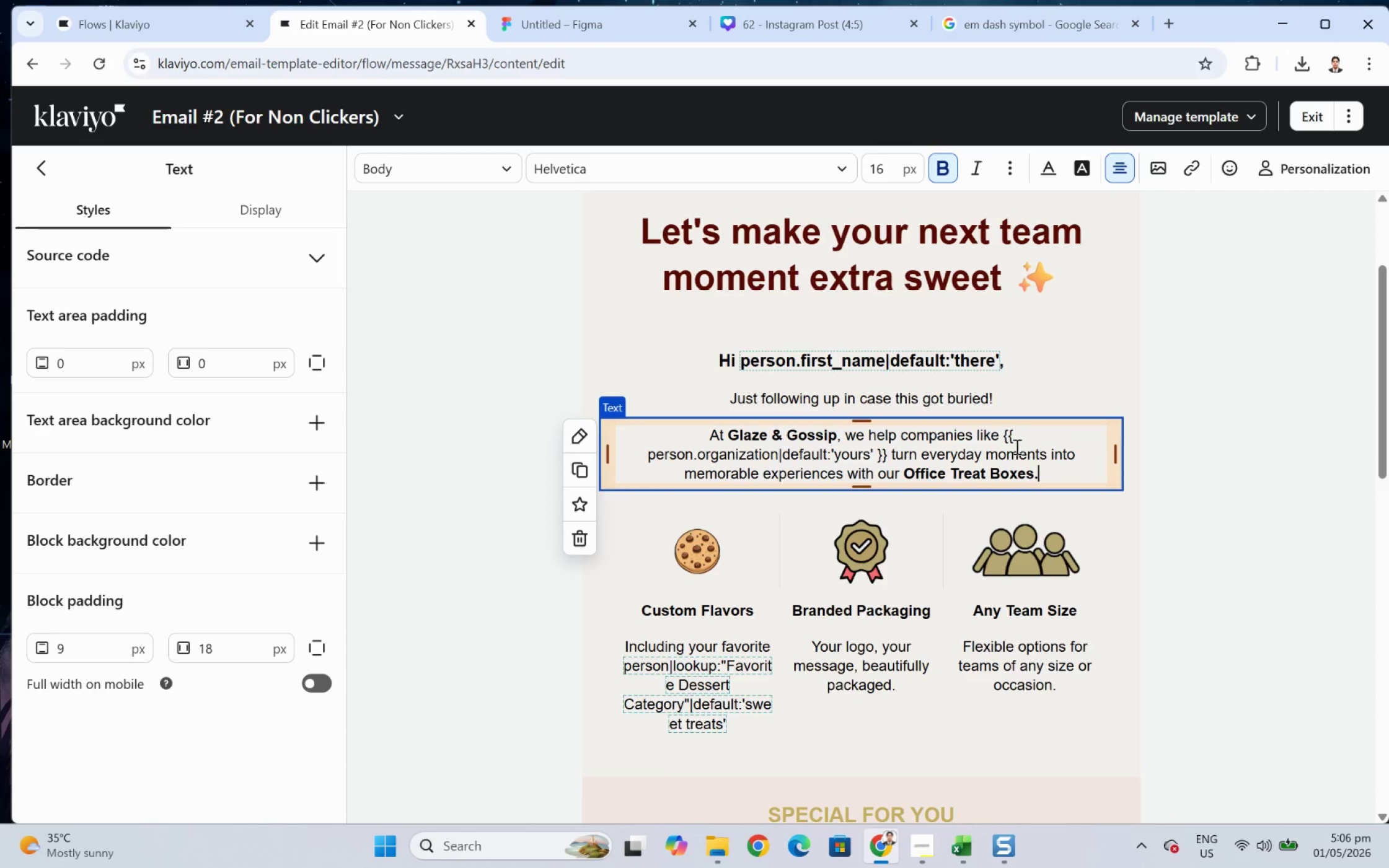 
left_click([1003, 433])
 